 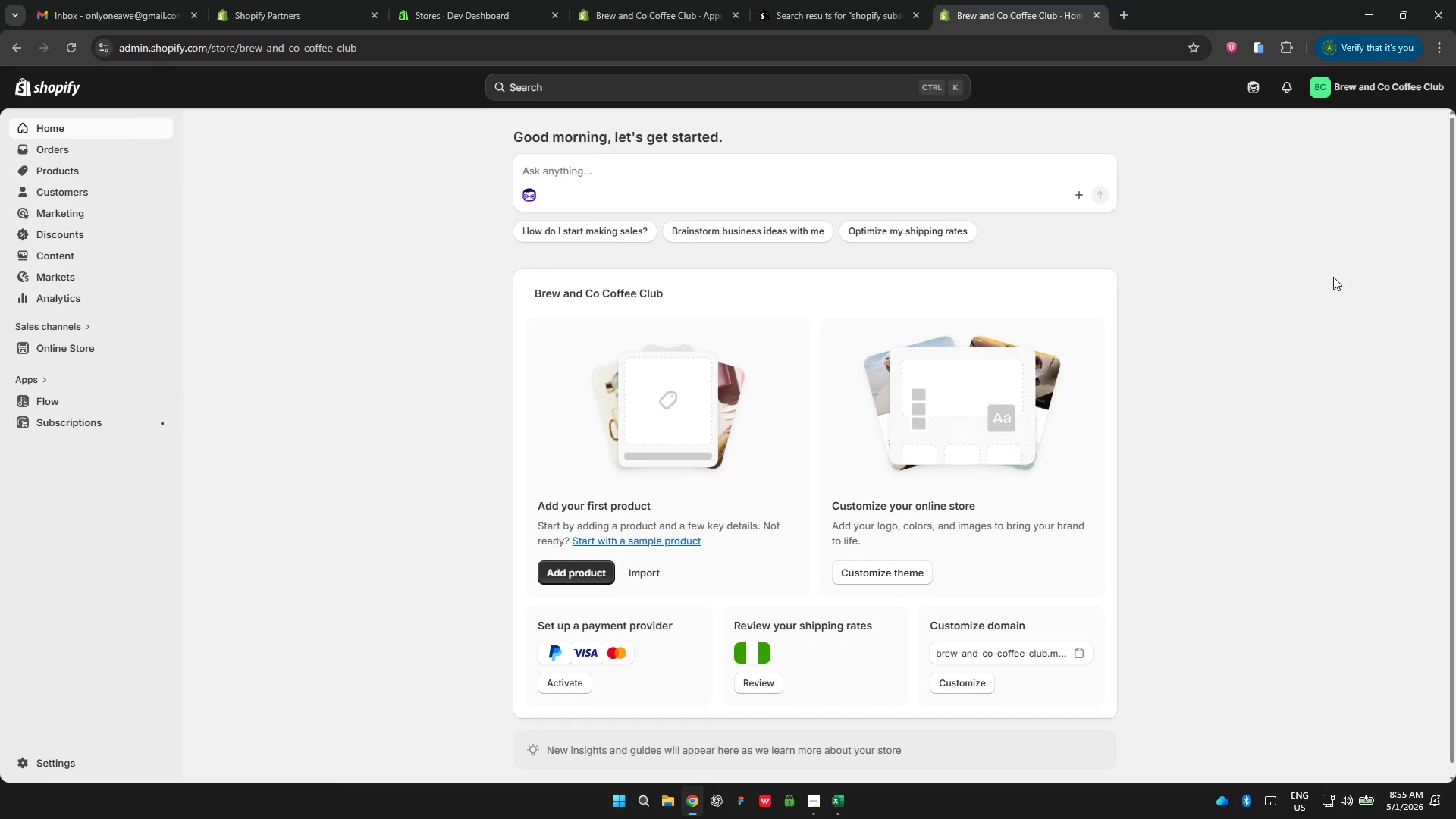 
left_click([839, 798])
 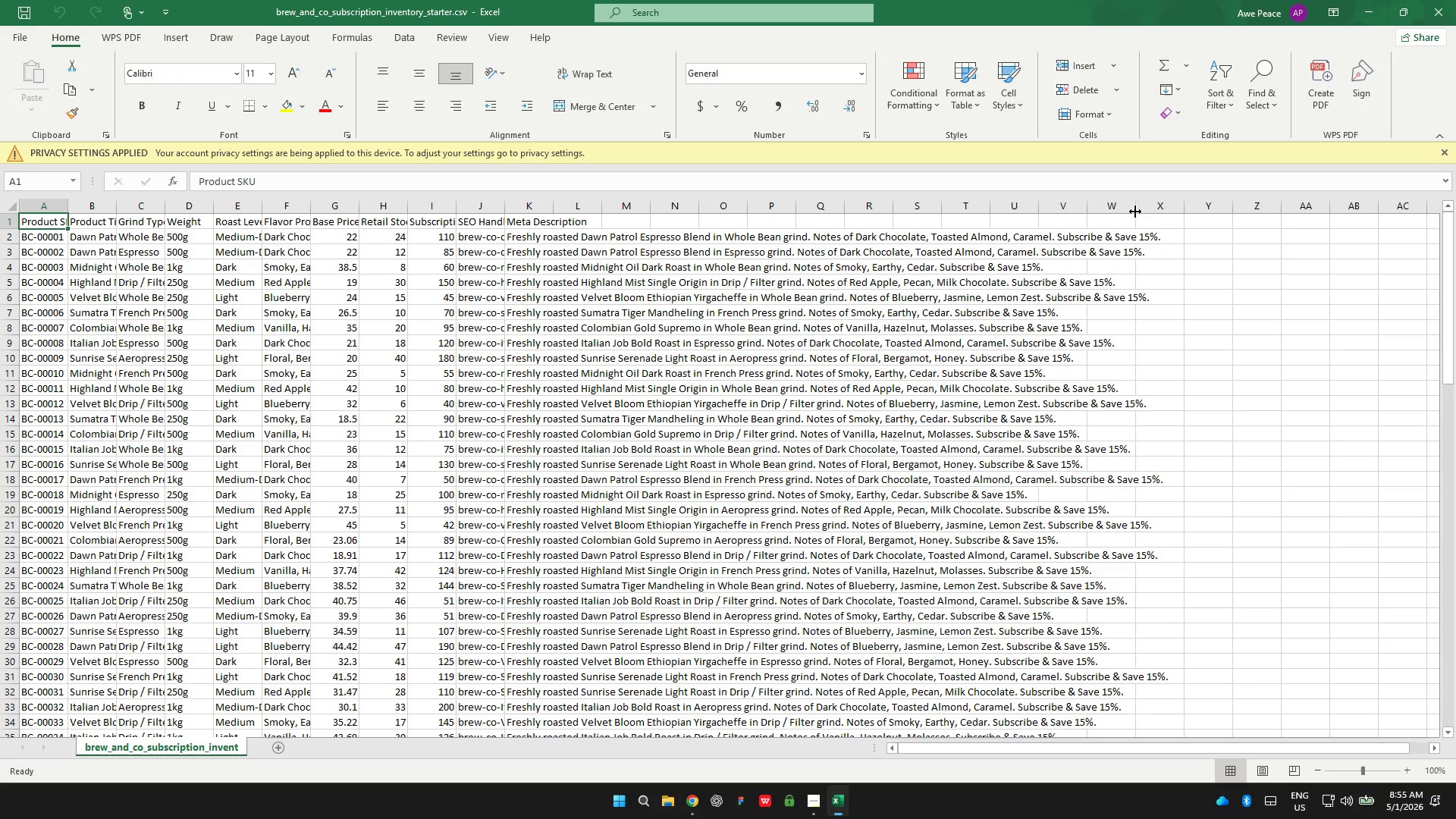 
left_click_drag(start_coordinate=[1138, 203], to_coordinate=[1280, 218])
 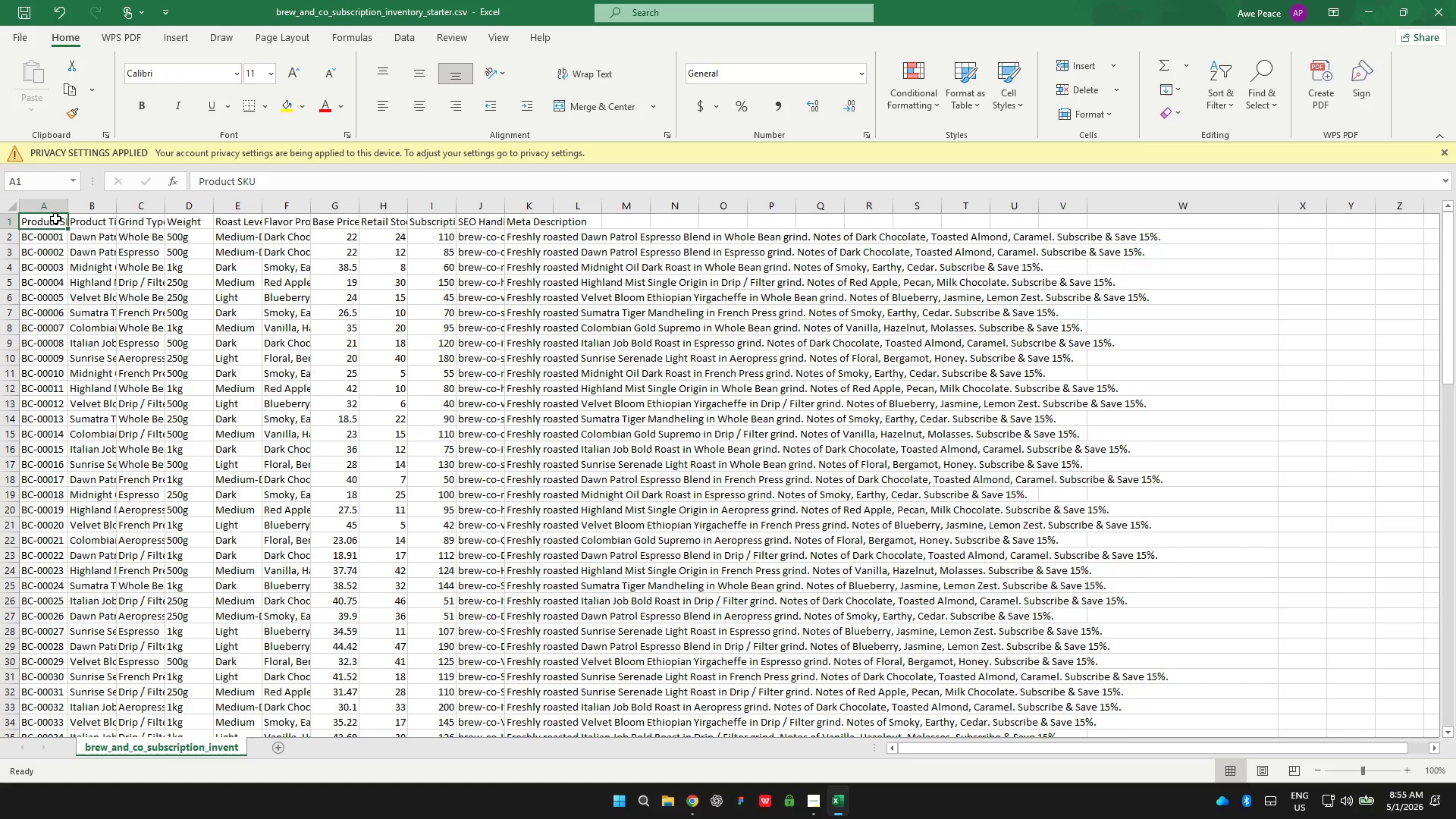 
double_click([58, 221])
 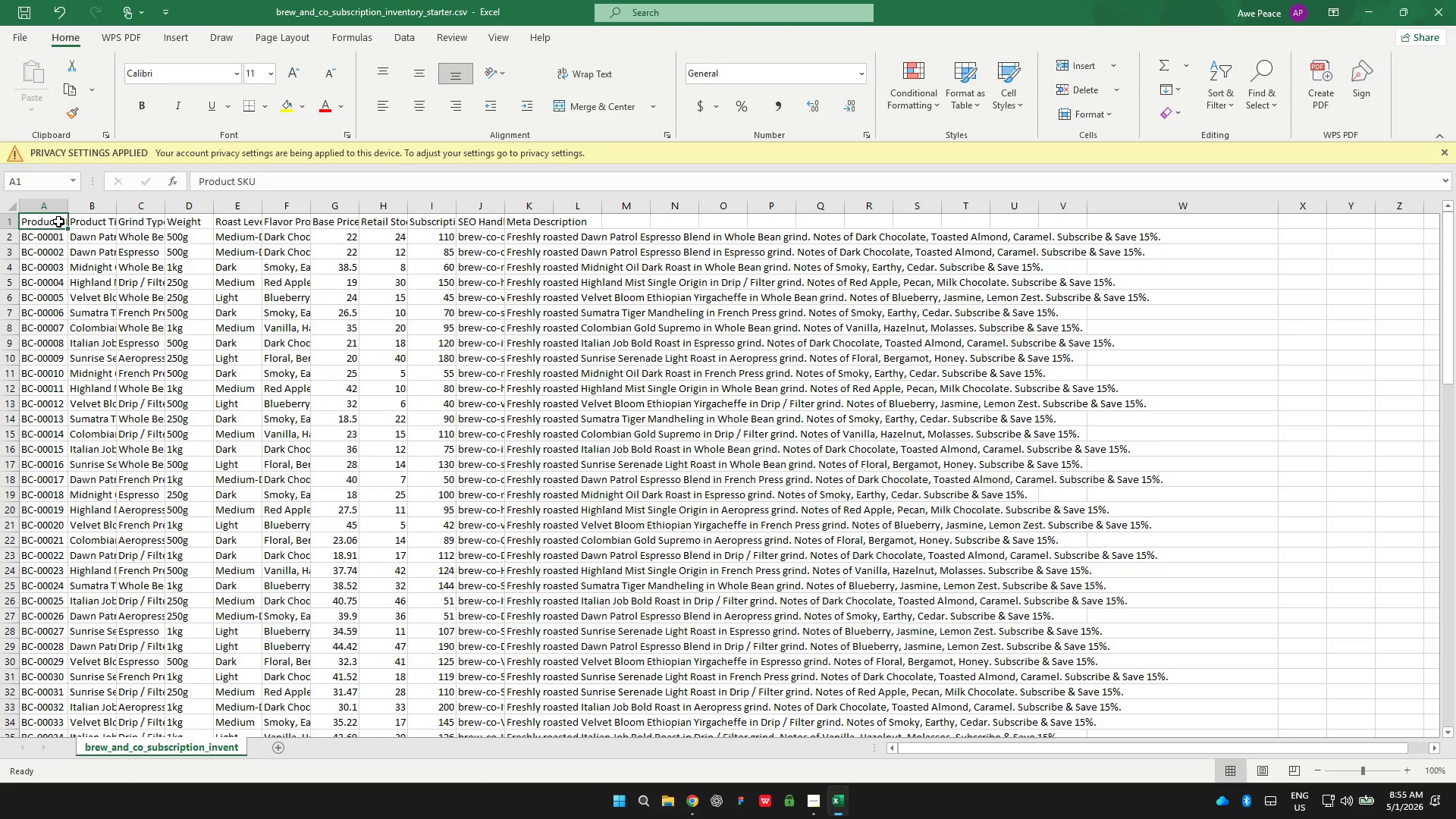 
triple_click([58, 221])
 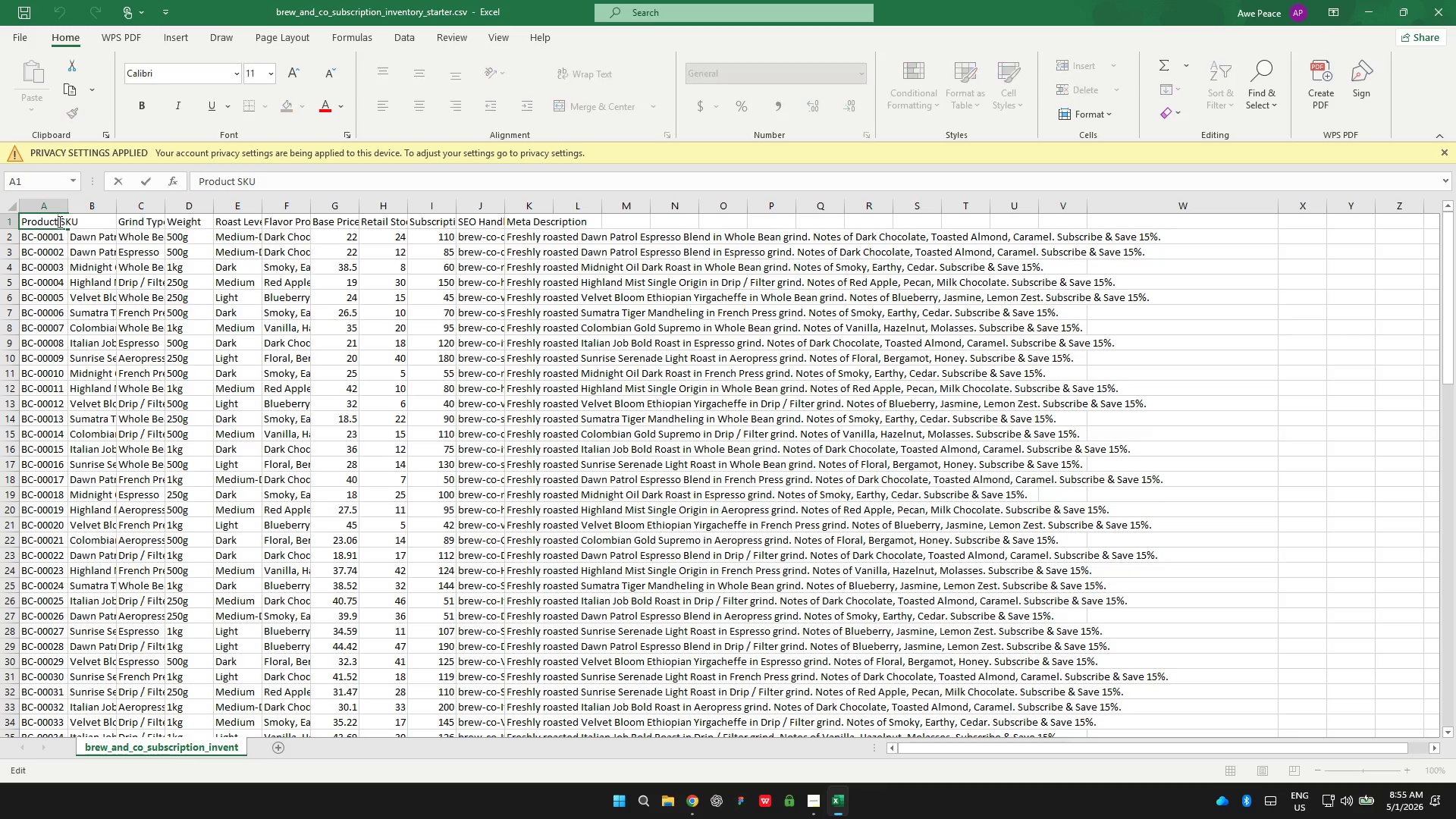 
triple_click([58, 221])
 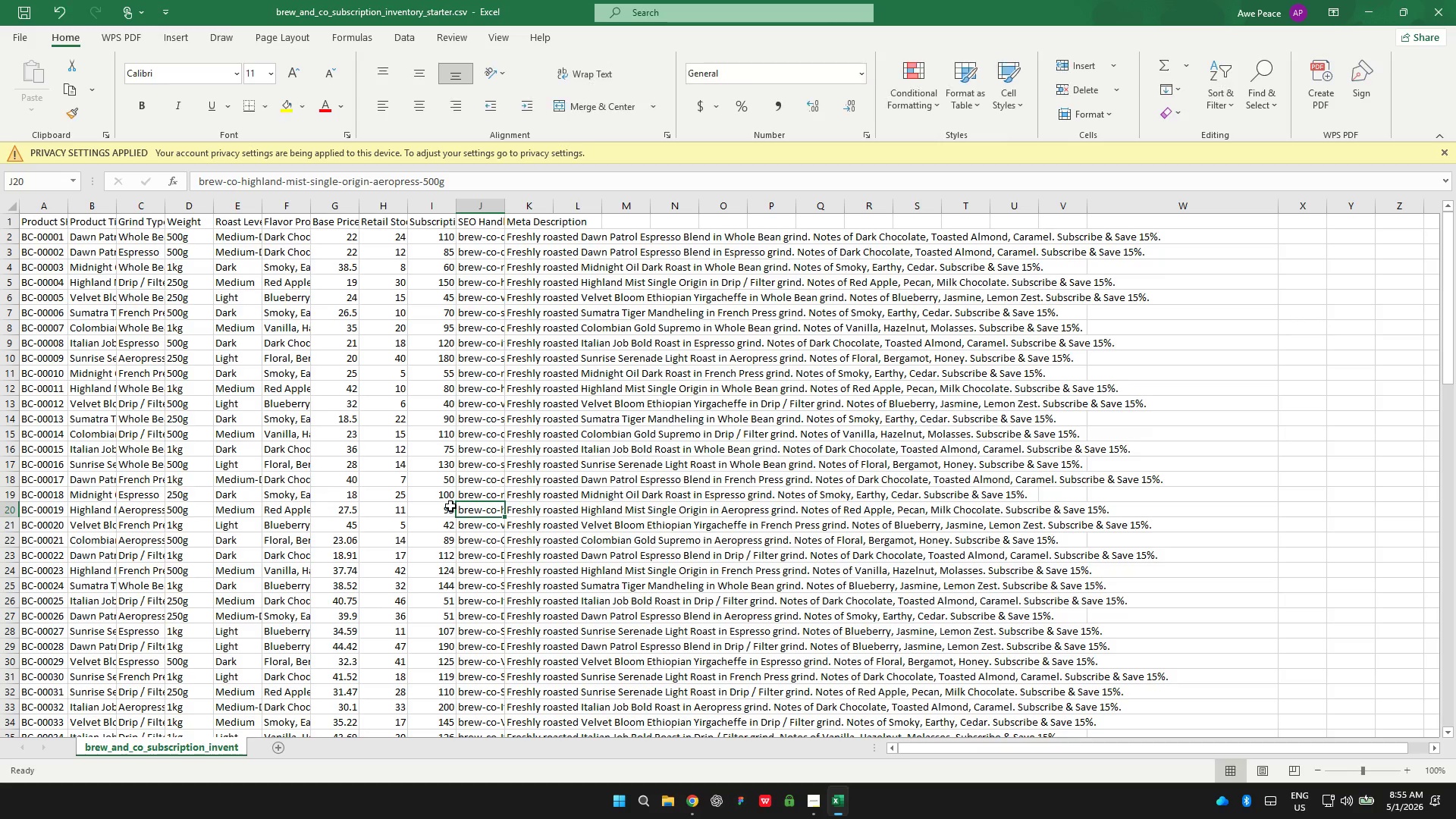 
scroll: coordinate [762, 481], scroll_direction: down, amount: 25.0
 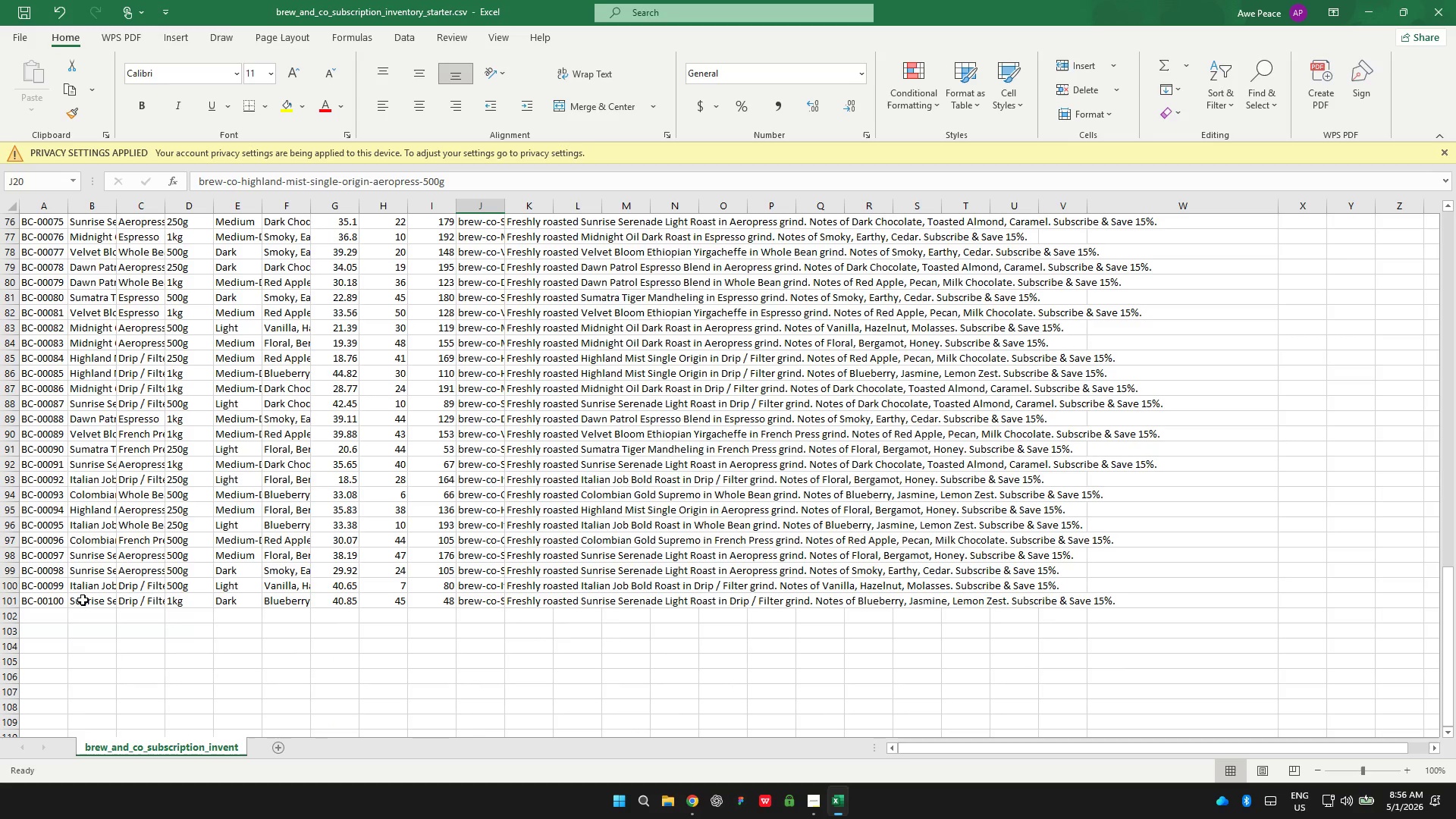 
scroll: coordinate [723, 507], scroll_direction: up, amount: 29.0
 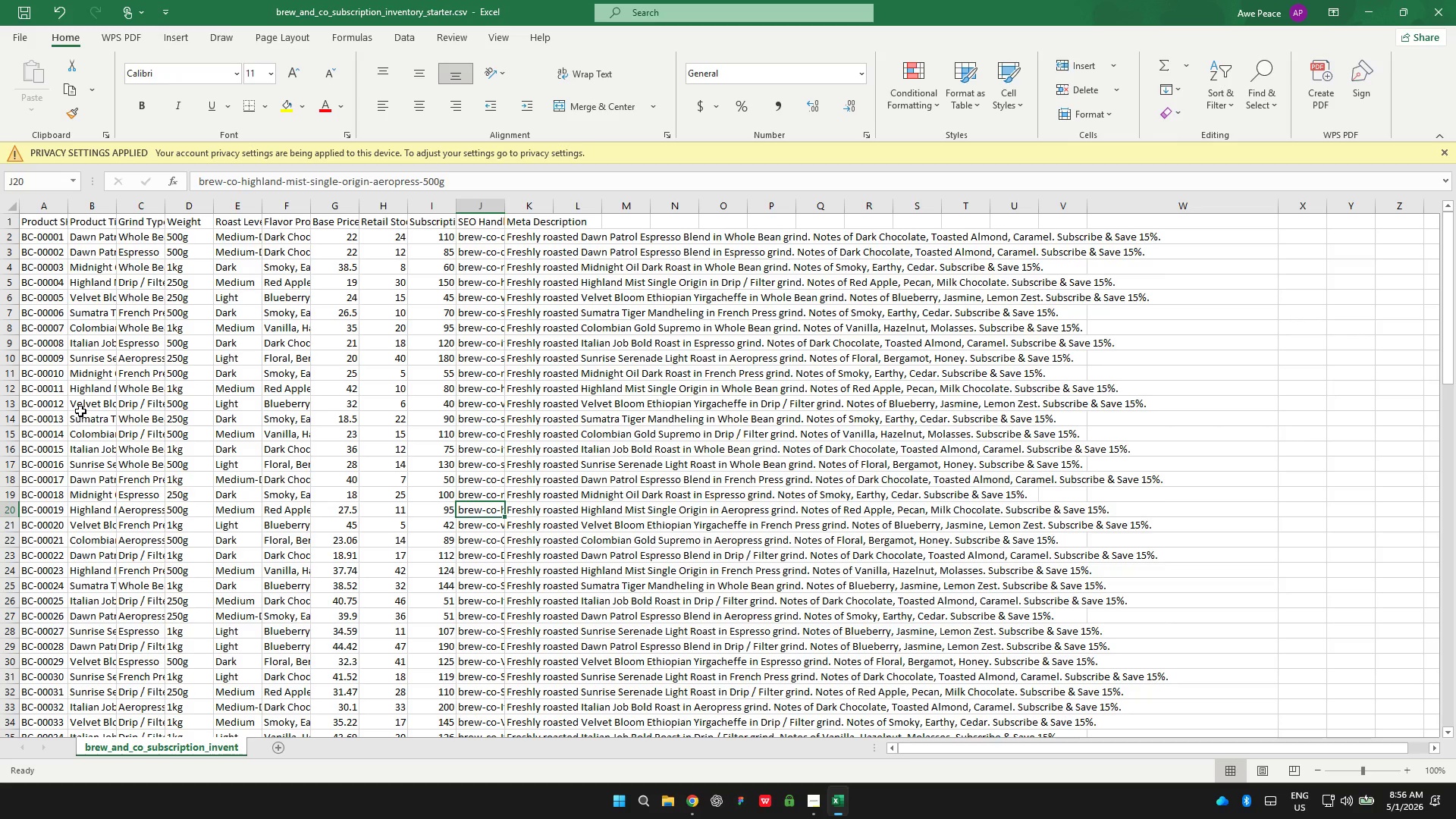 
wait(9.54)
 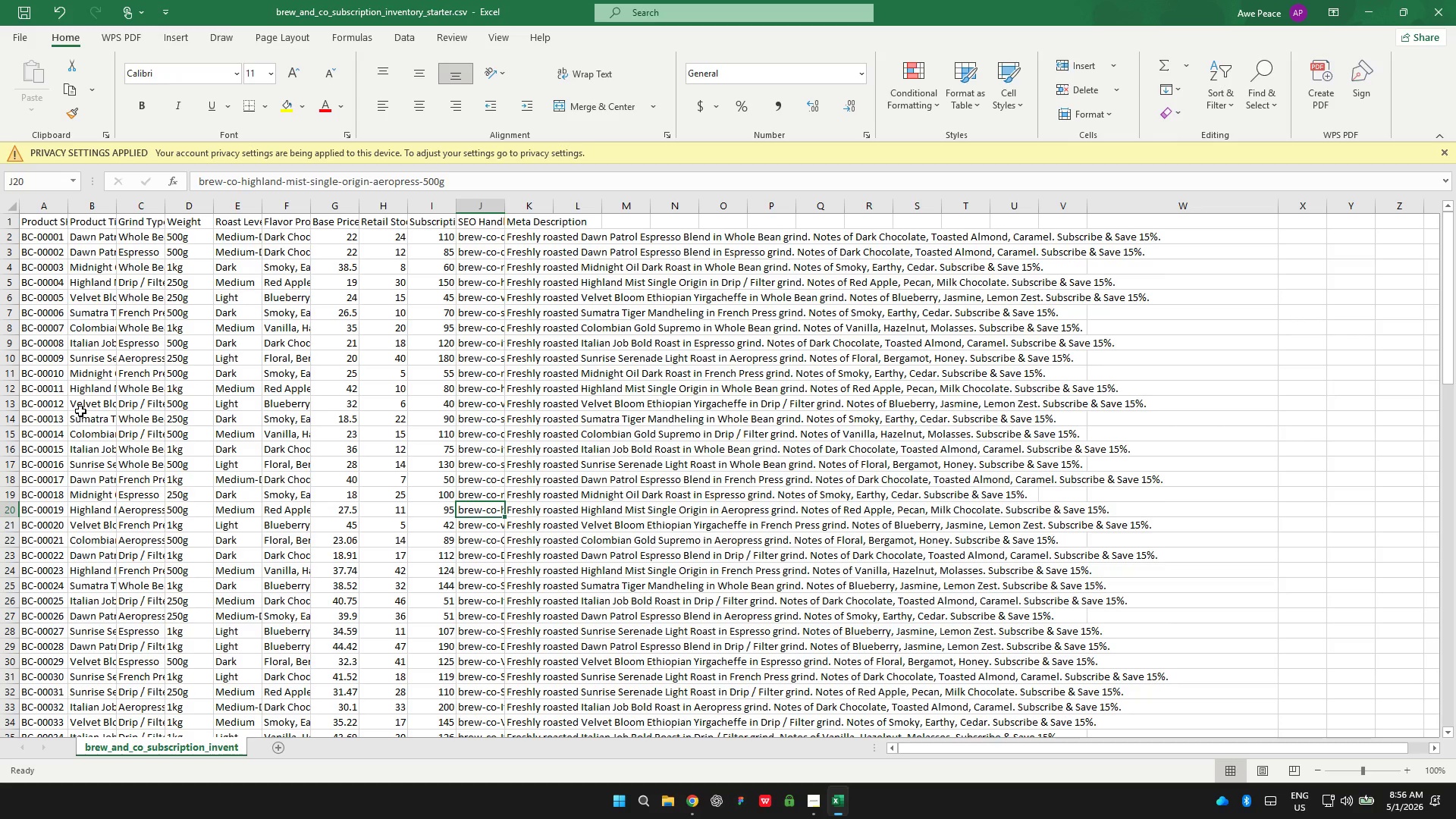 
scroll: coordinate [256, 433], scroll_direction: up, amount: 1.0
 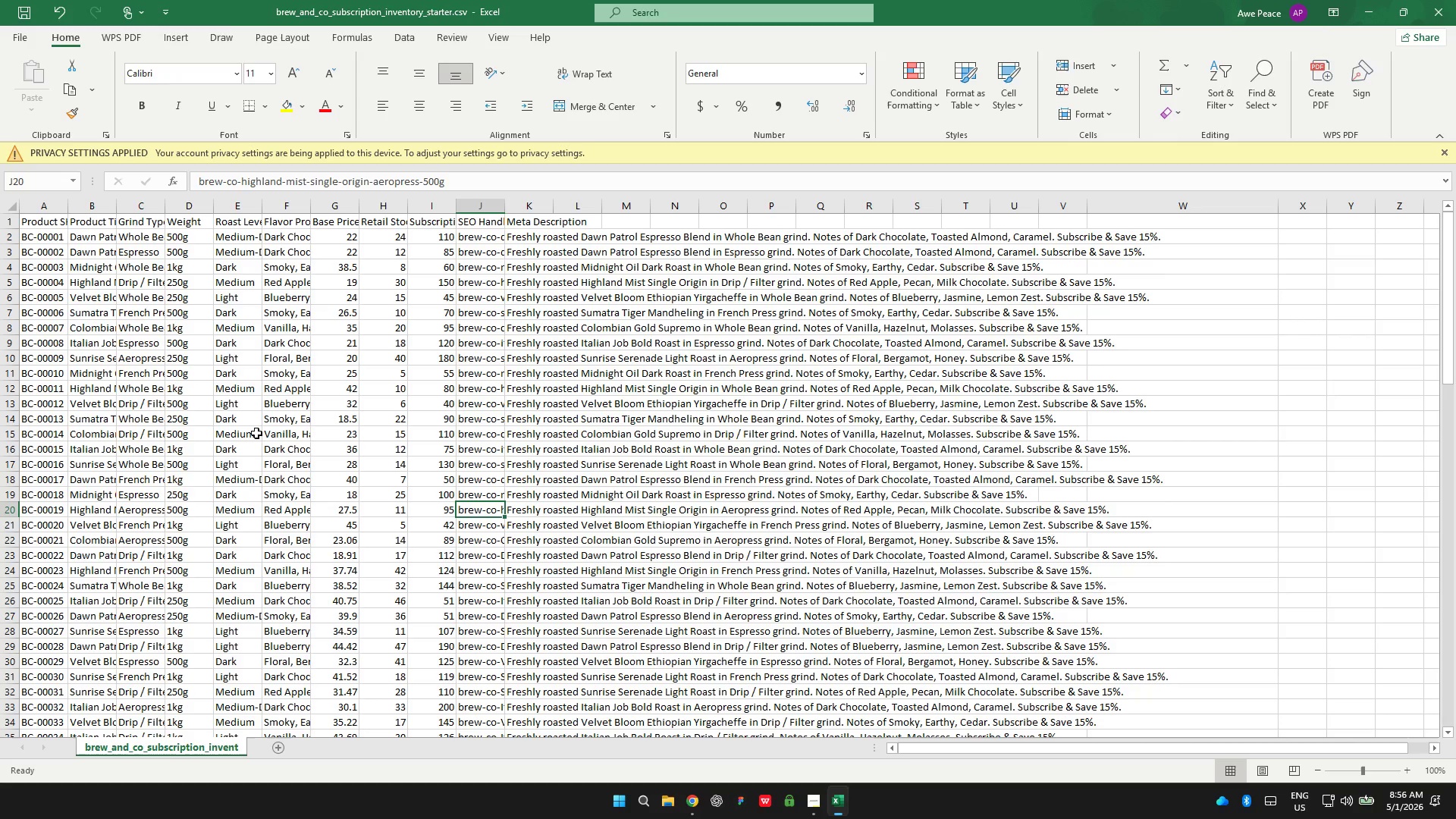 
wait(17.86)
 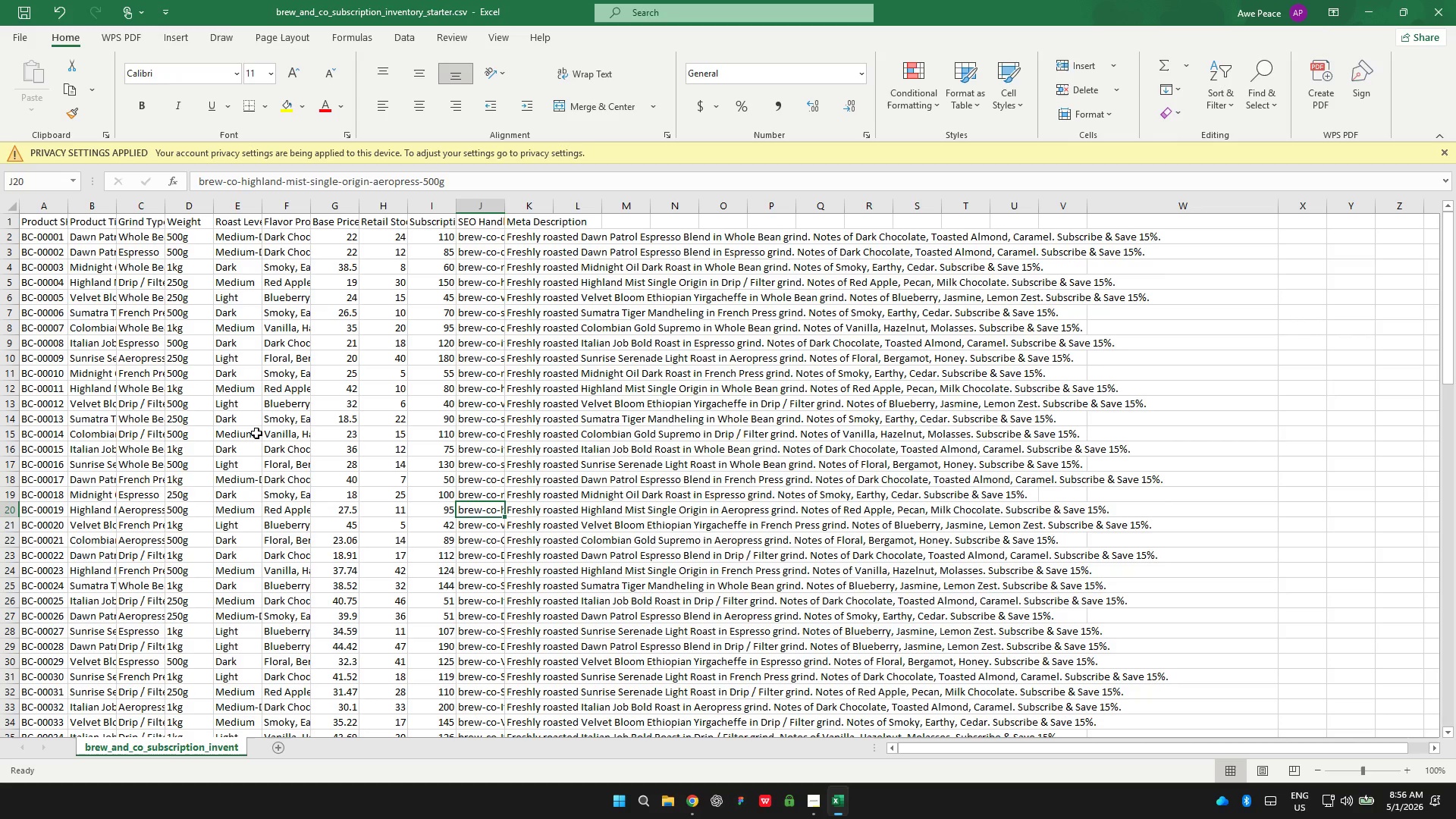 
scroll: coordinate [431, 432], scroll_direction: up, amount: 5.0
 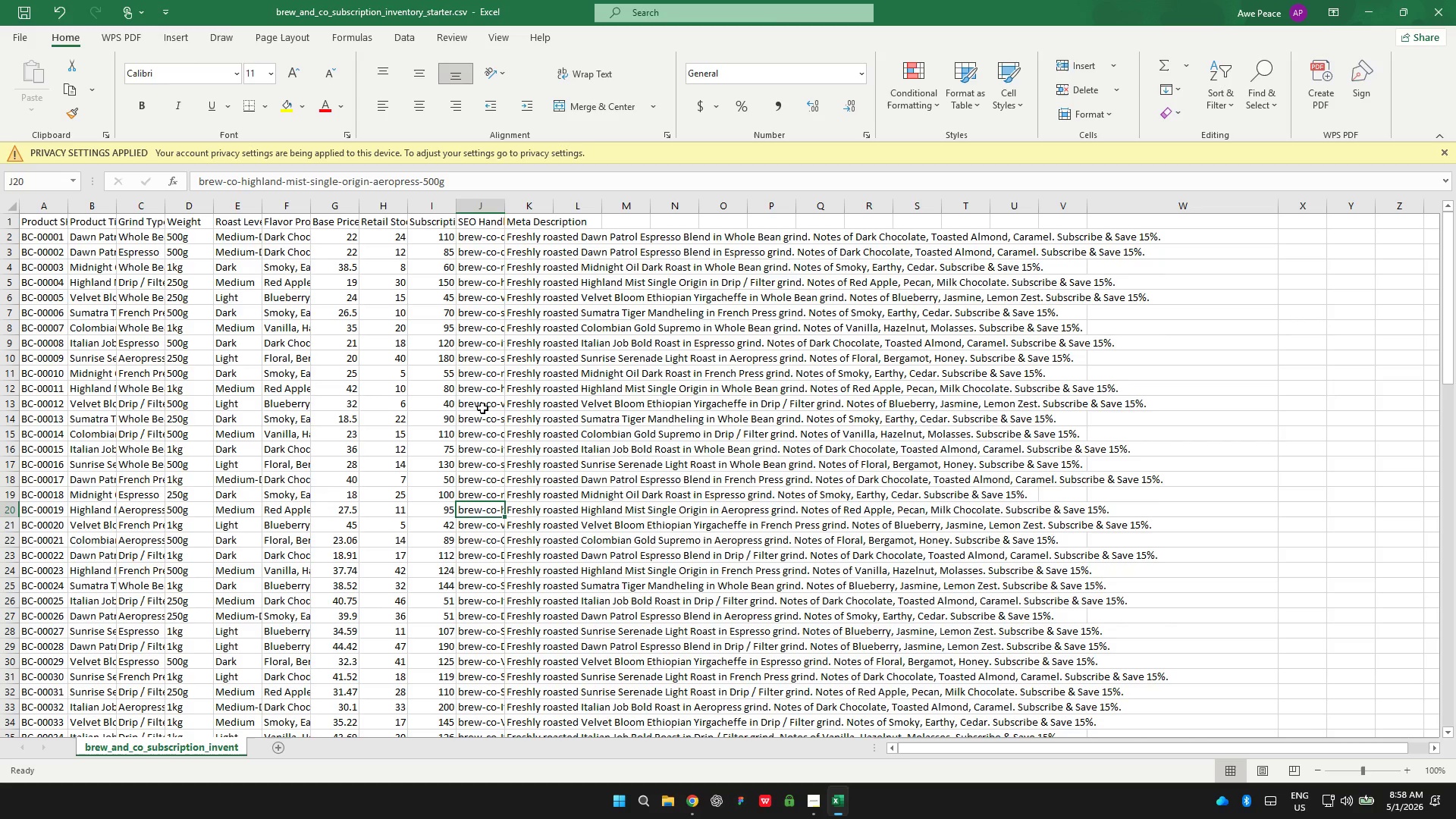 
wait(126.21)
 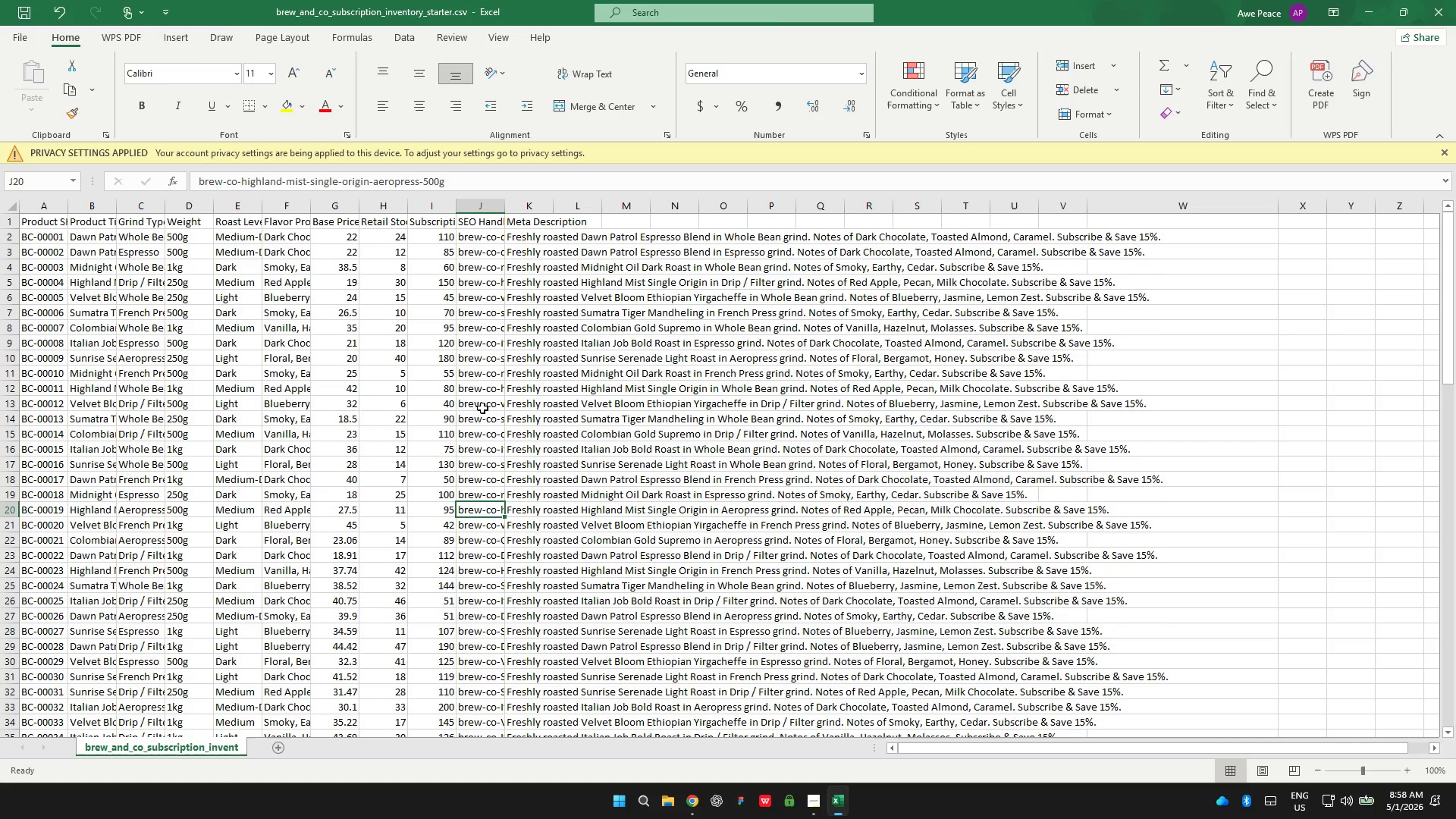 
left_click([1375, 1])
 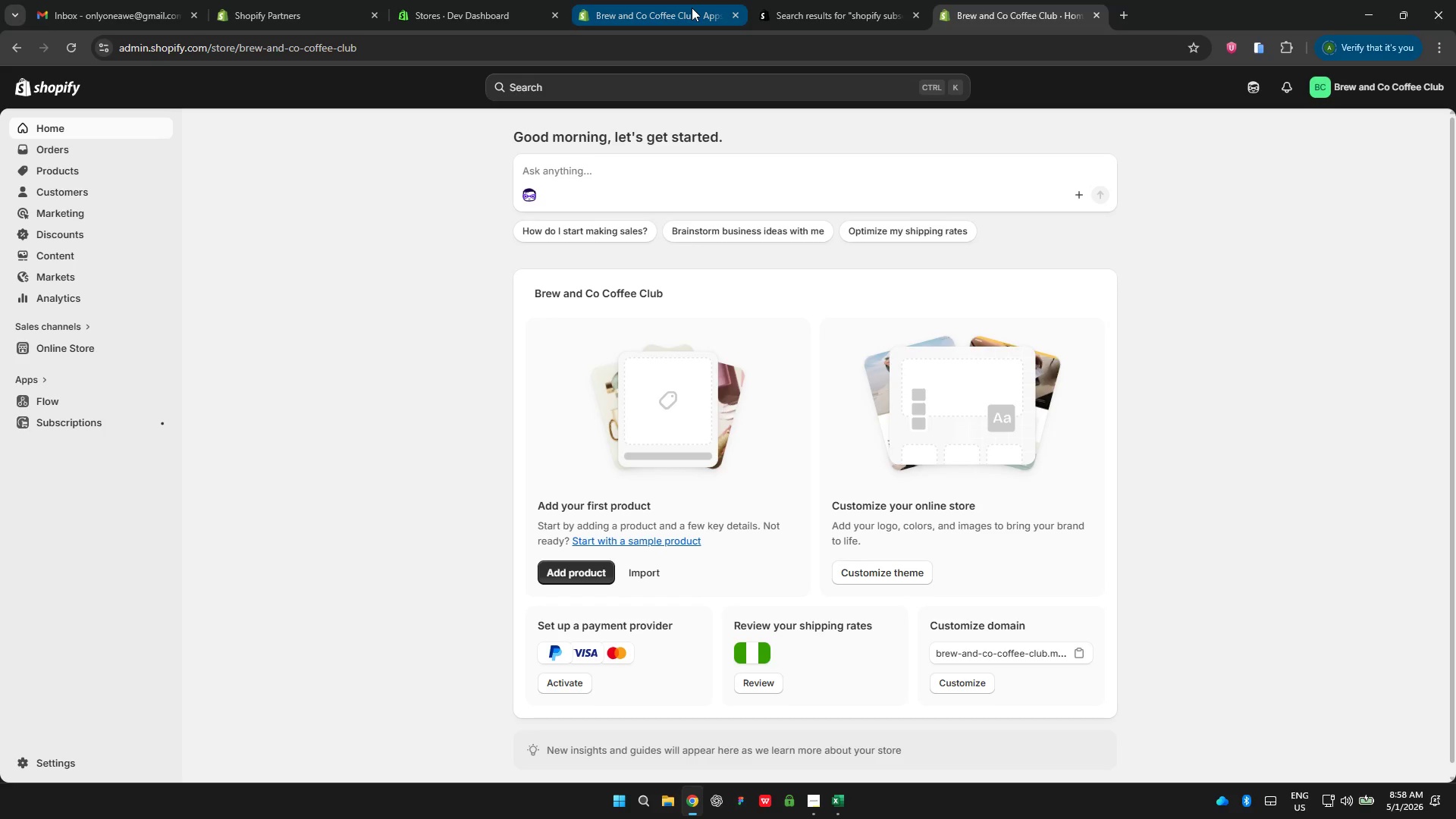 
left_click([692, 8])
 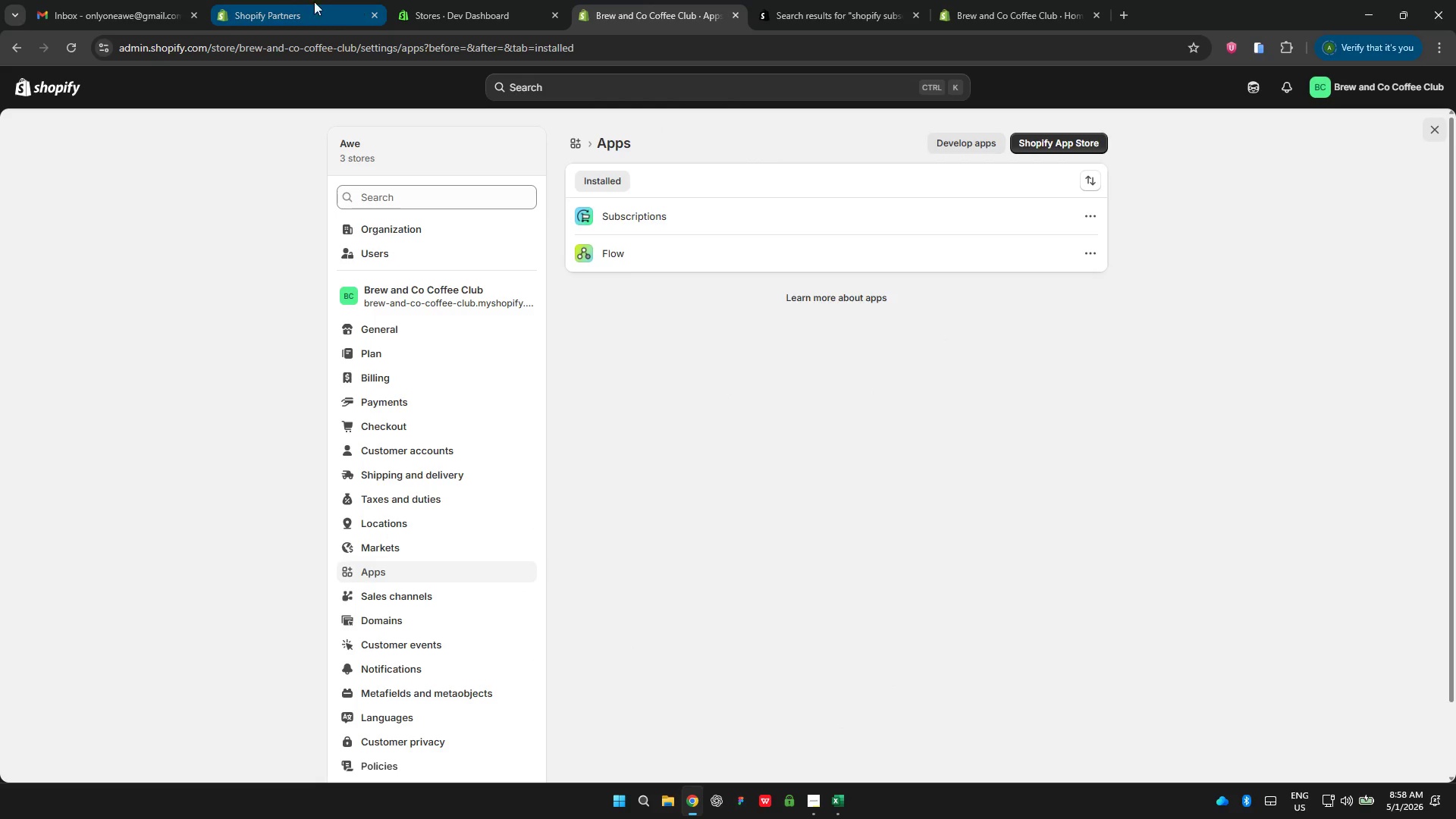 
left_click([127, 8])
 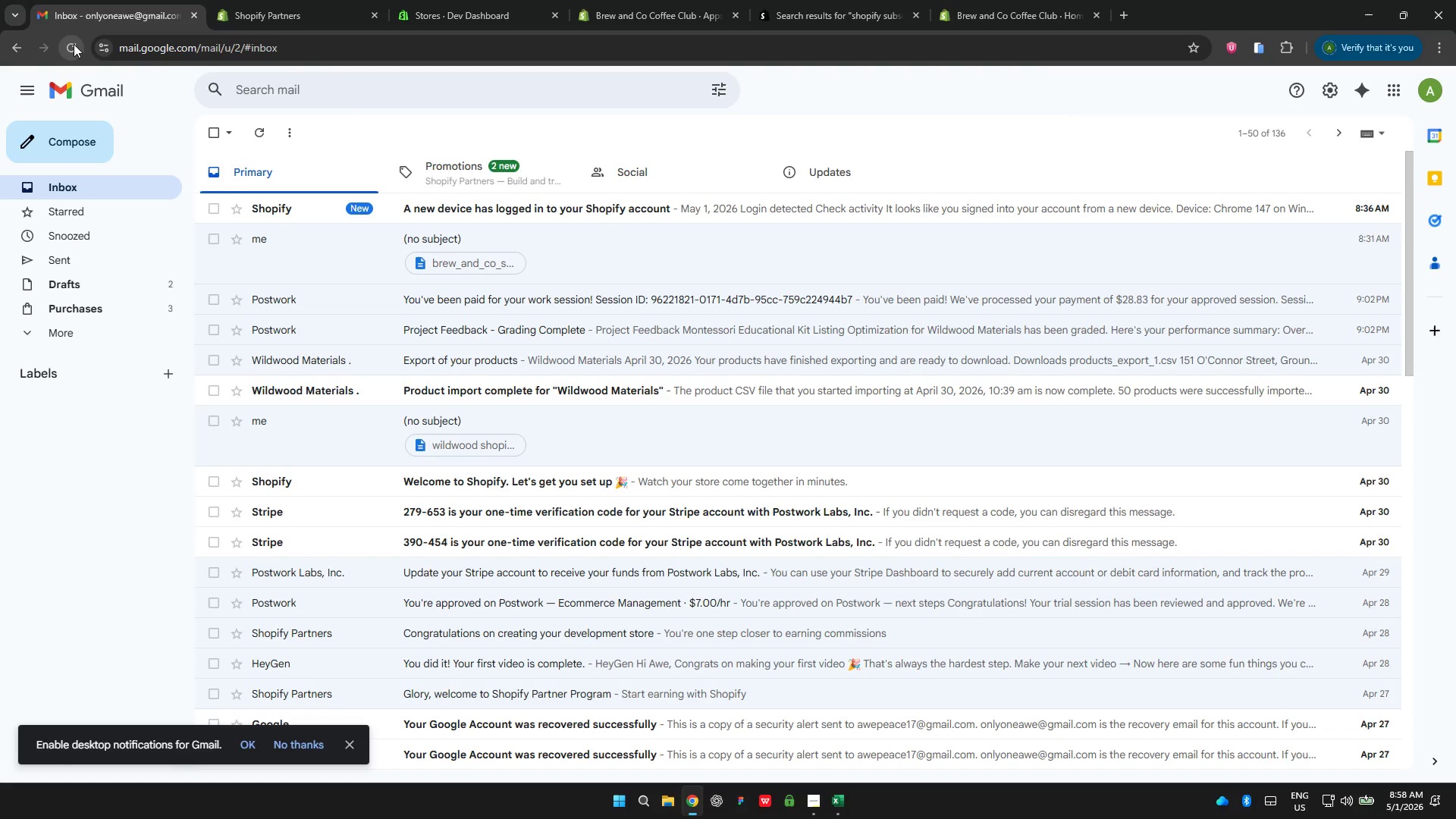 
left_click([74, 44])
 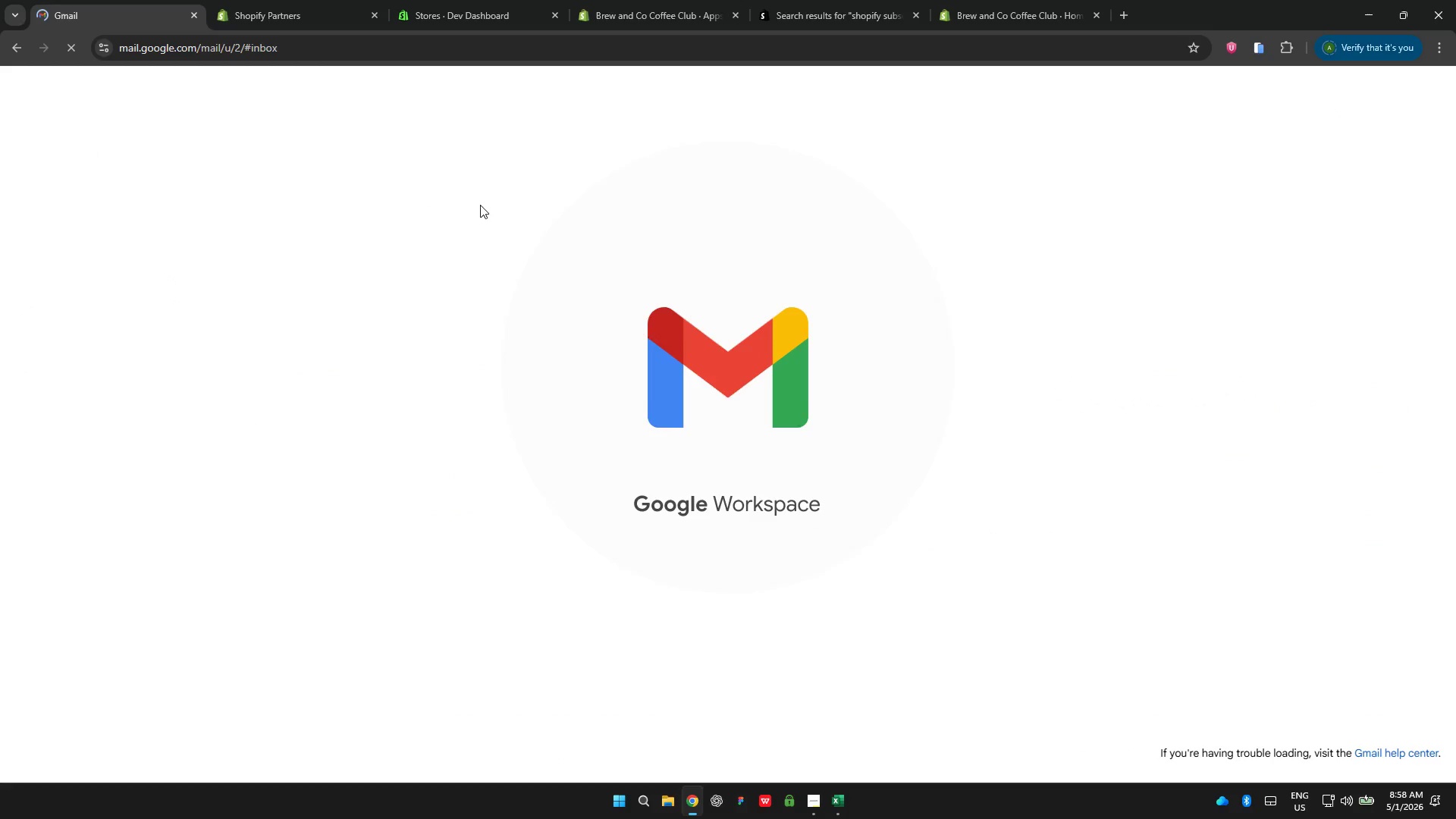 
mouse_move([619, 185])
 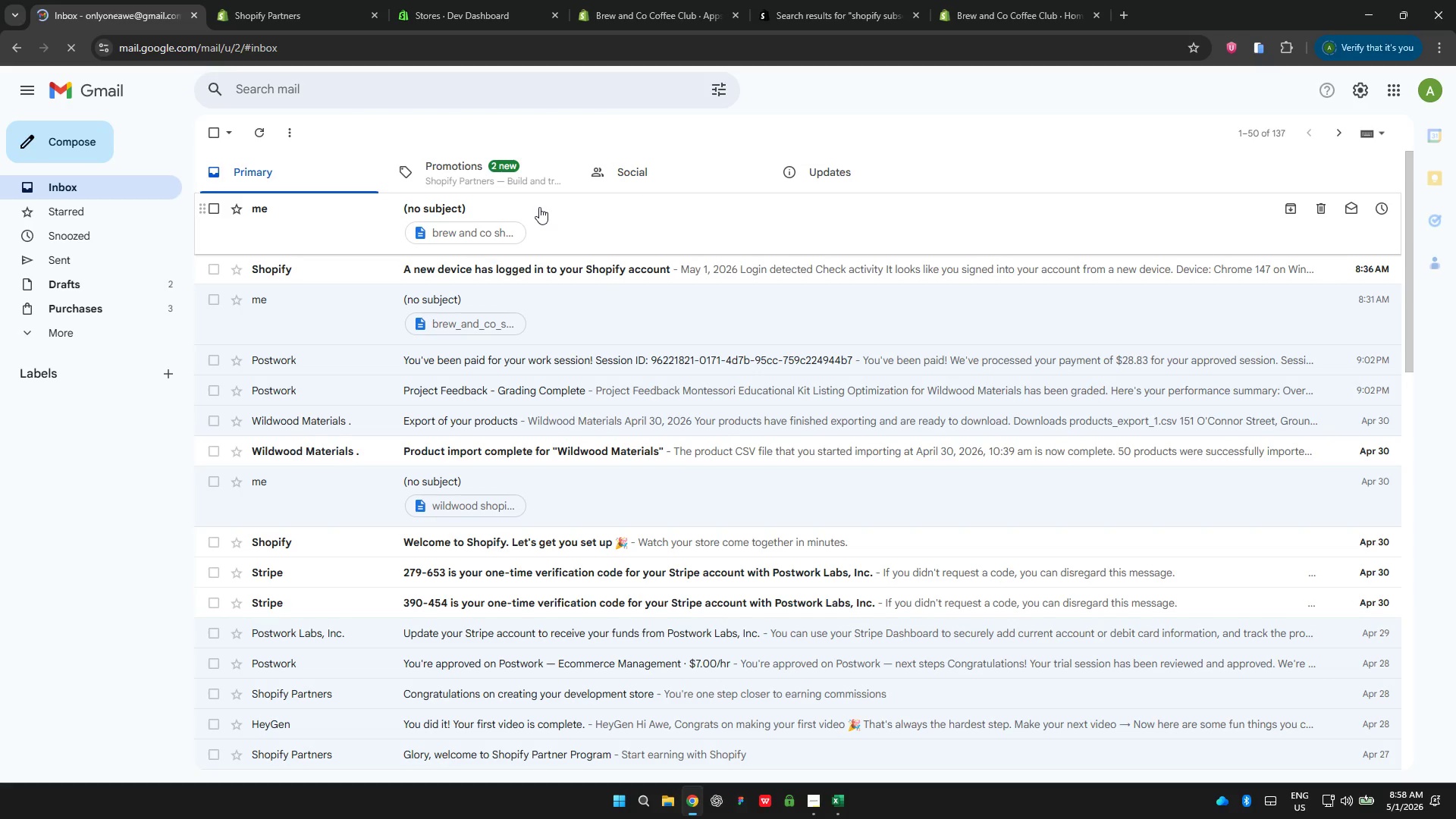 
left_click([539, 207])
 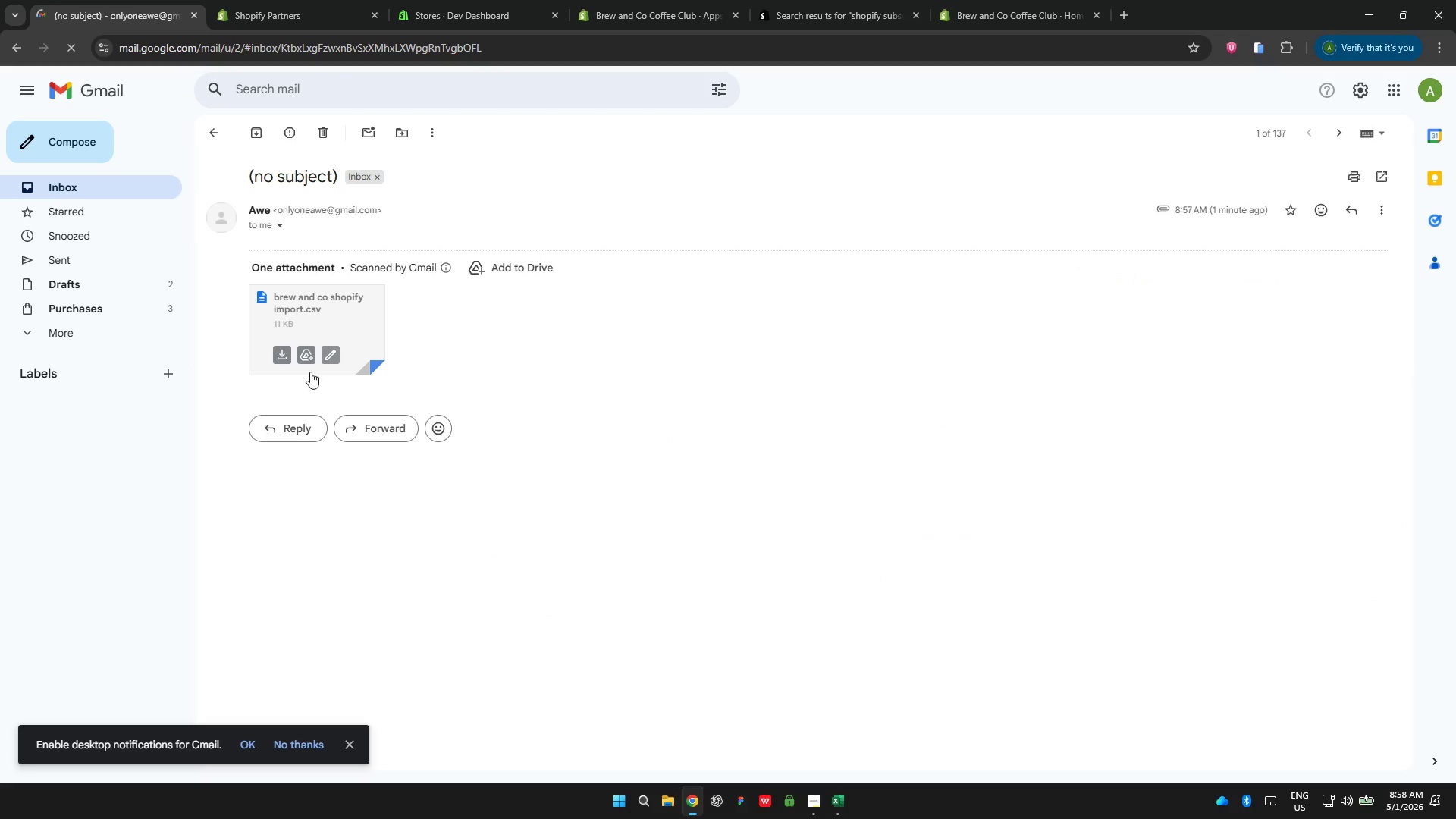 
left_click([287, 354])
 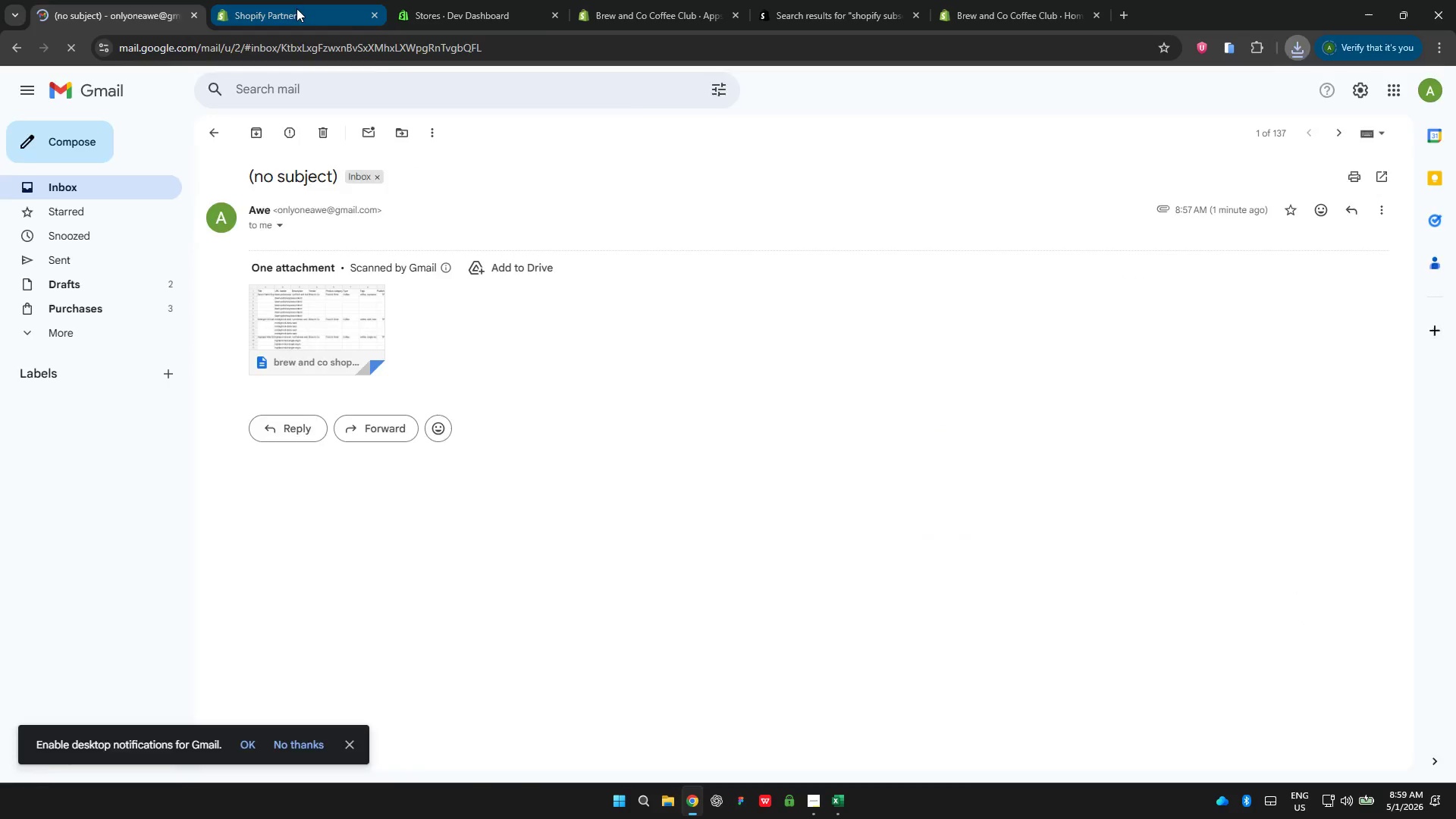 
wait(5.11)
 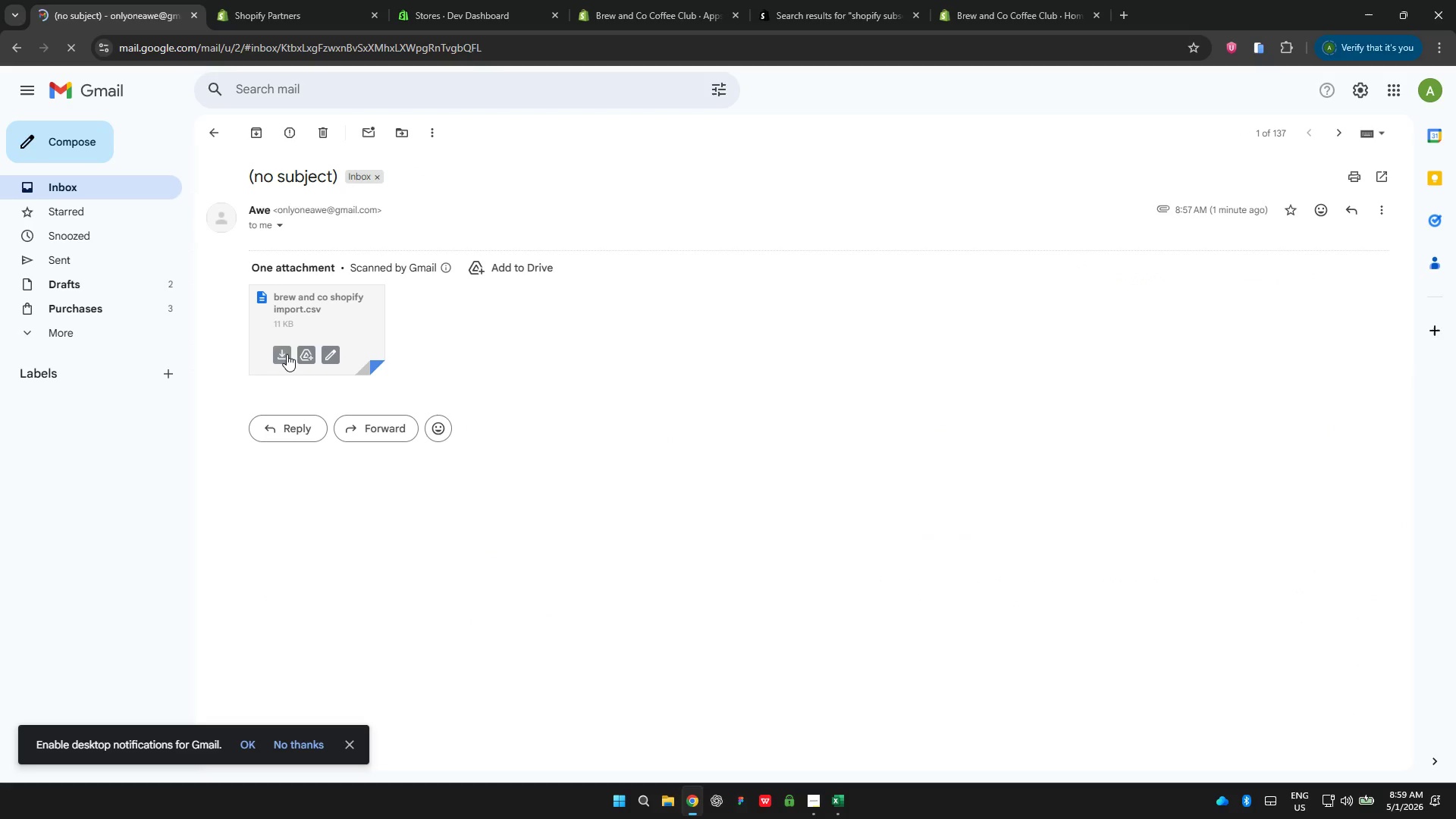 
left_click([1306, 42])
 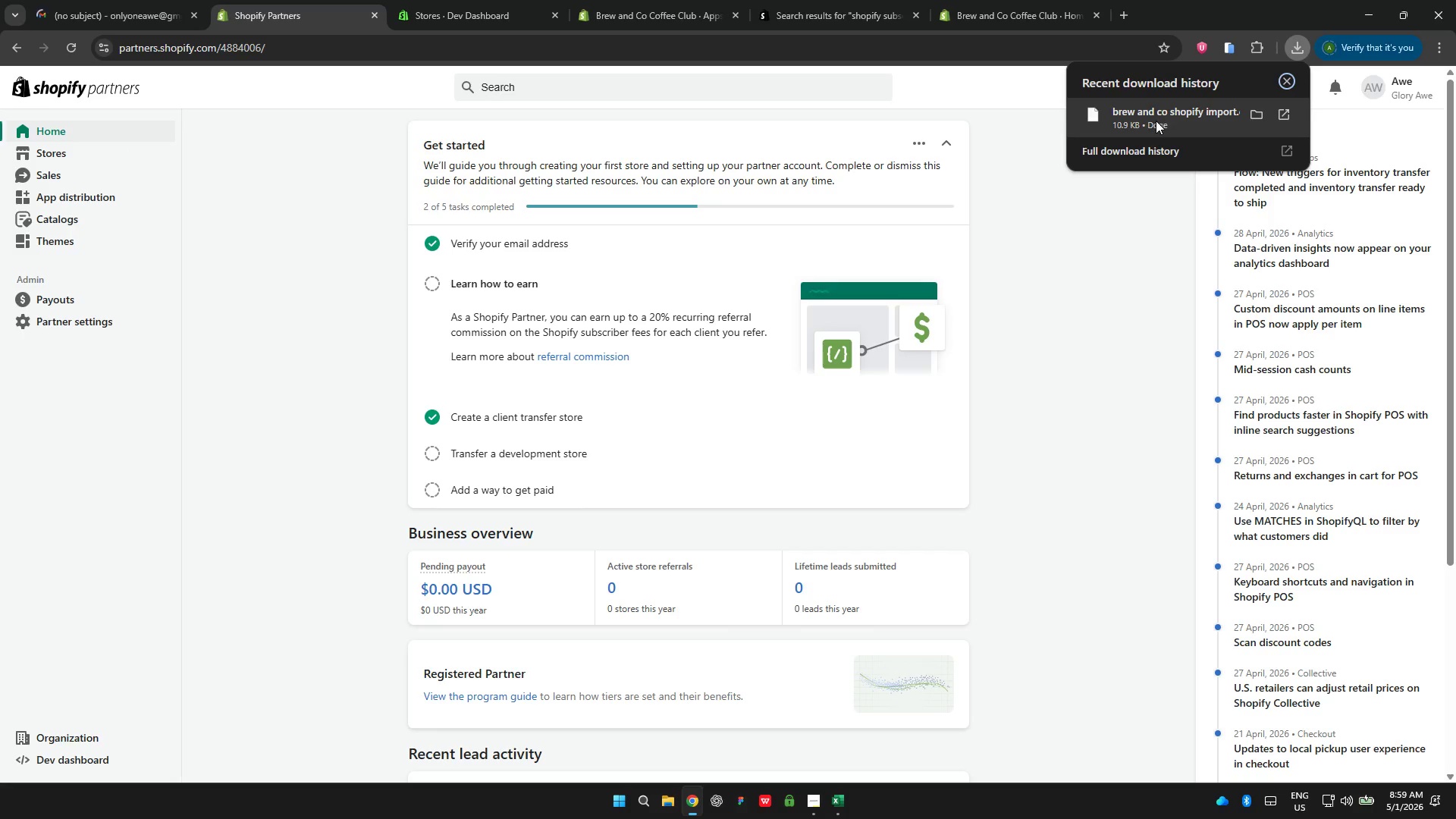 
double_click([1155, 121])
 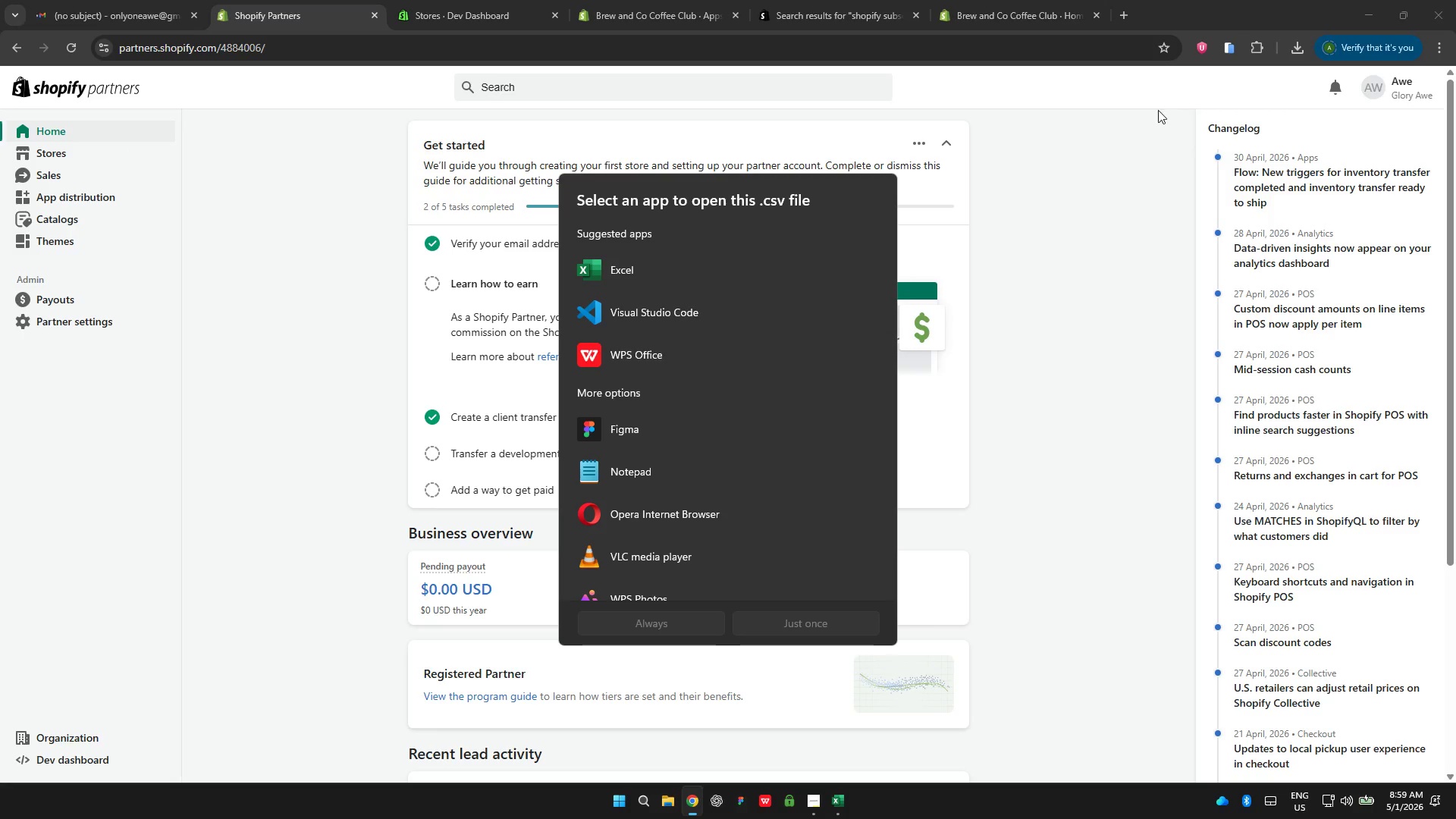 
left_click([593, 275])
 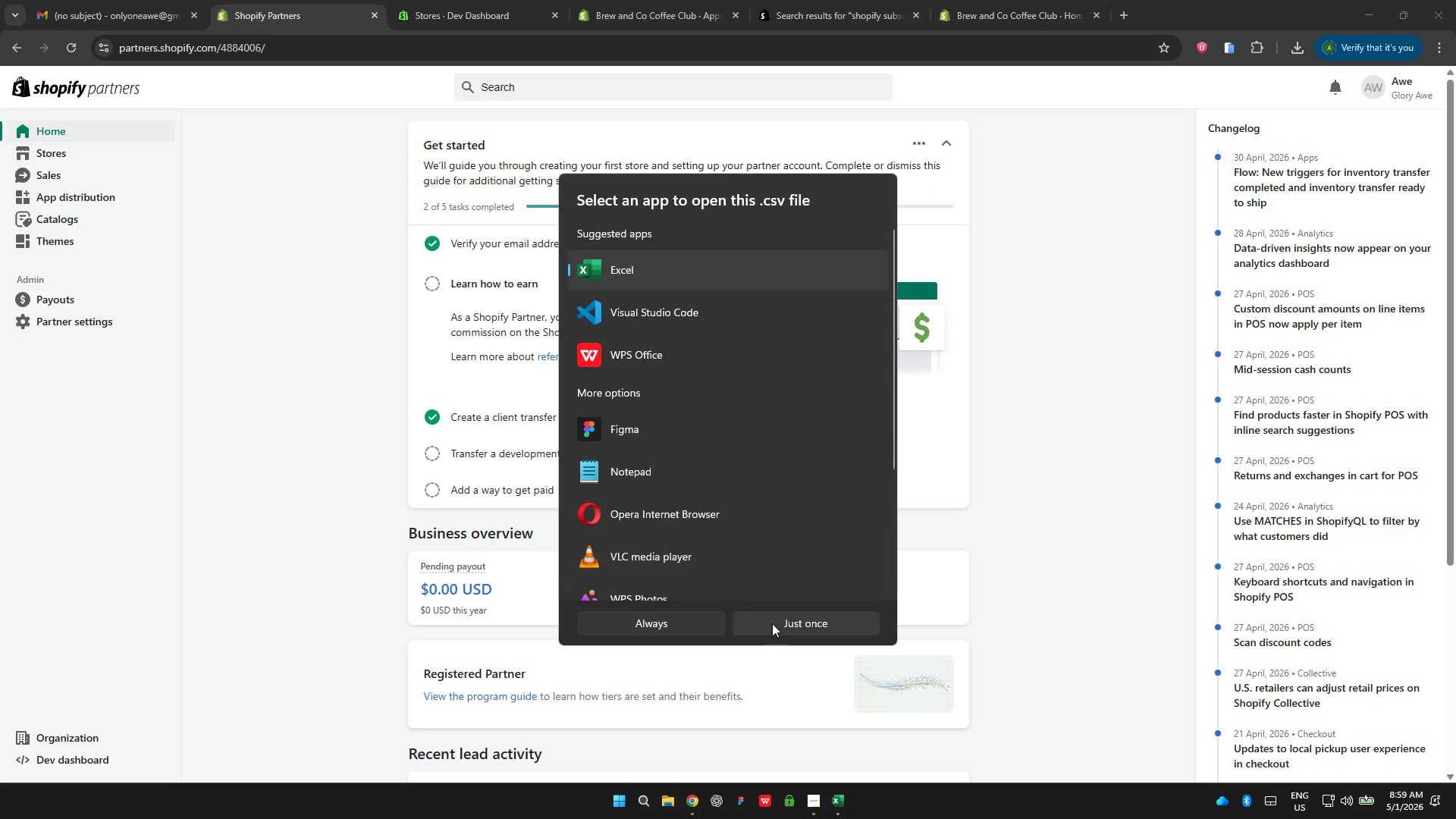 
left_click([775, 628])
 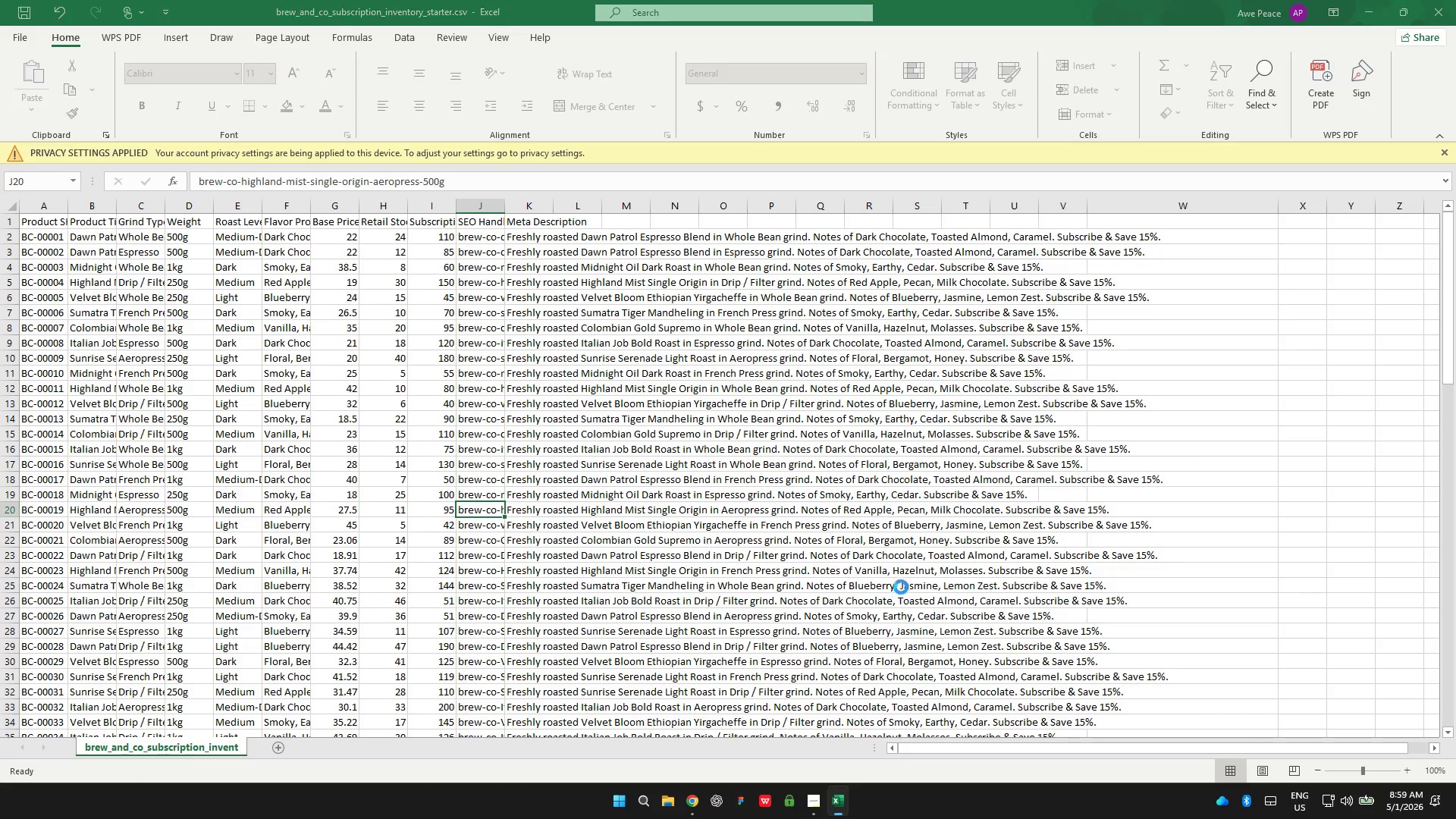 
scroll: coordinate [658, 516], scroll_direction: up, amount: 5.0
 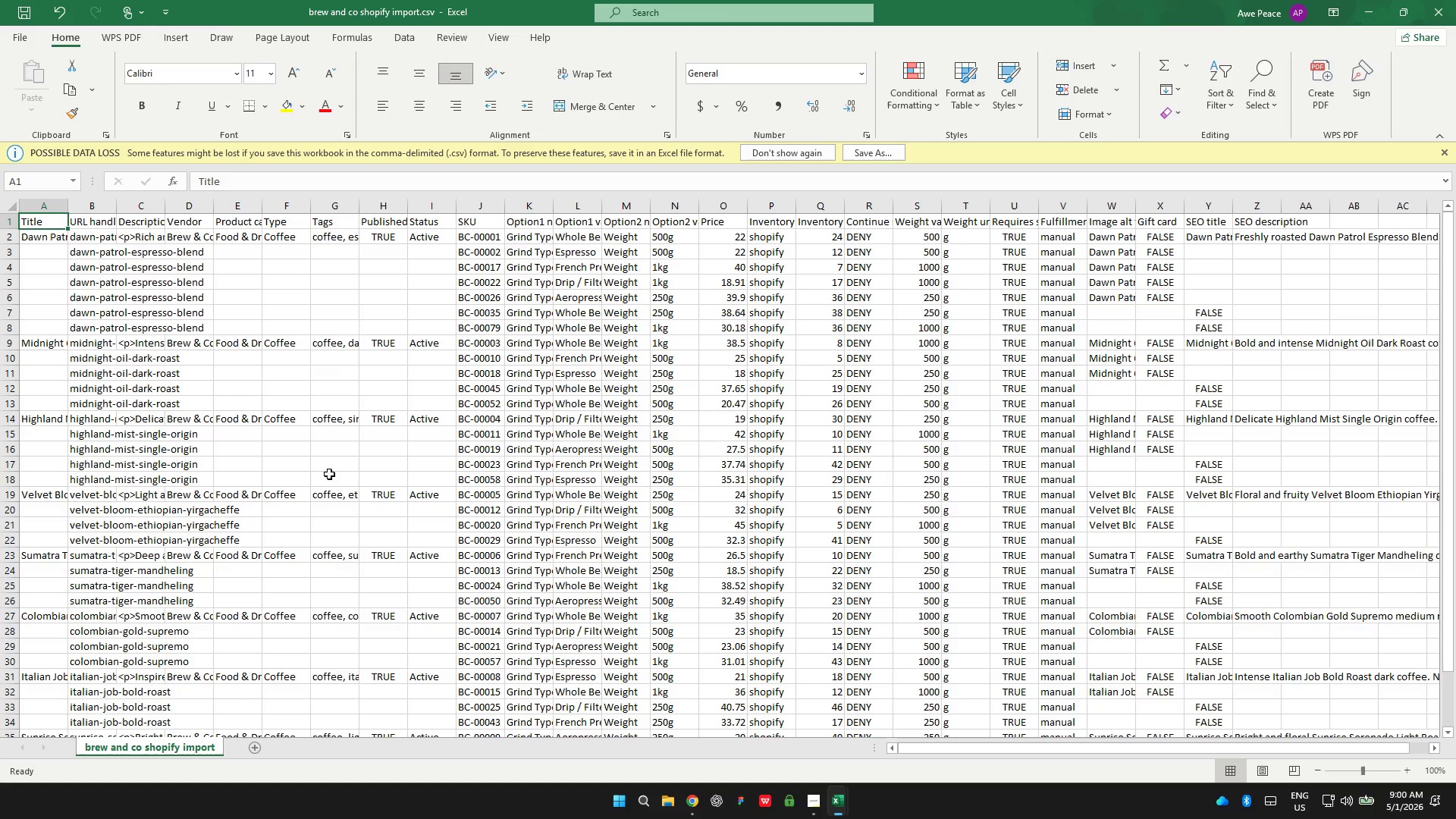 
wait(82.4)
 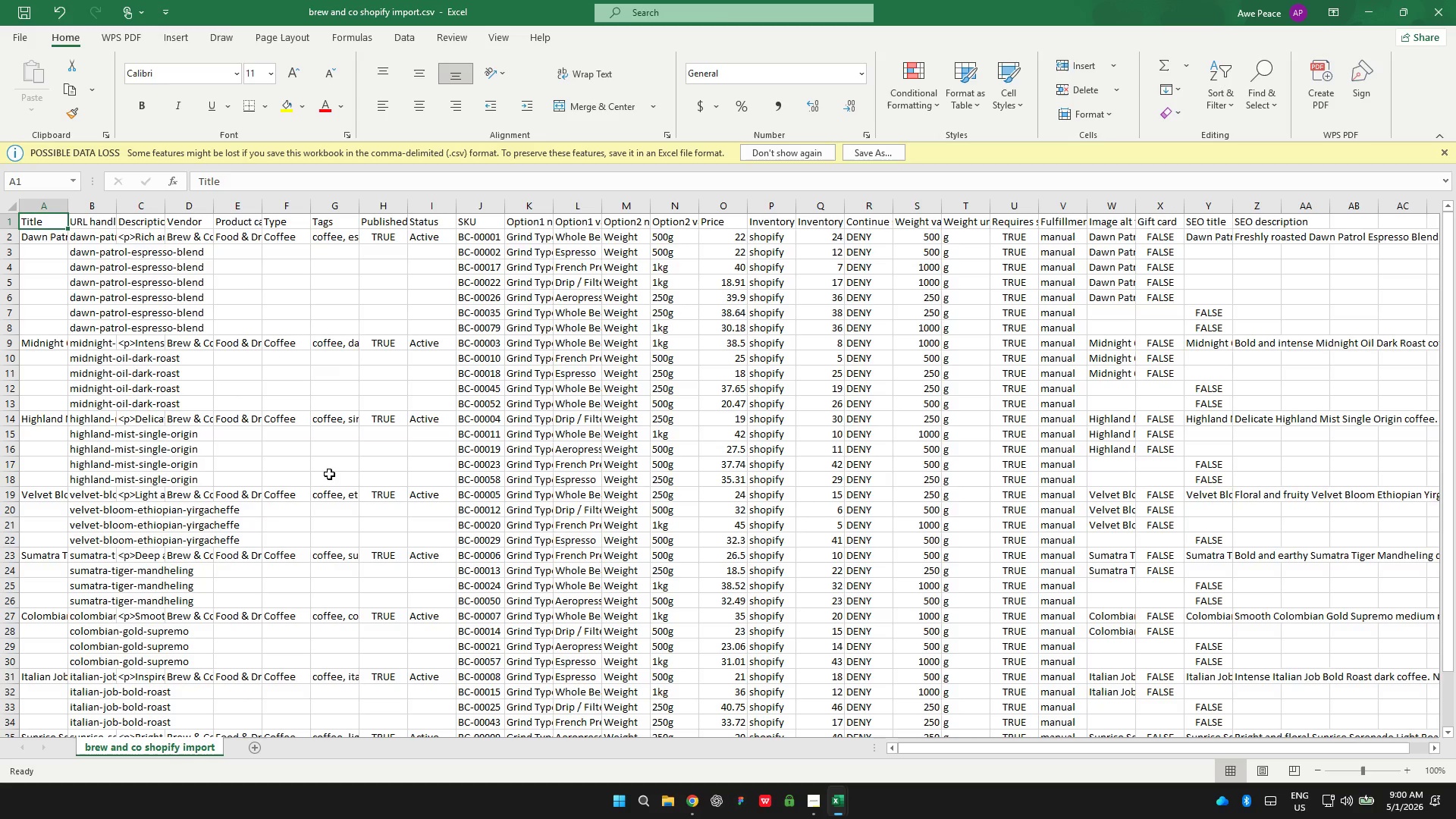 
scroll: coordinate [742, 247], scroll_direction: up, amount: 5.0
 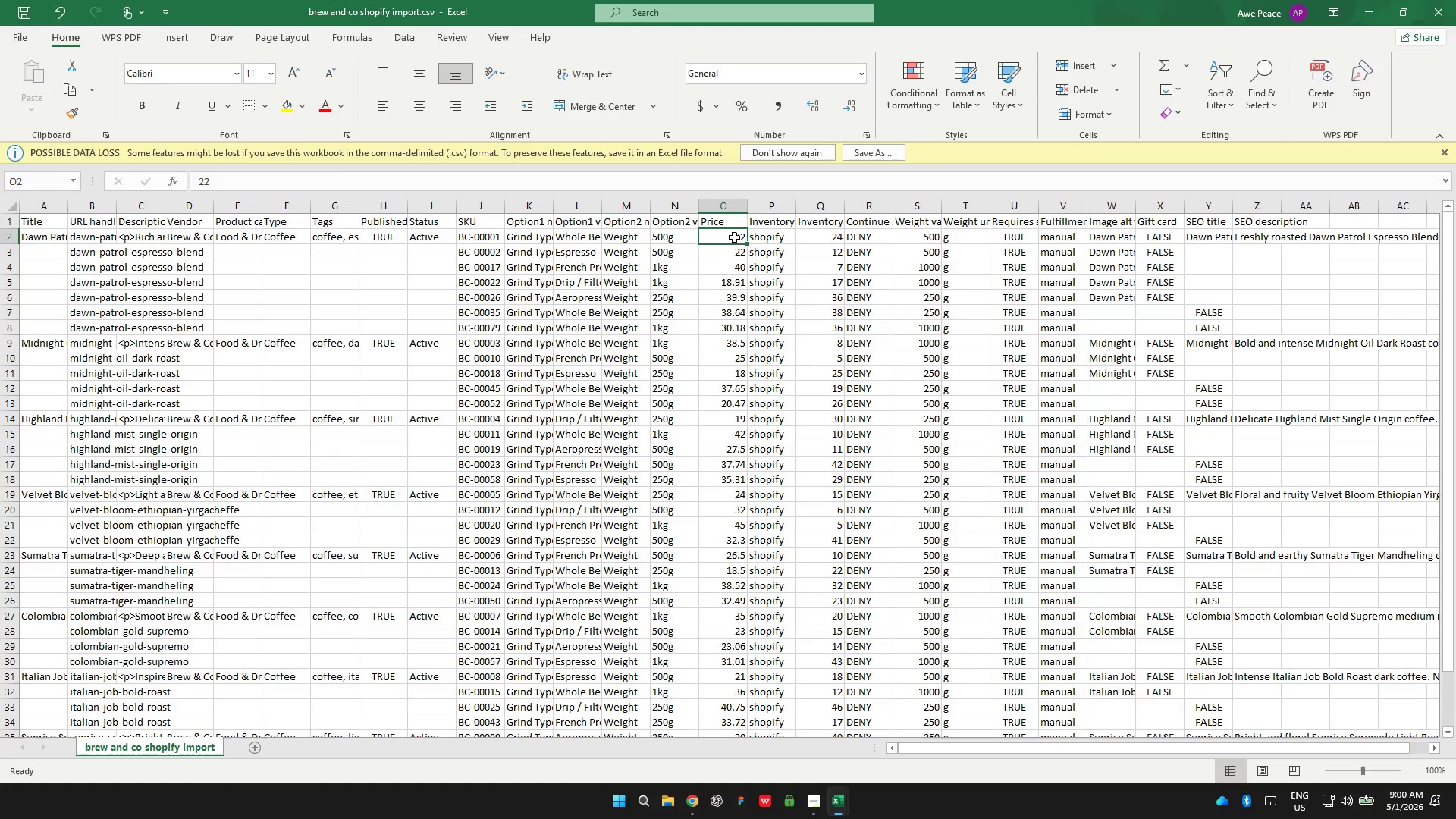 
double_click([734, 237])
 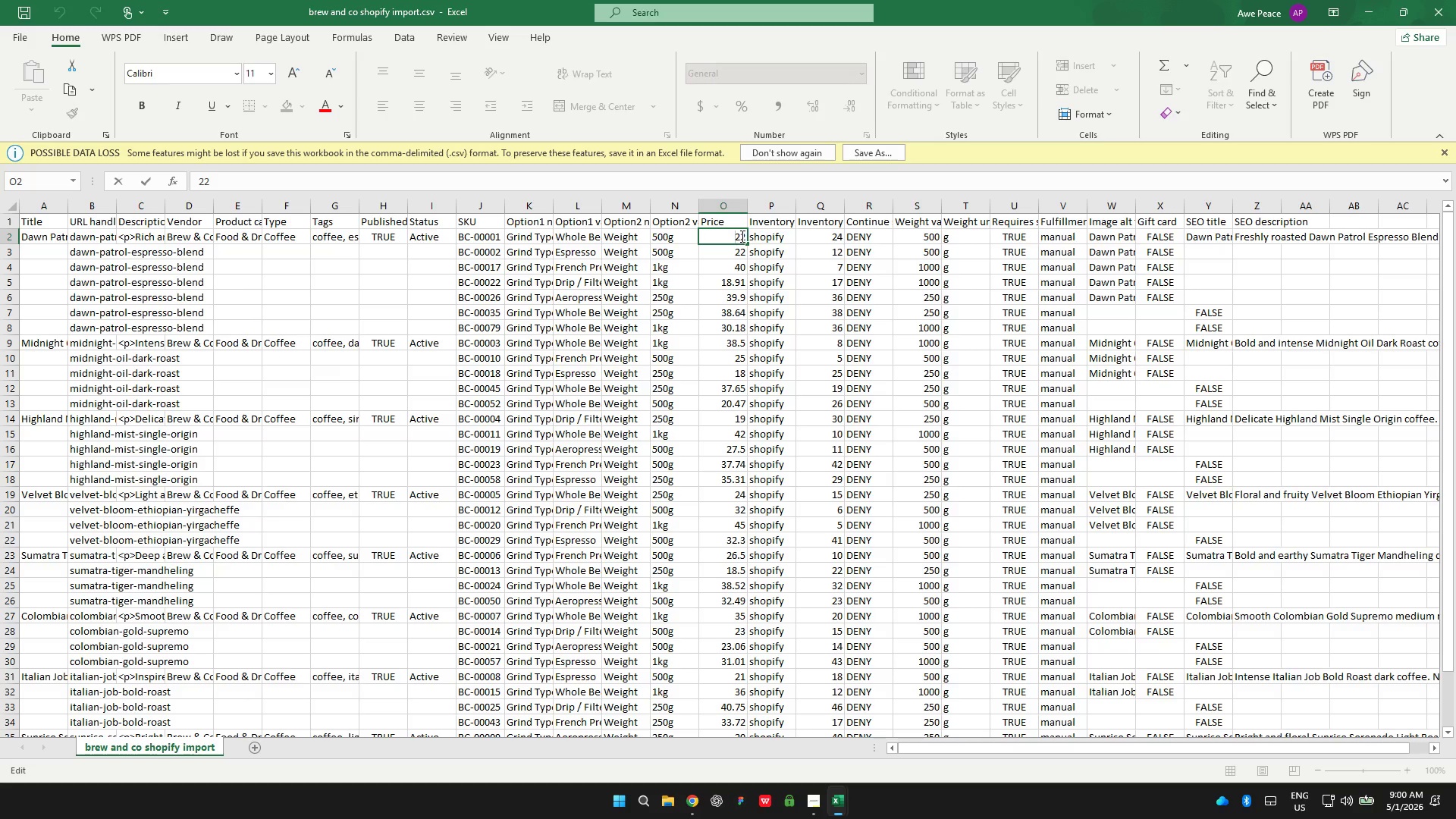 
left_click([741, 236])
 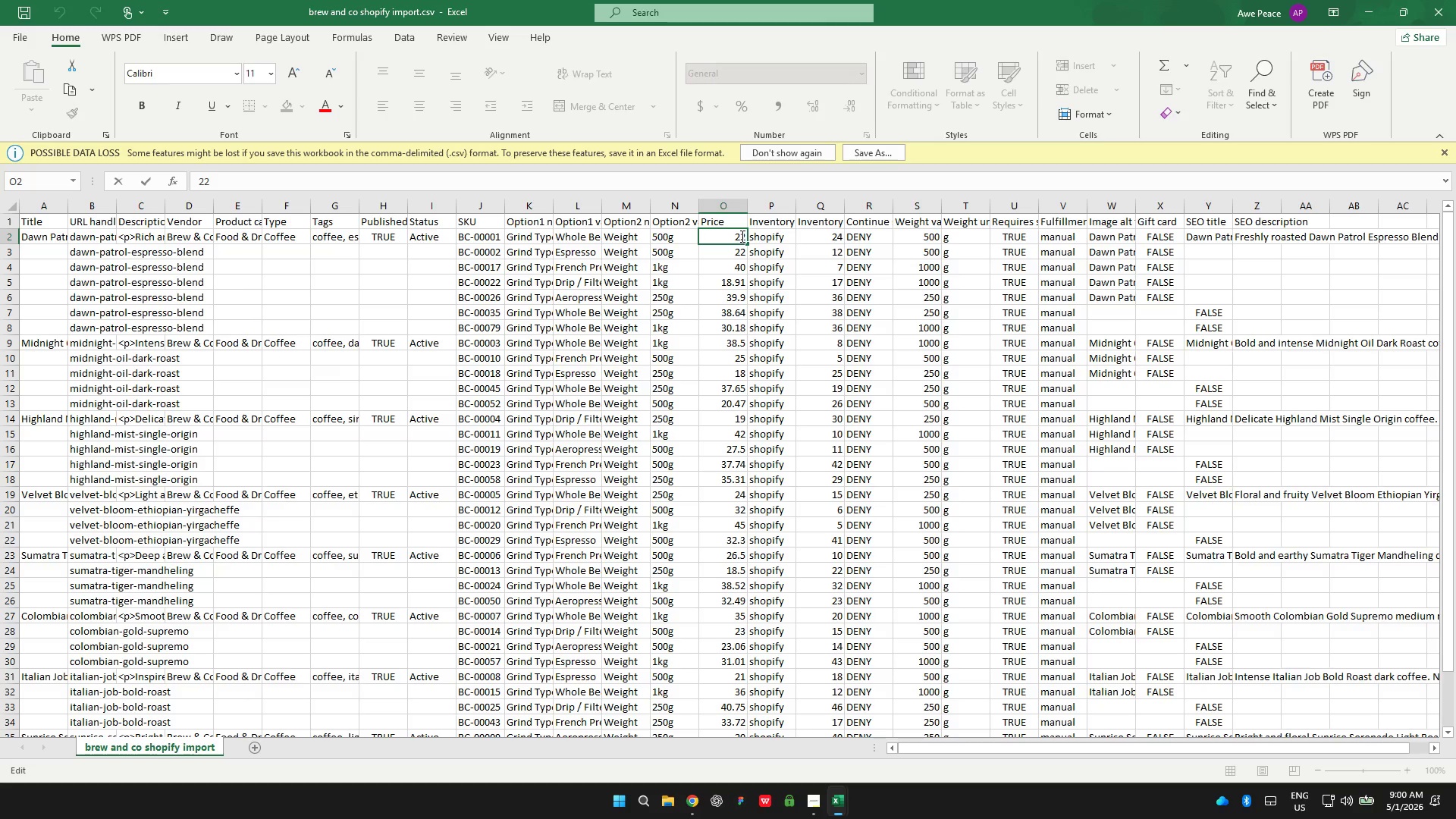 
key(ArrowRight)
 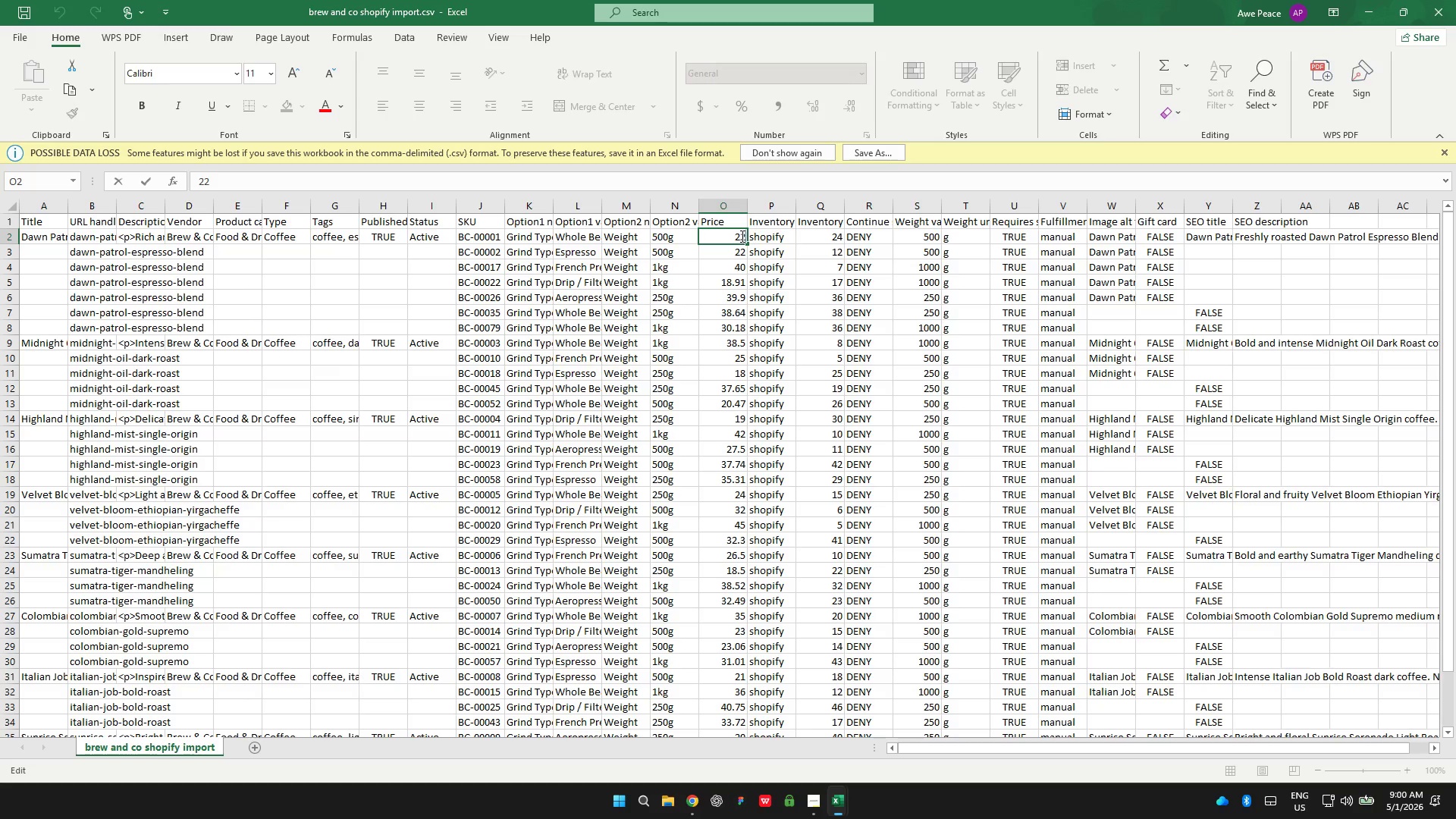 
type(00)
 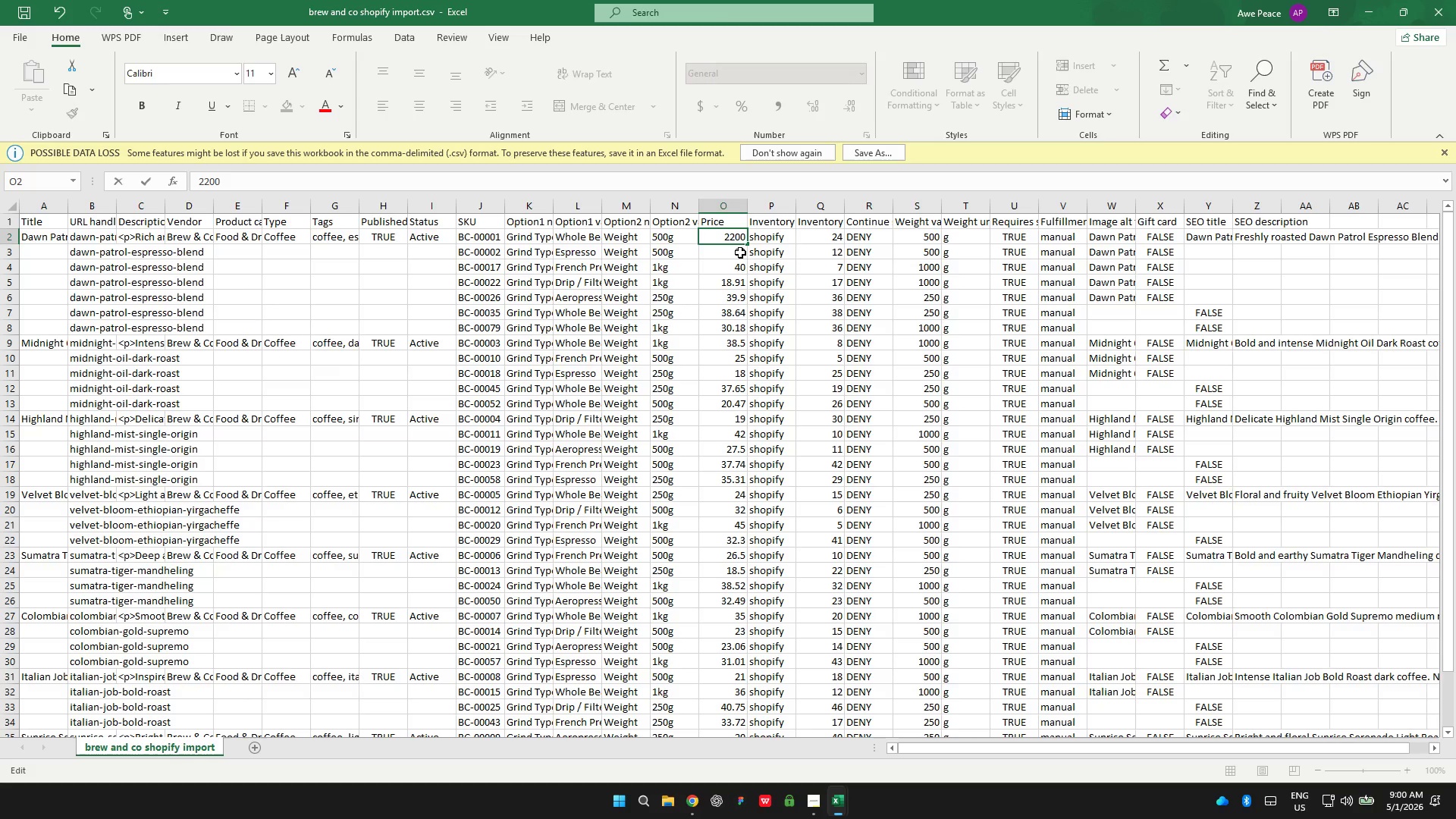 
double_click([739, 251])
 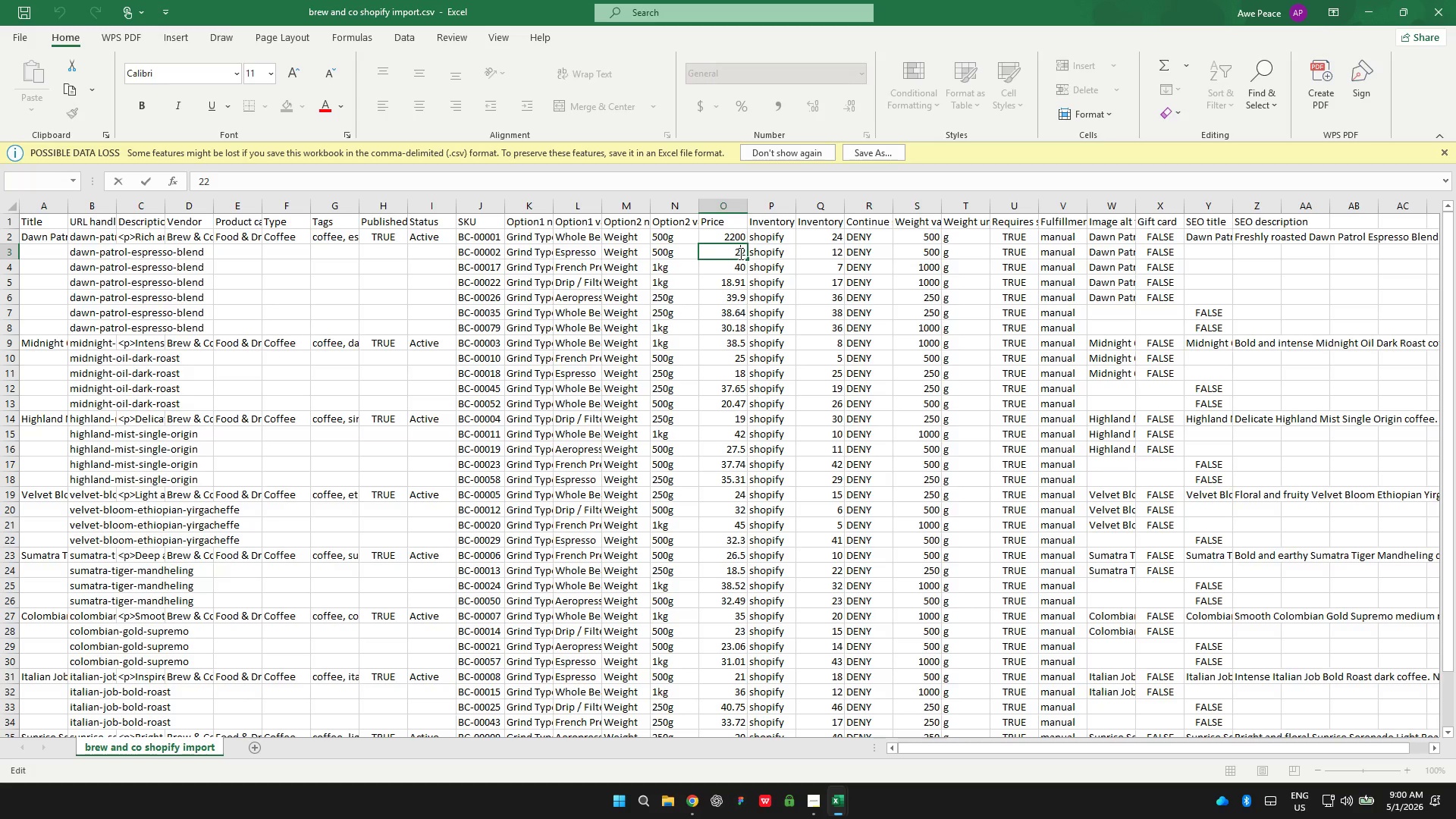 
key(0)
 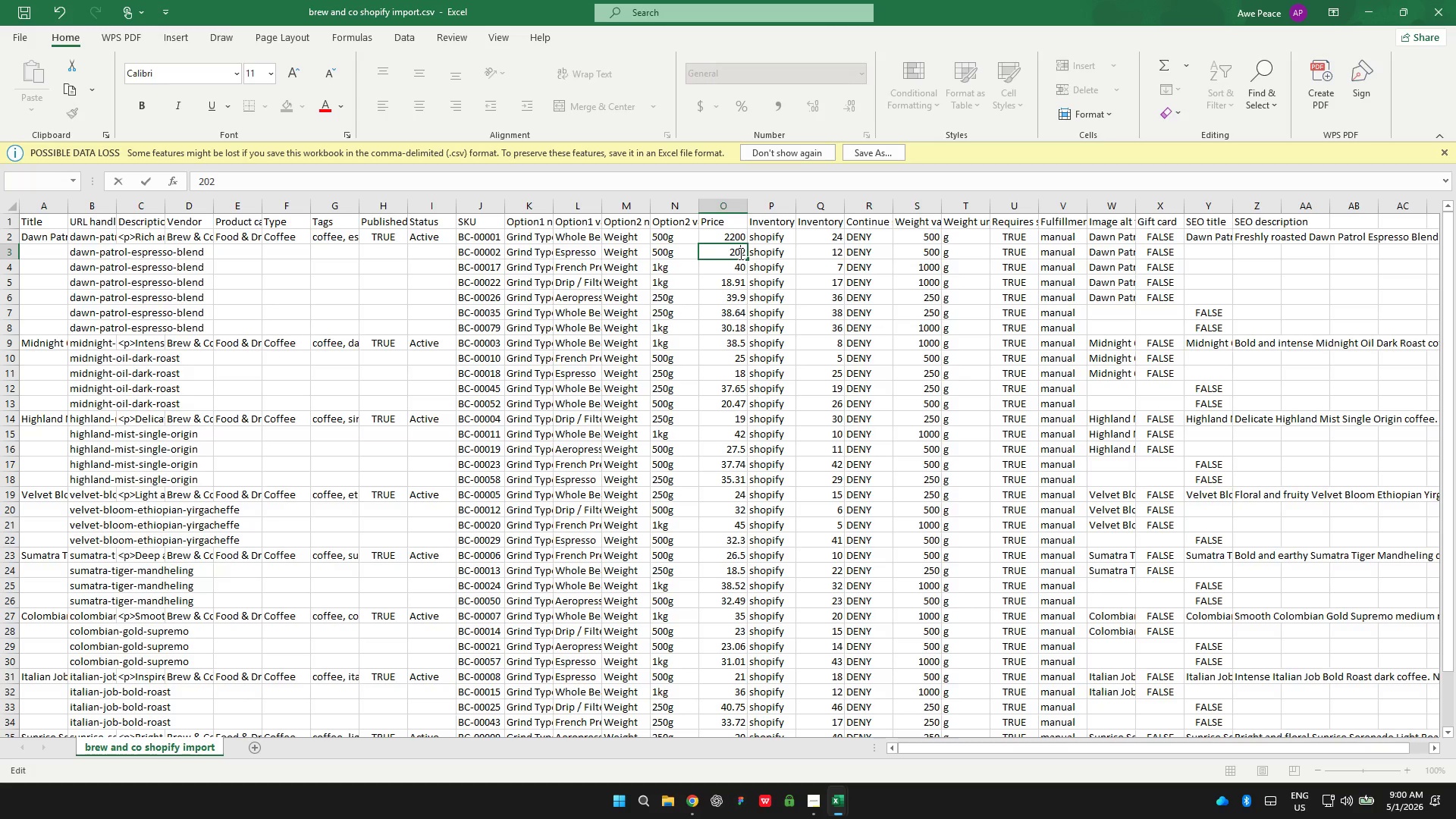 
key(ArrowRight)
 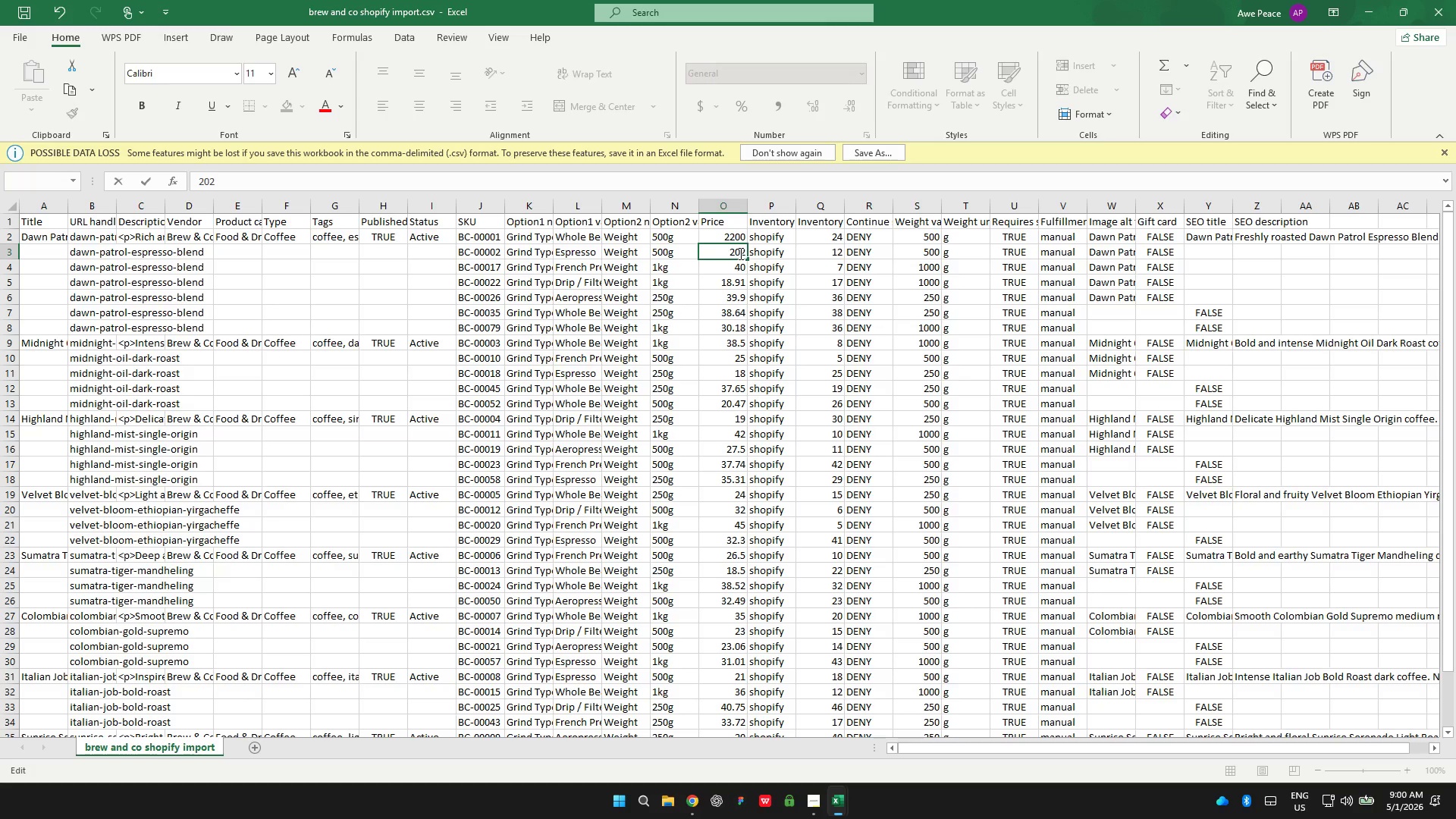 
key(0)
 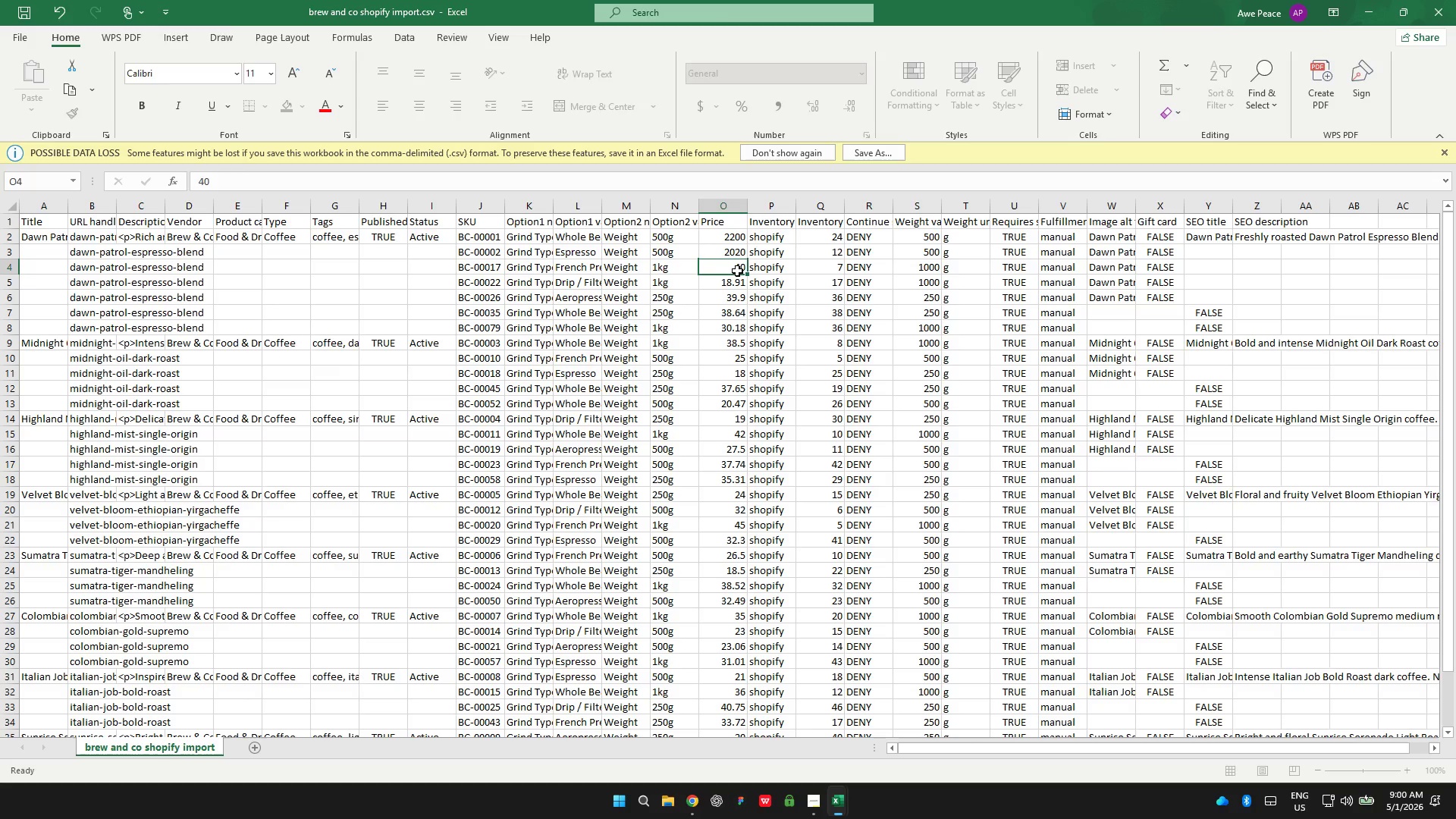 
left_click([741, 268])
 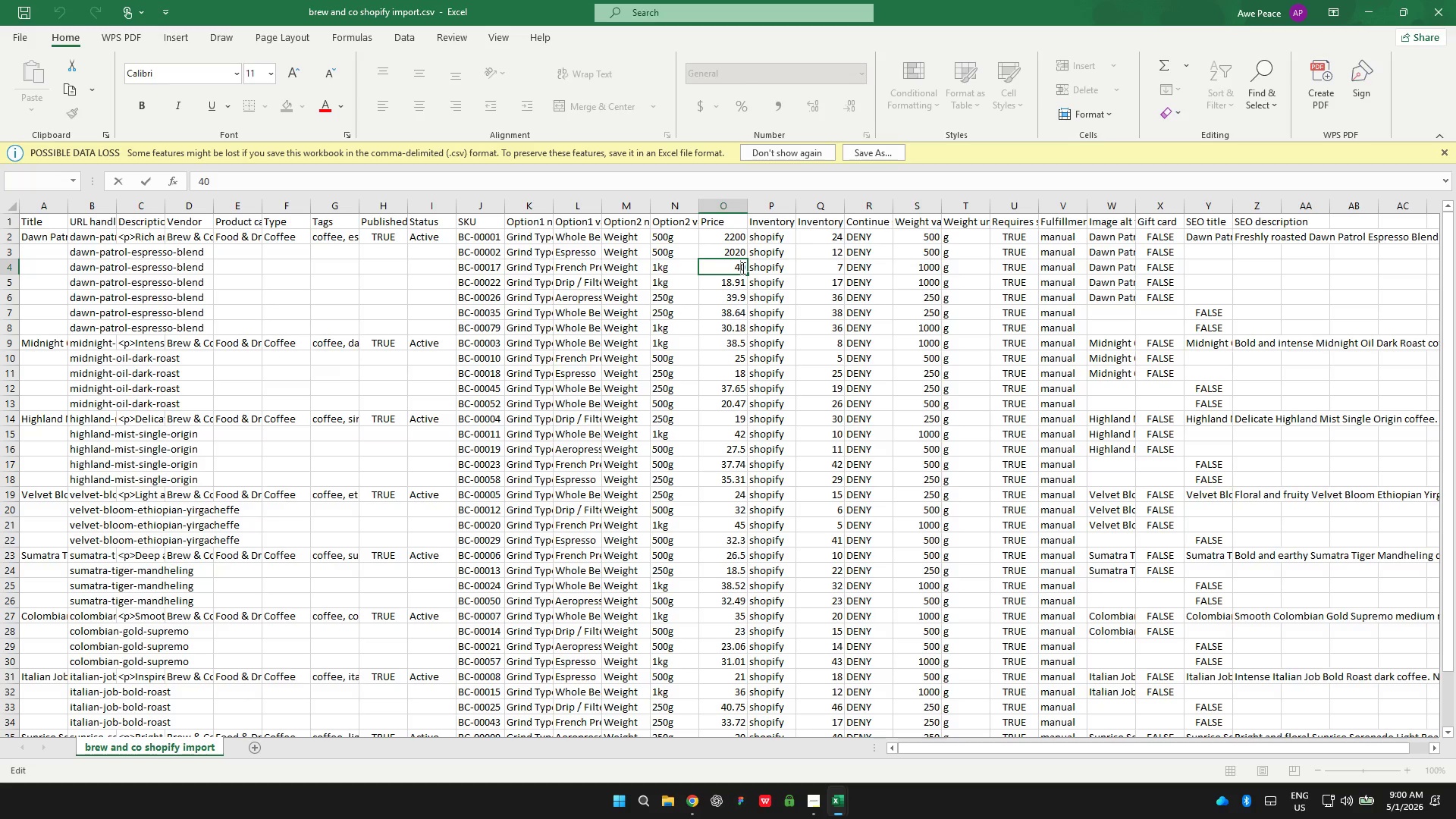 
type(00)
 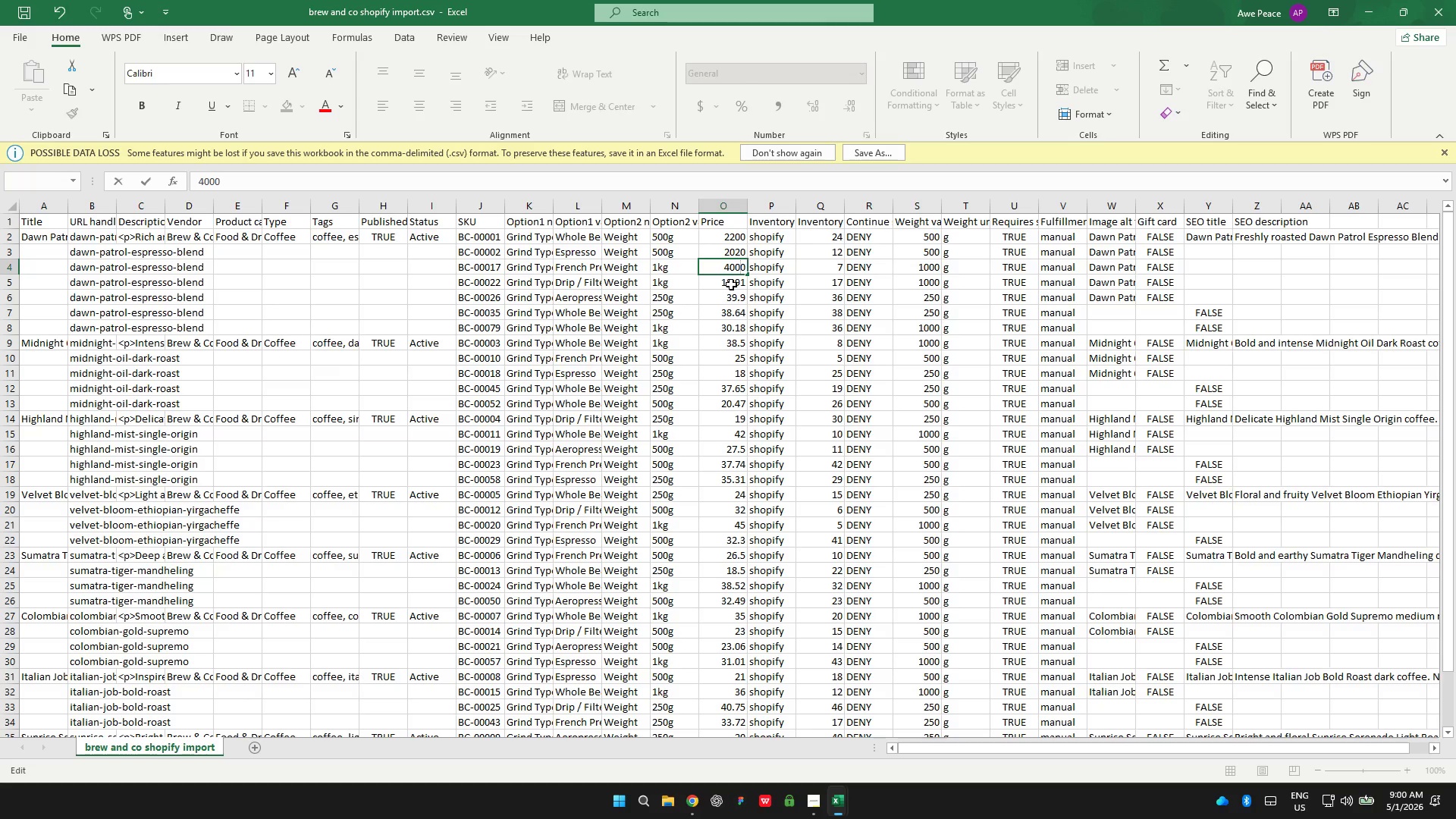 
double_click([731, 284])
 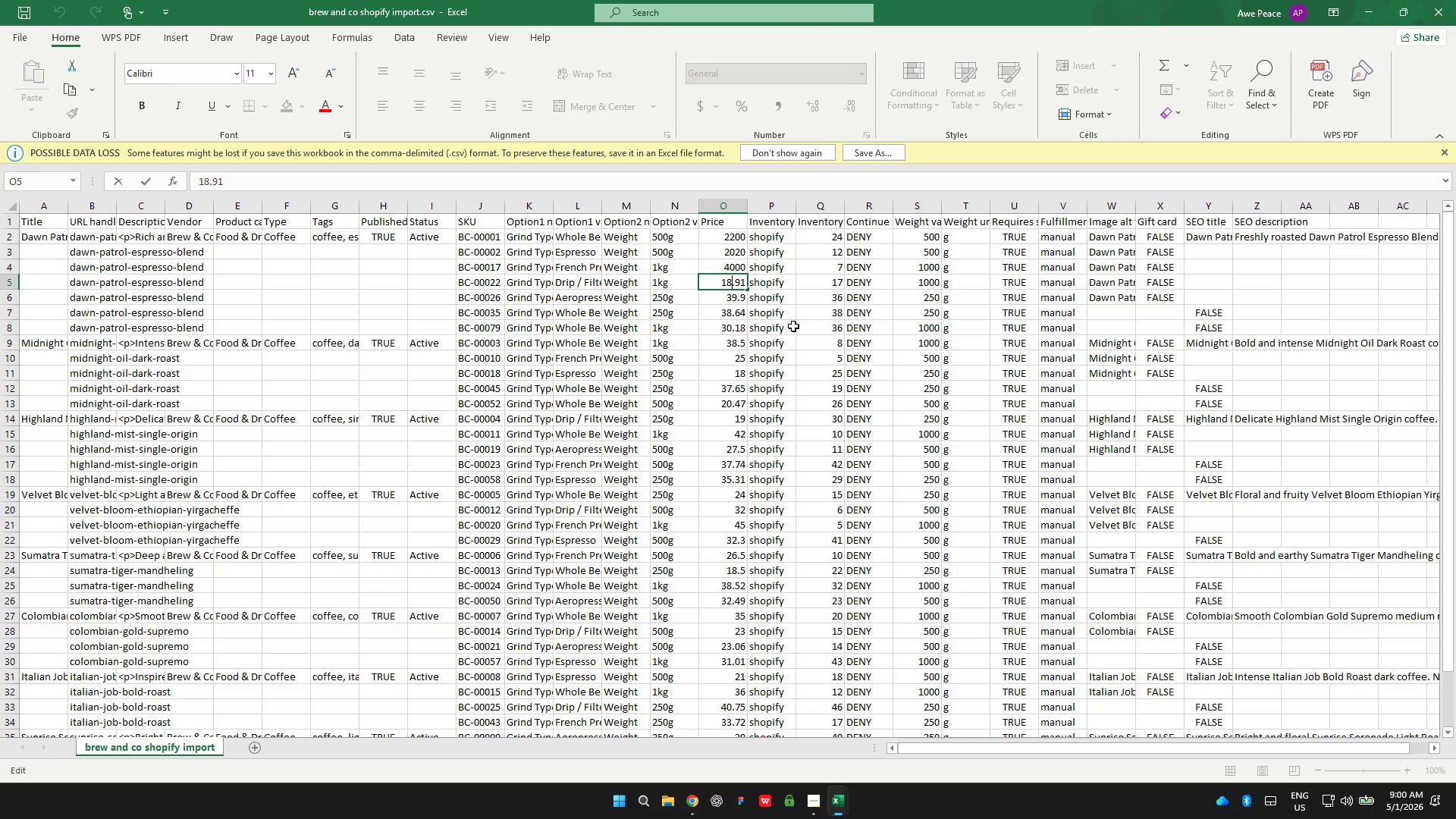 
type(00)
 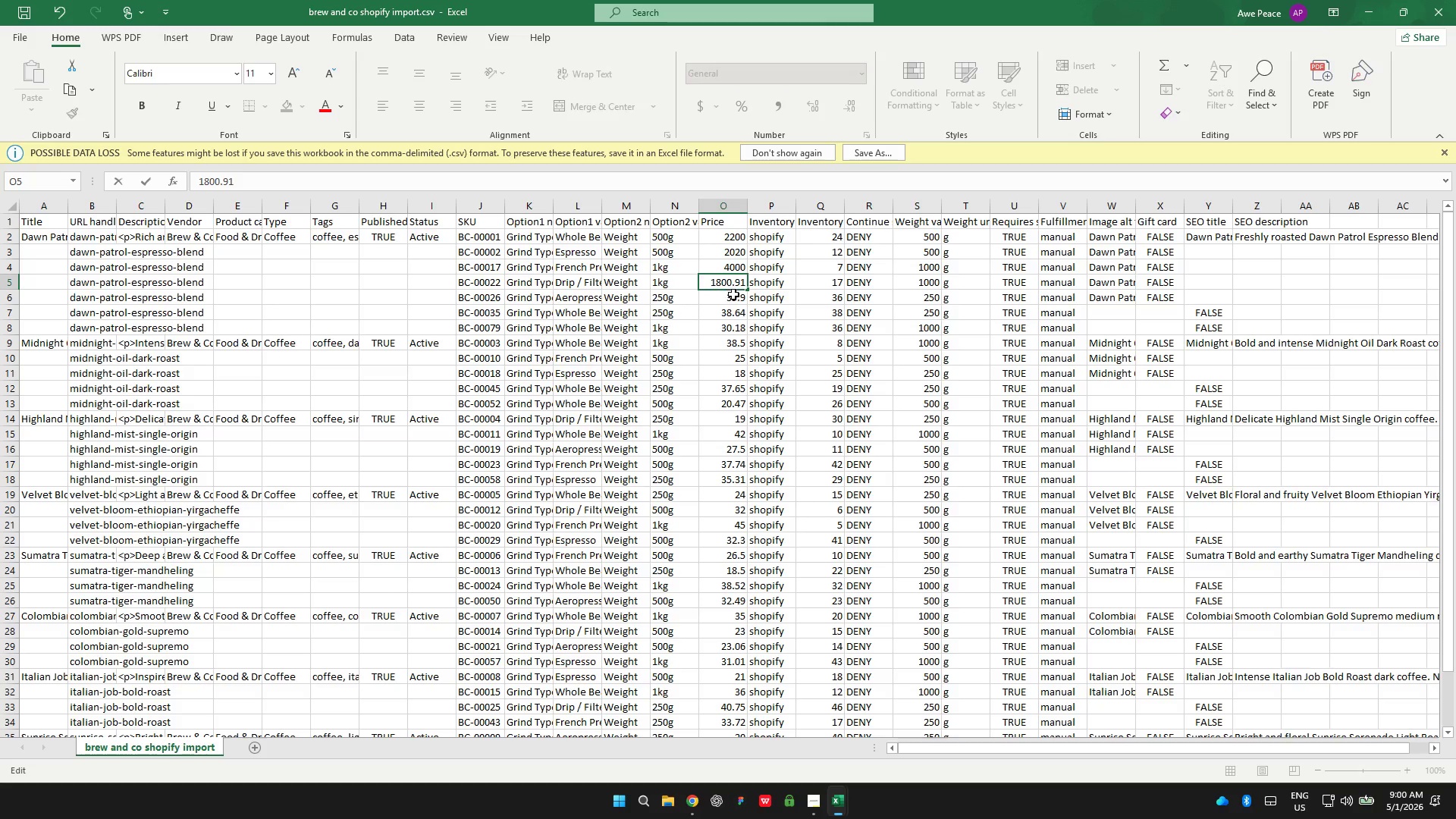 
double_click([734, 297])
 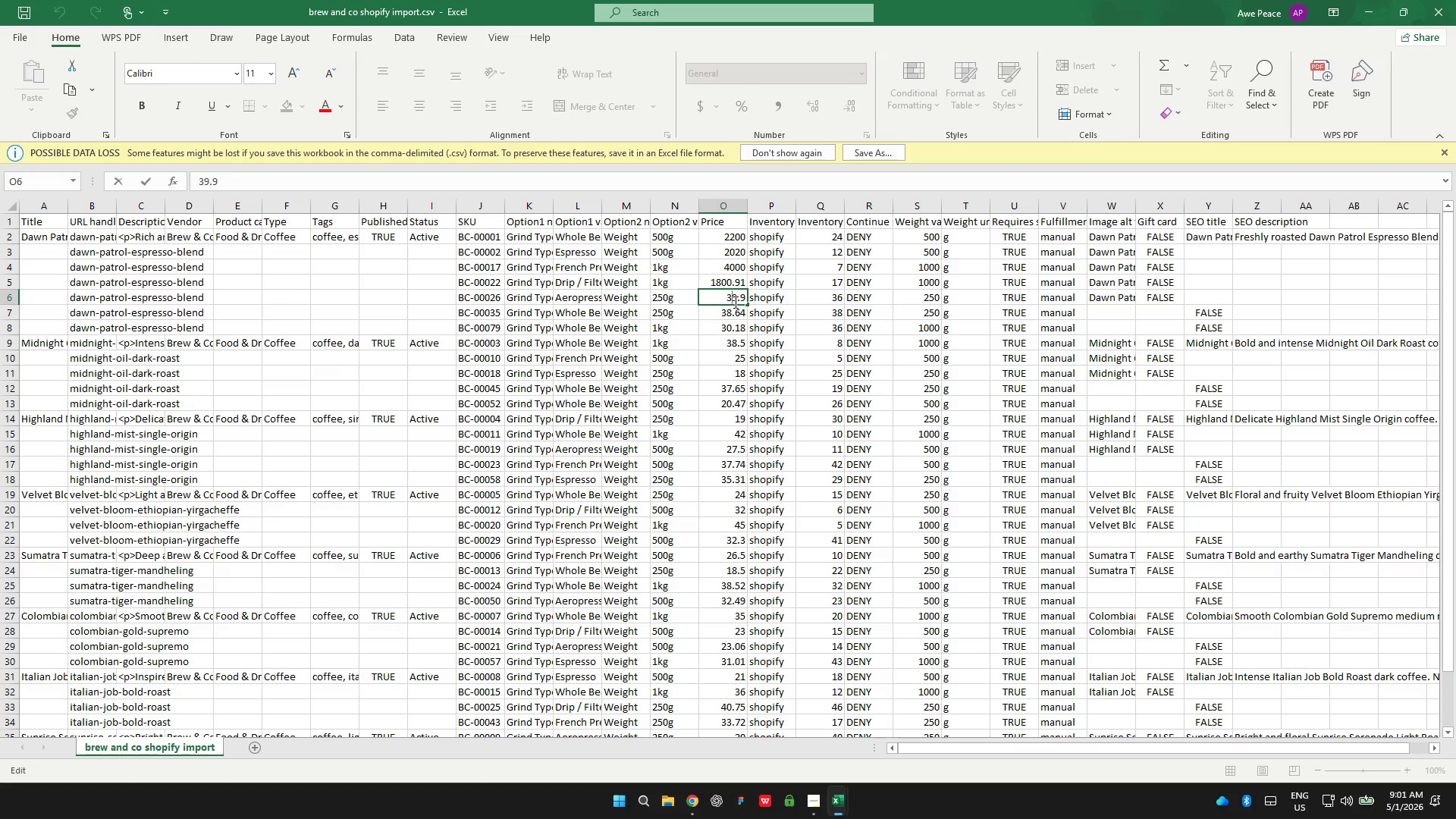 
key(ArrowRight)
 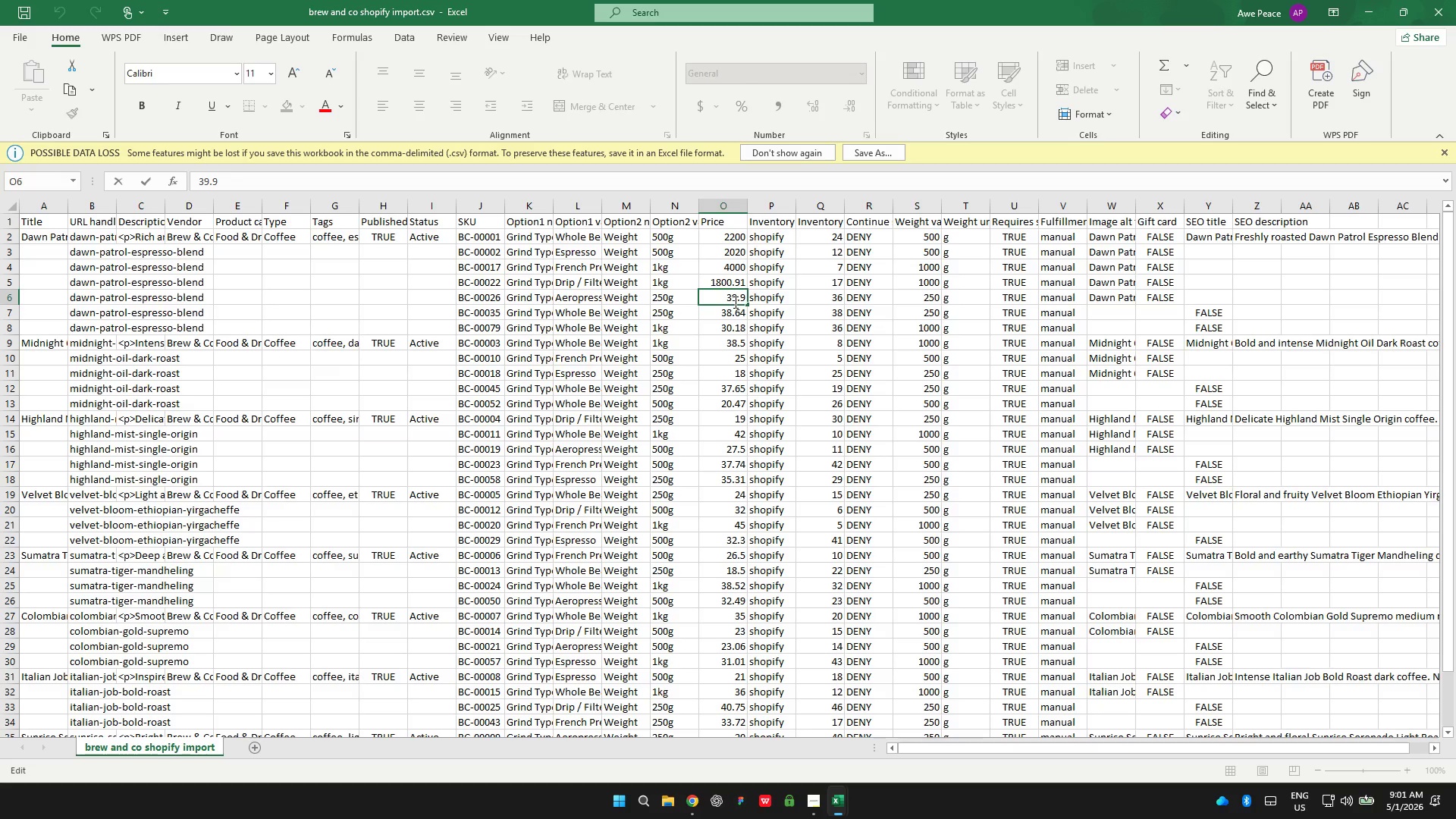 
type(00)
 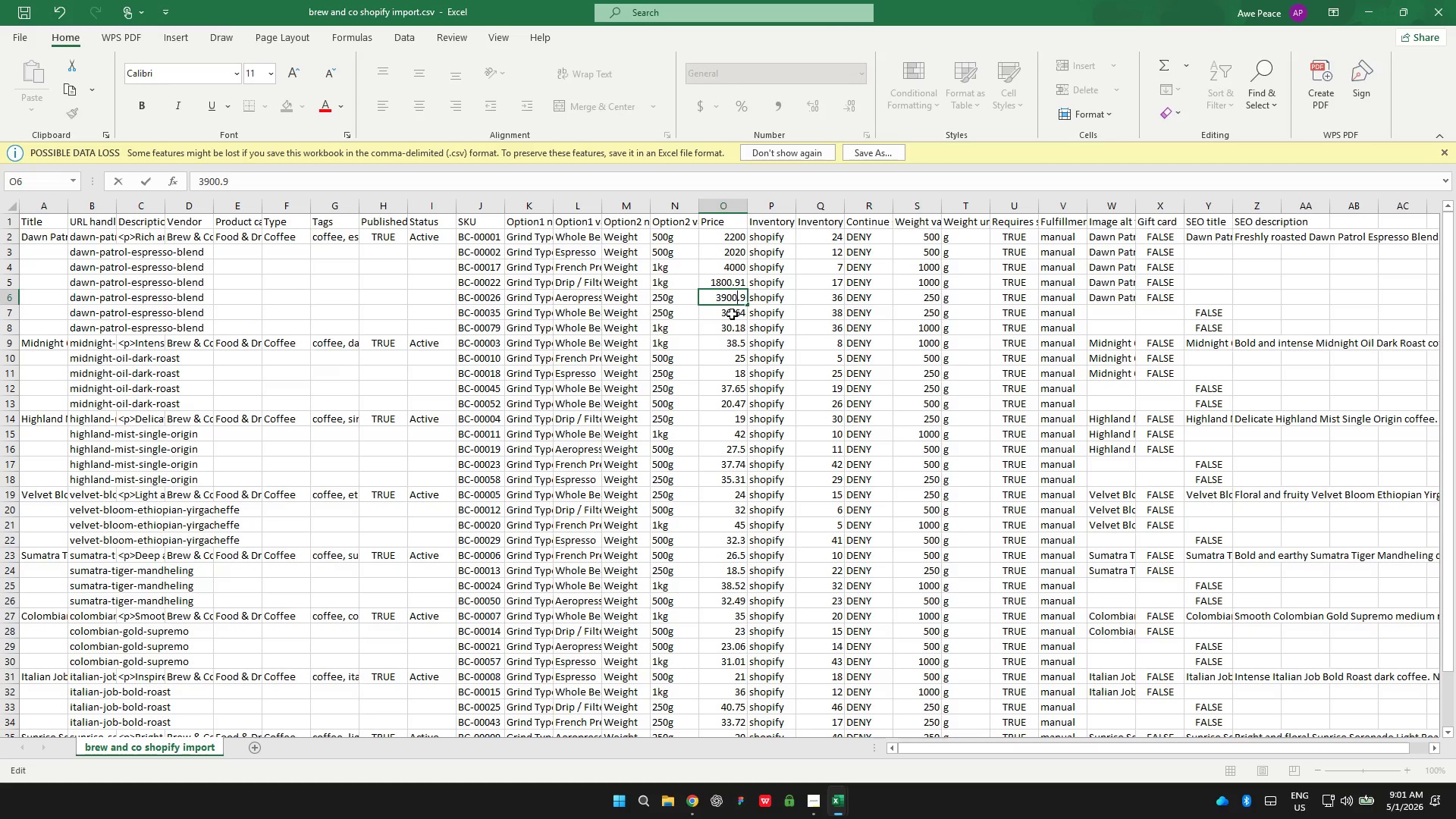 
double_click([732, 314])
 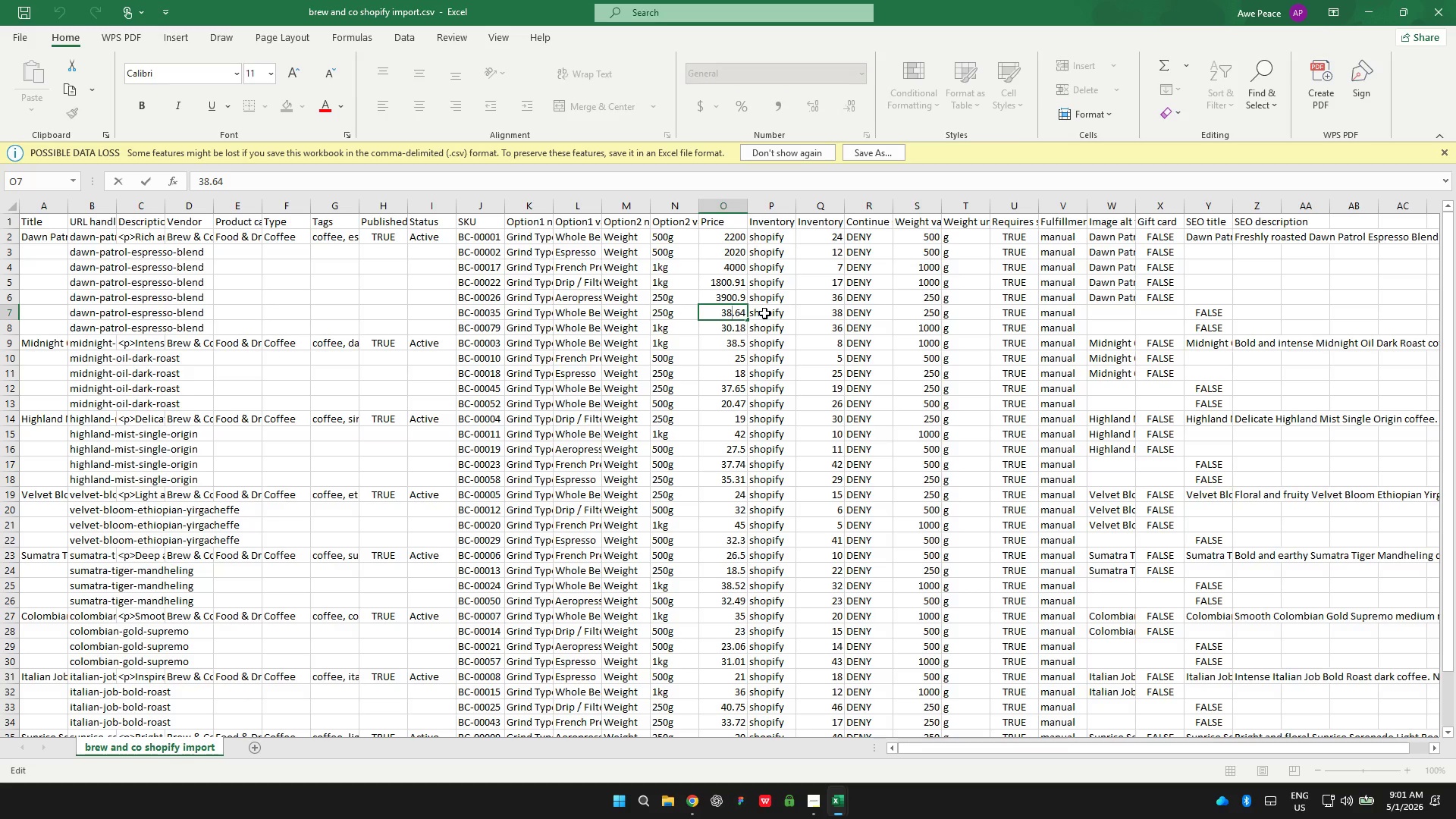 
type(00)
 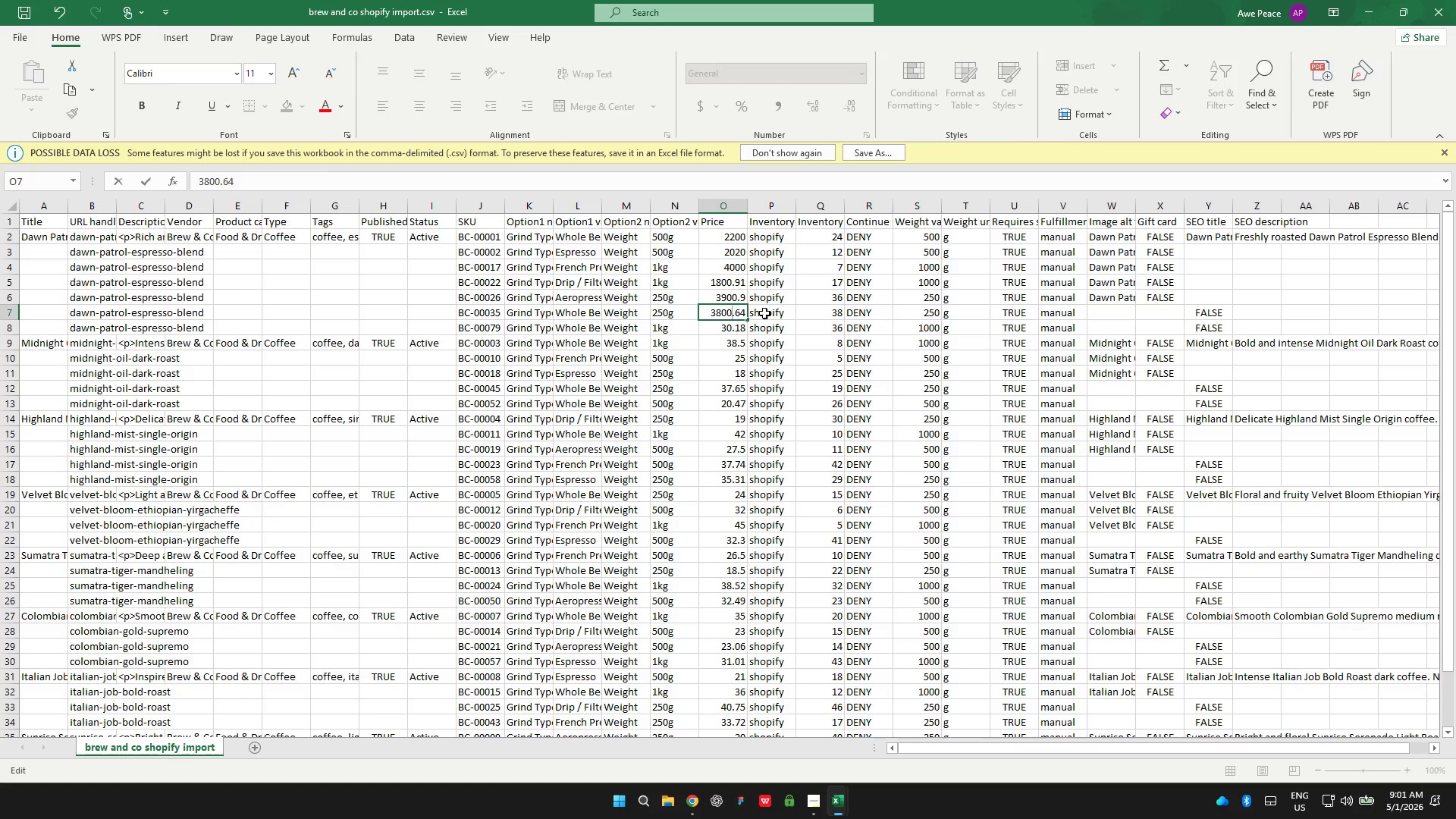 
scroll: coordinate [764, 313], scroll_direction: up, amount: 1.0
 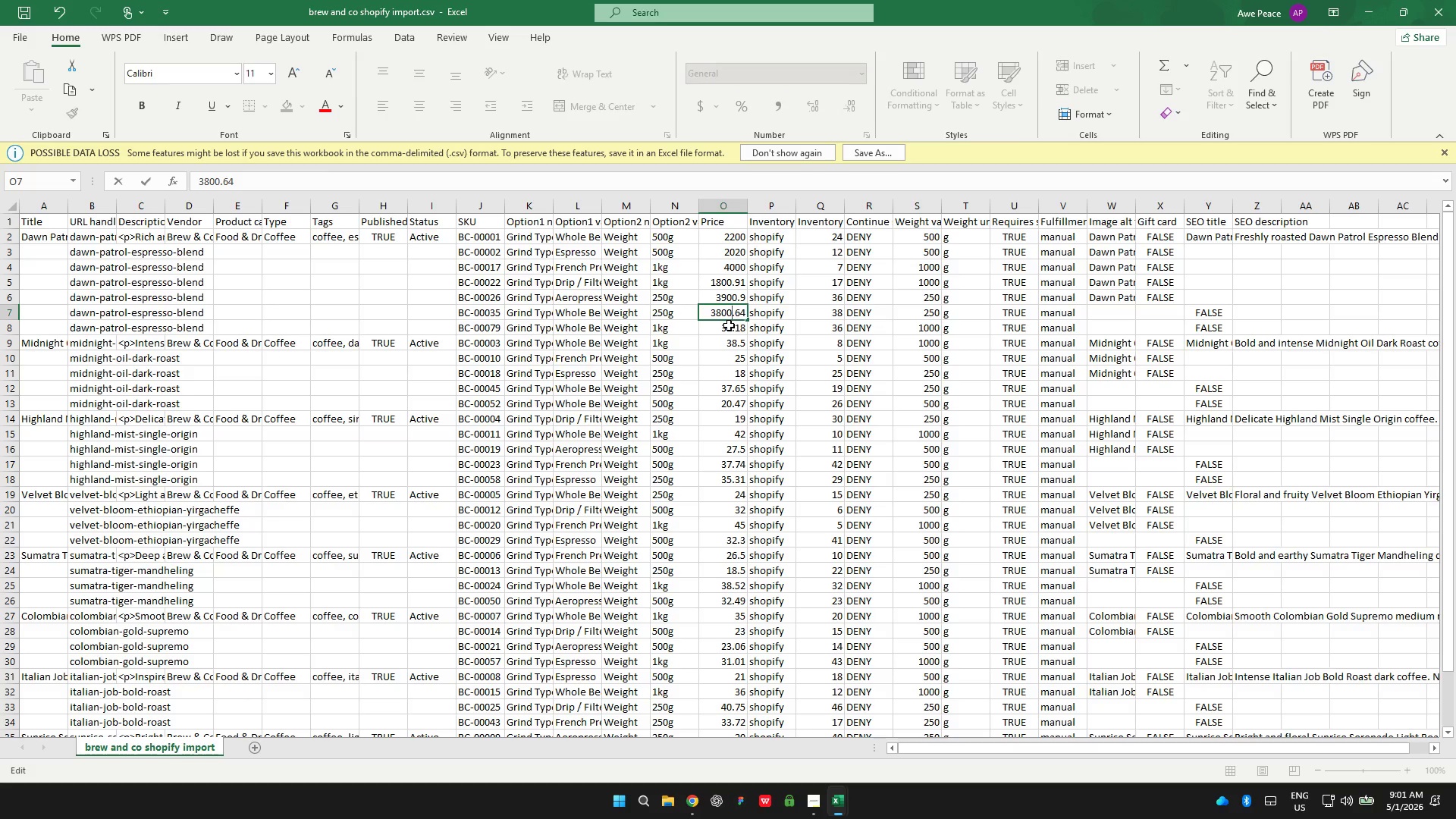 
double_click([729, 325])
 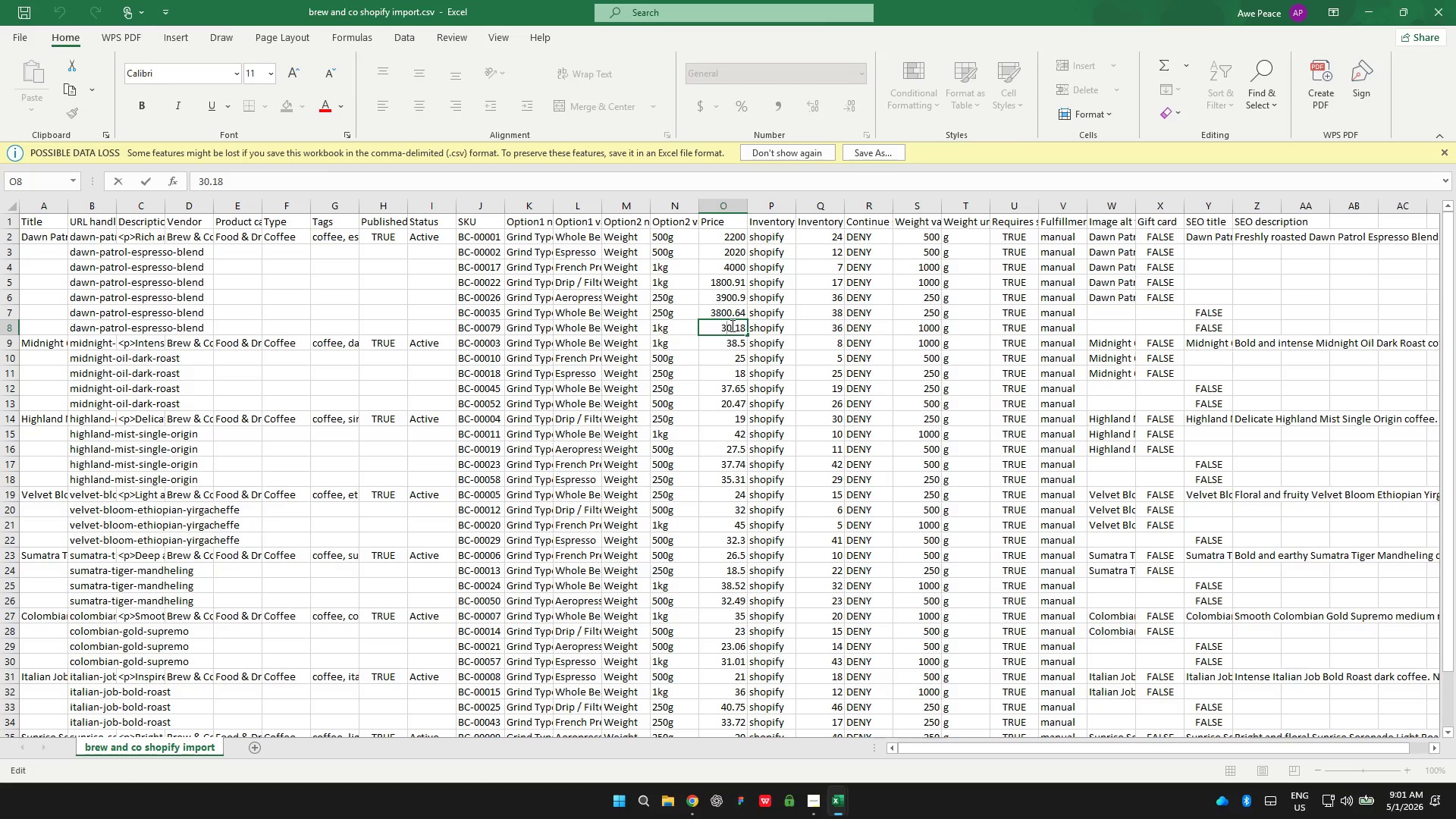 
type(00)
 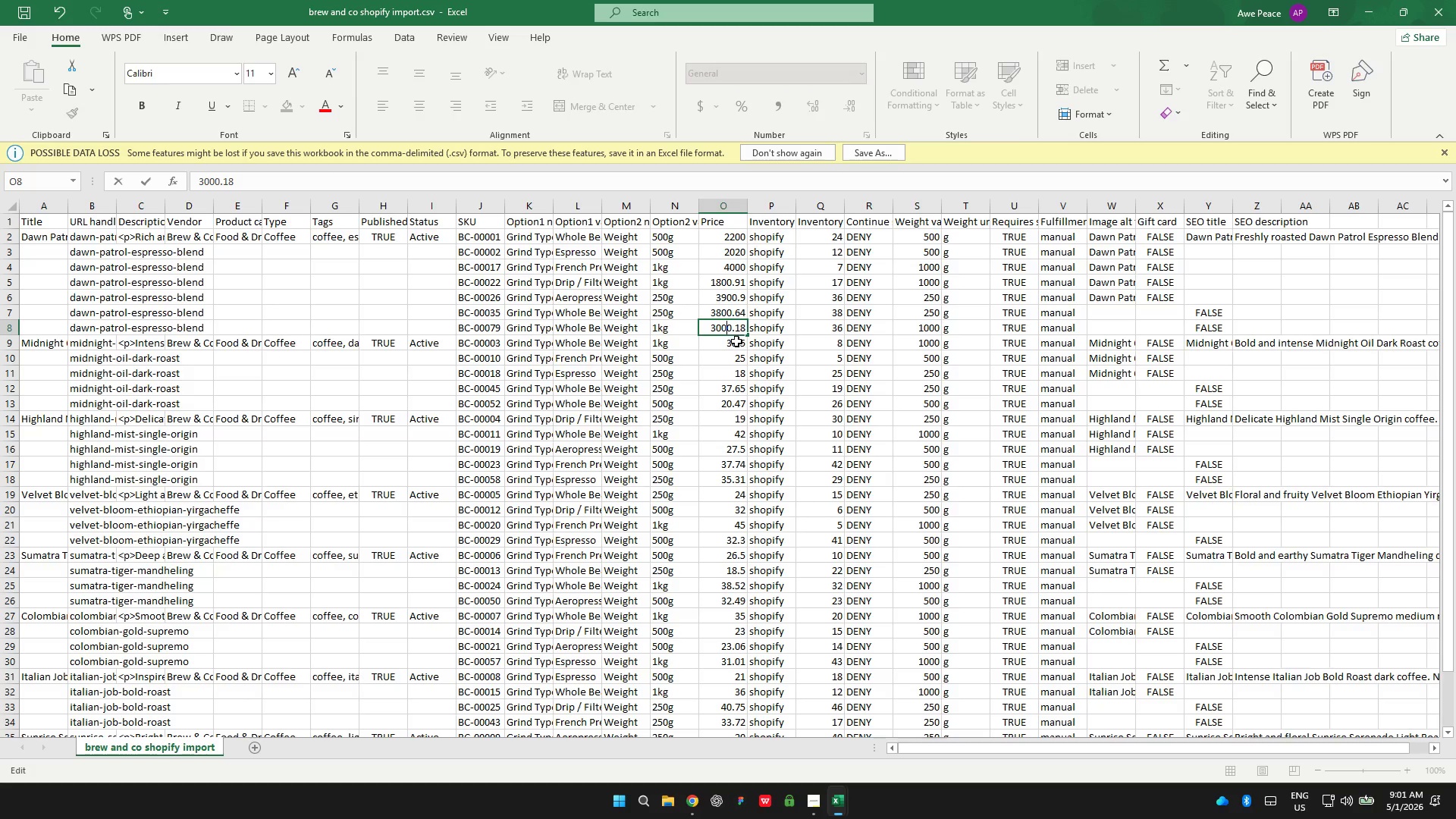 
double_click([736, 341])
 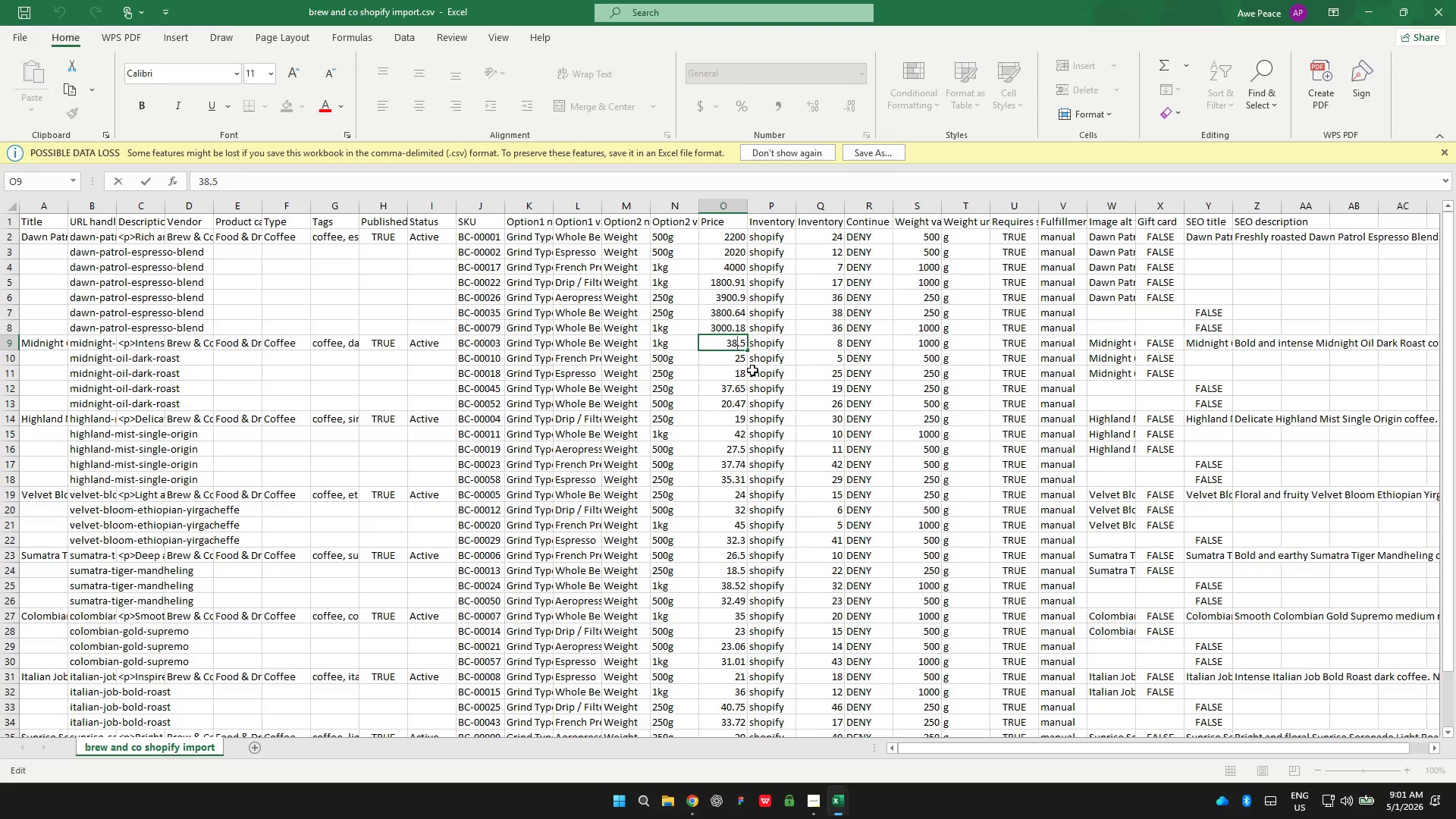 
type(00)
 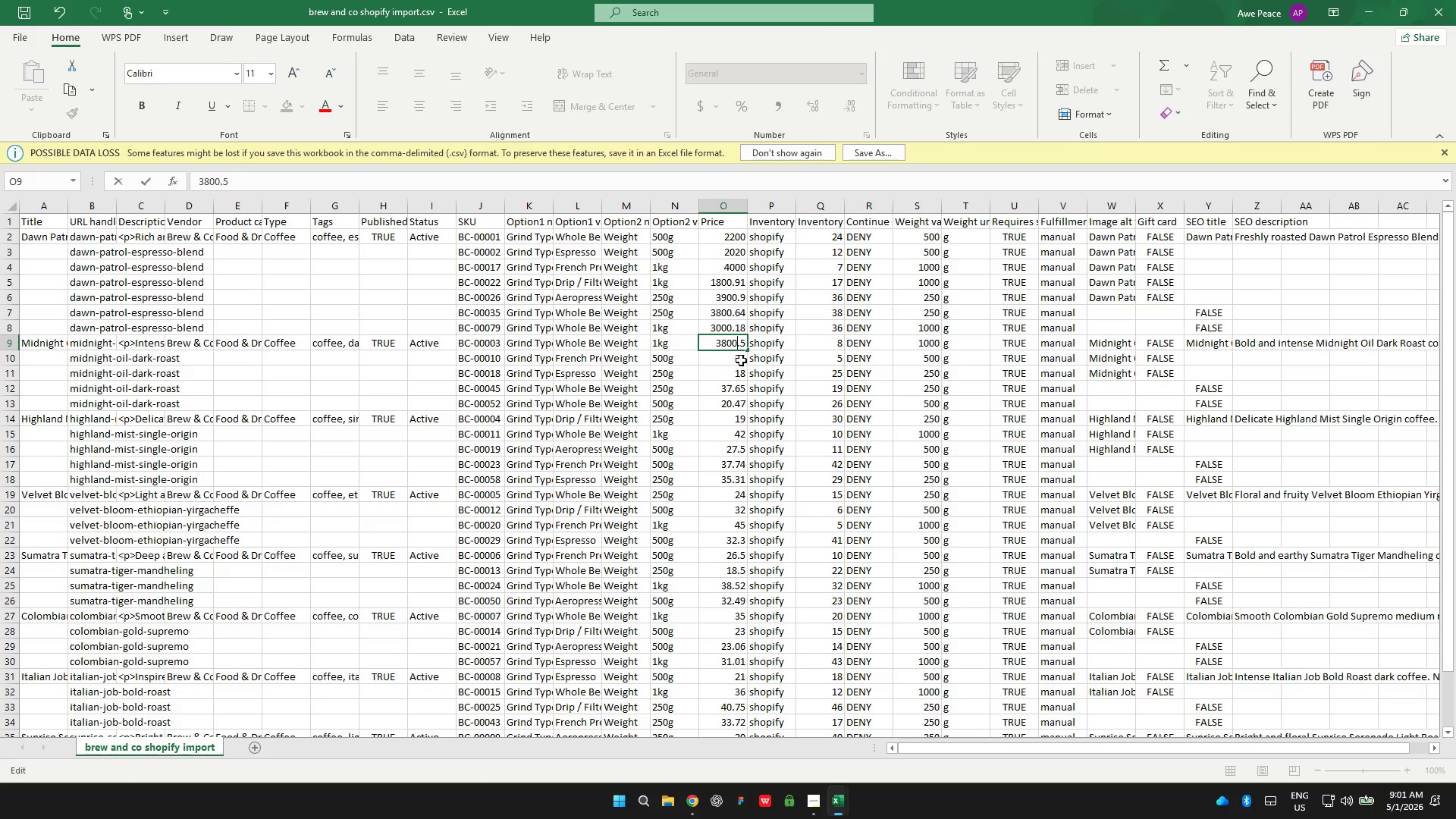 
double_click([741, 360])
 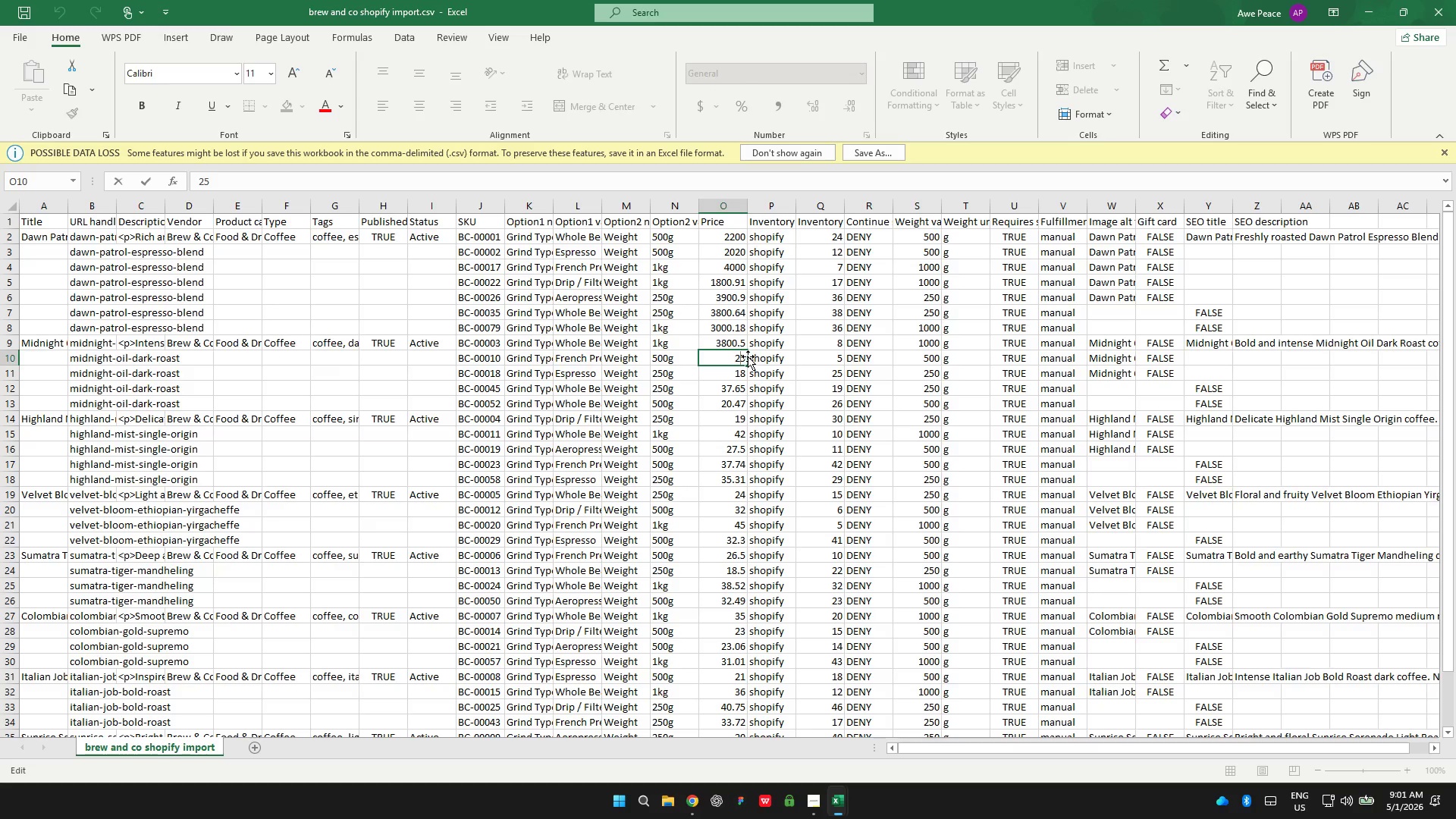 
key(ArrowRight)
 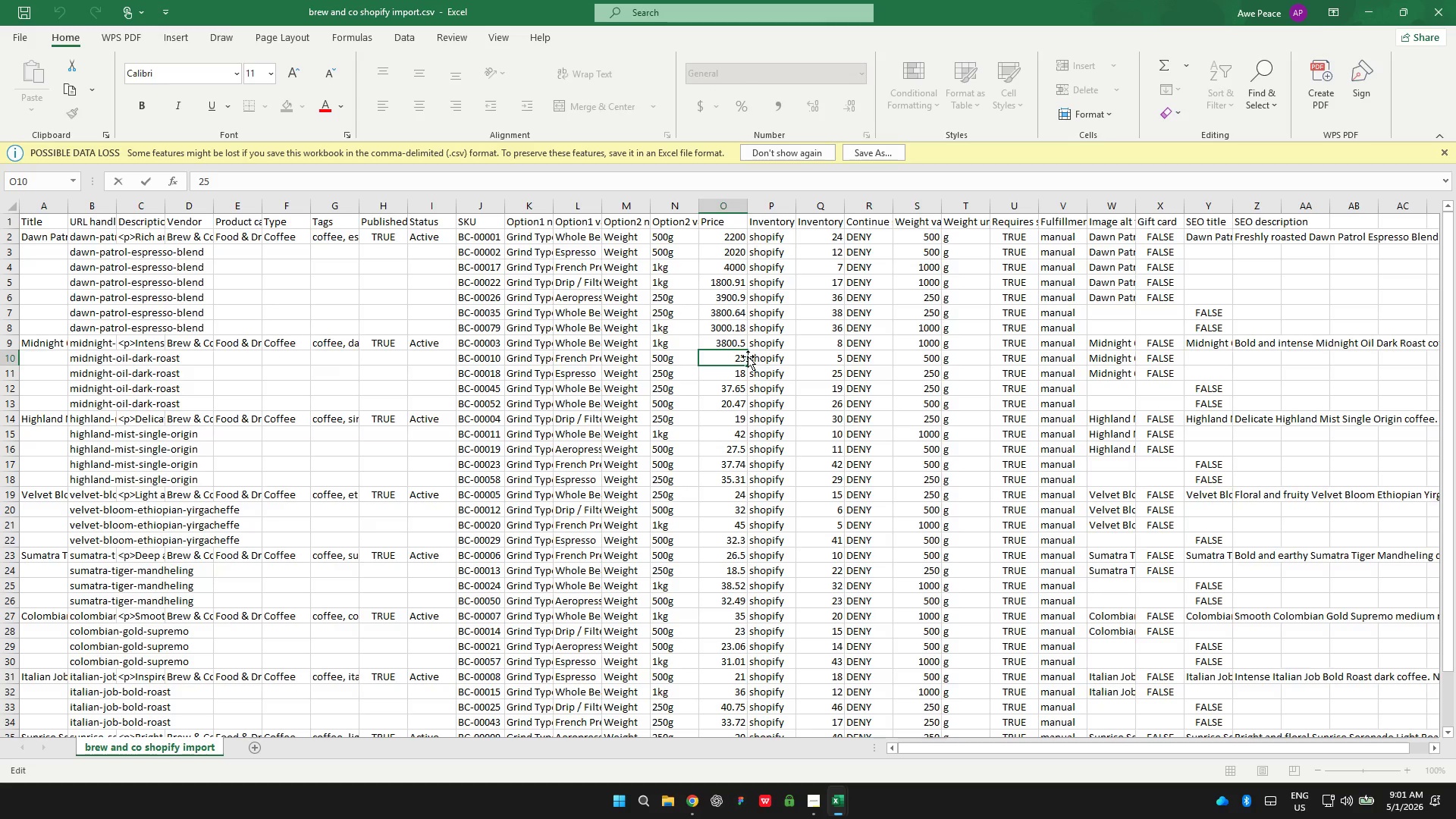 
type(00)
 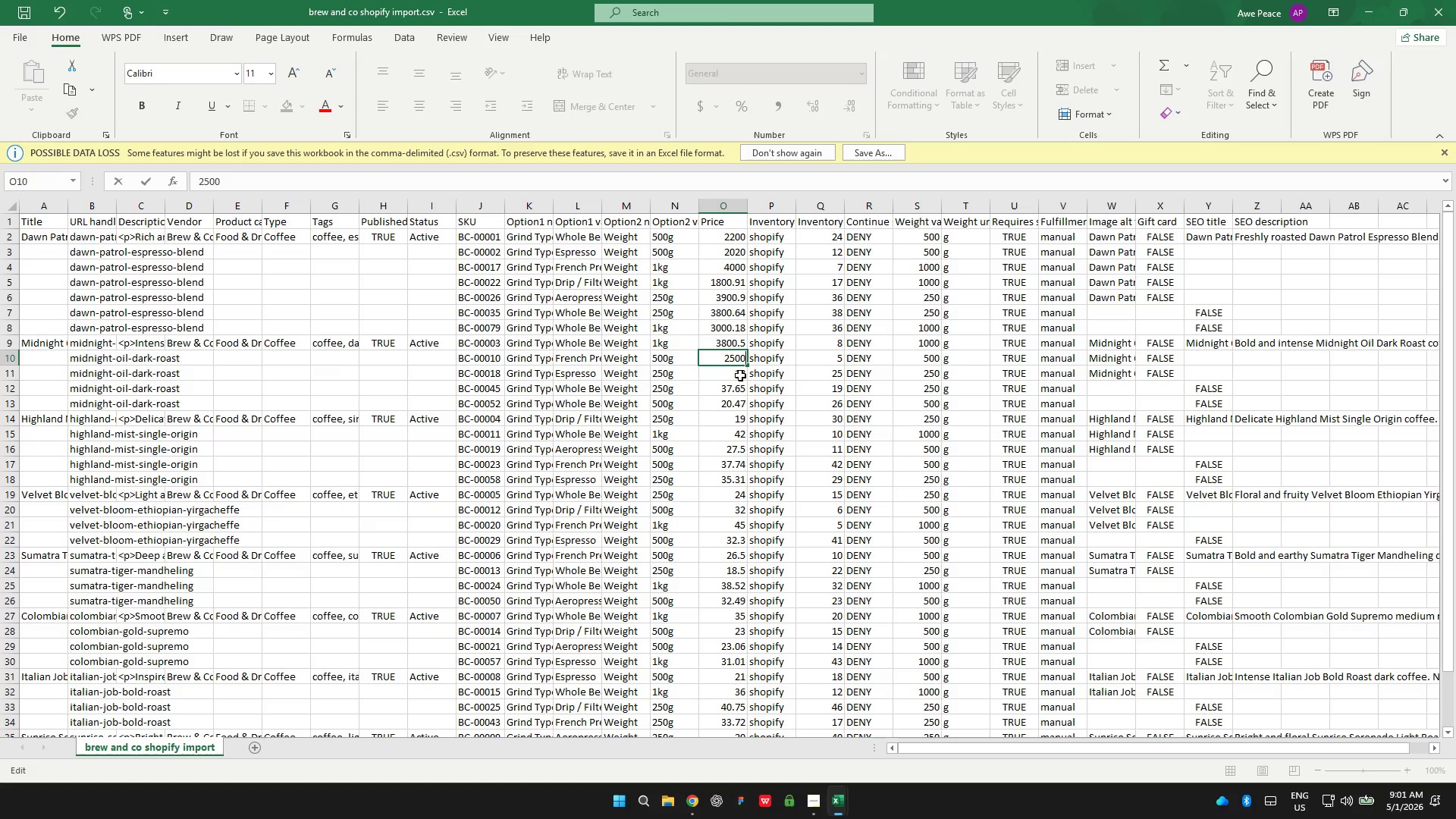 
double_click([740, 375])
 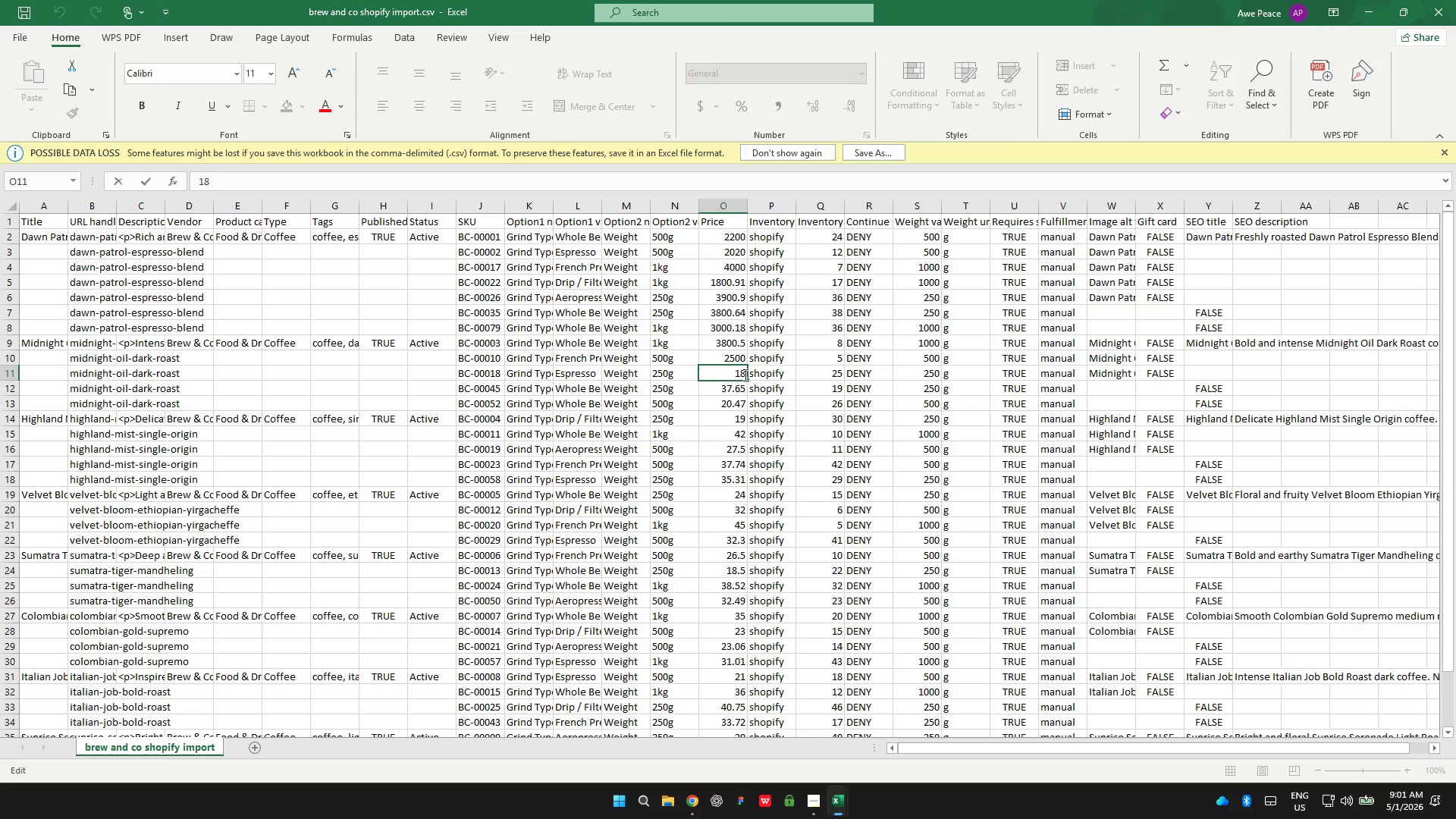 
key(ArrowRight)
 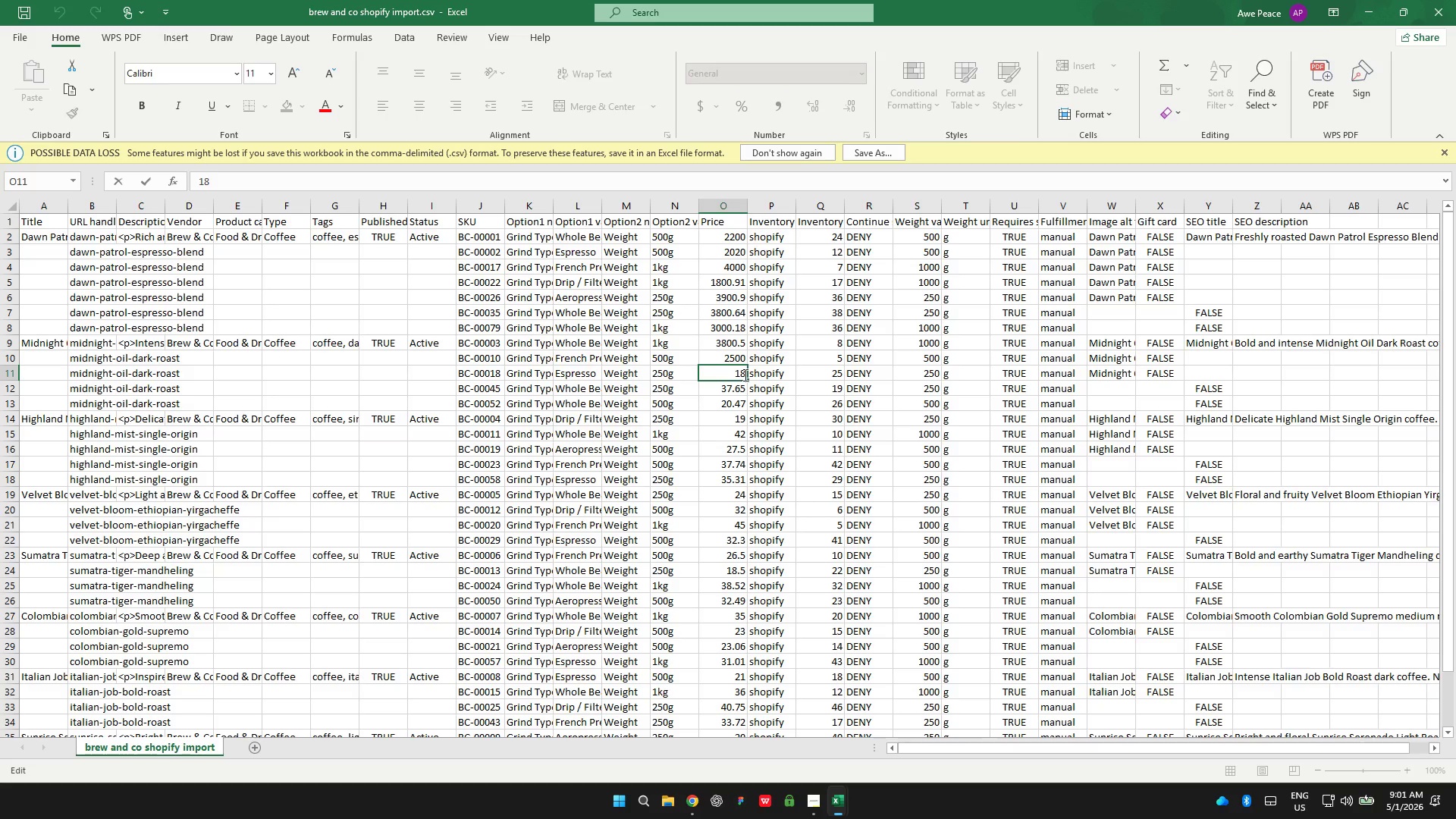 
type(00)
 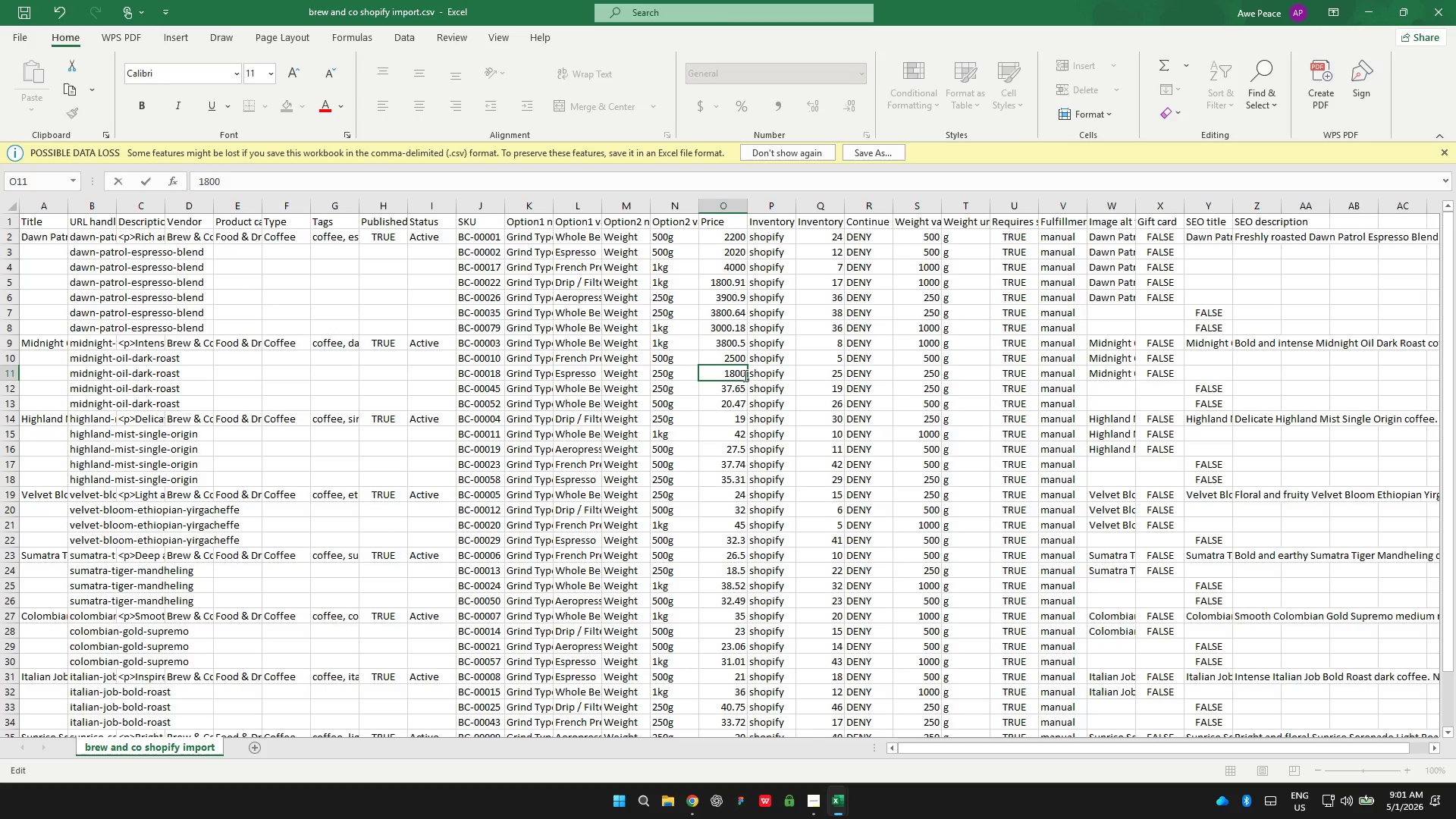 
scroll: coordinate [736, 343], scroll_direction: down, amount: 2.0
 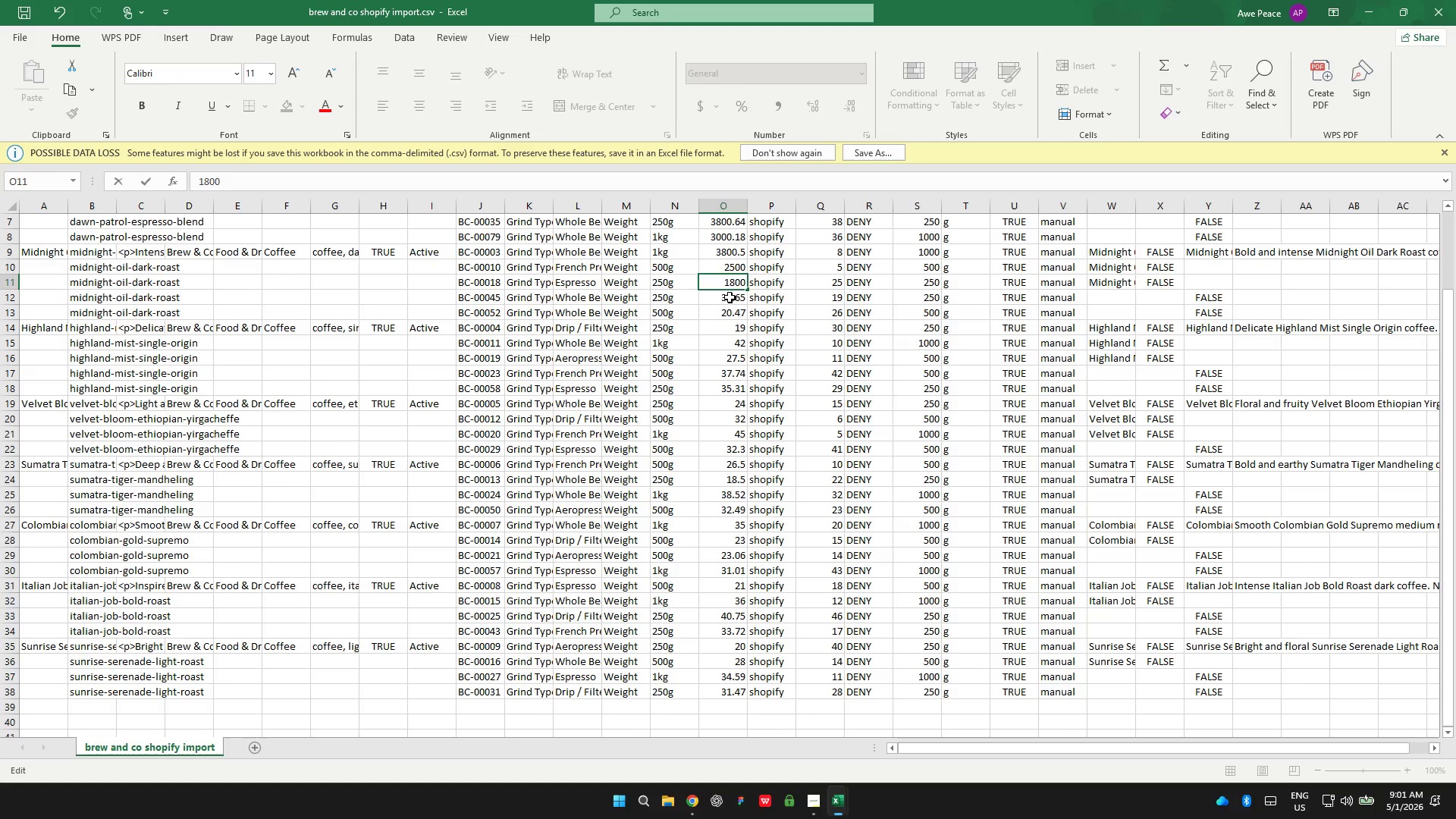 
double_click([729, 297])
 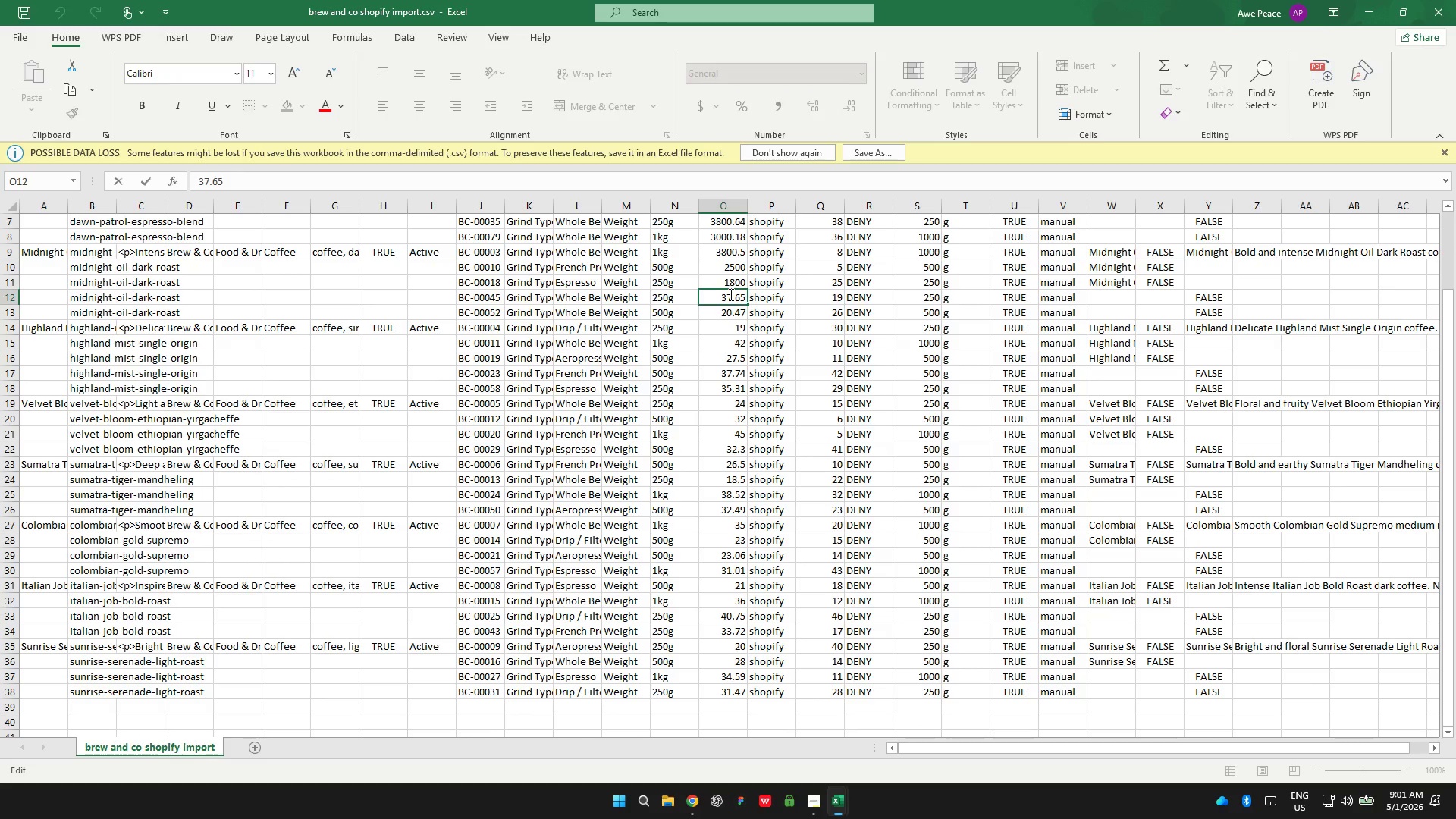 
key(ArrowRight)
 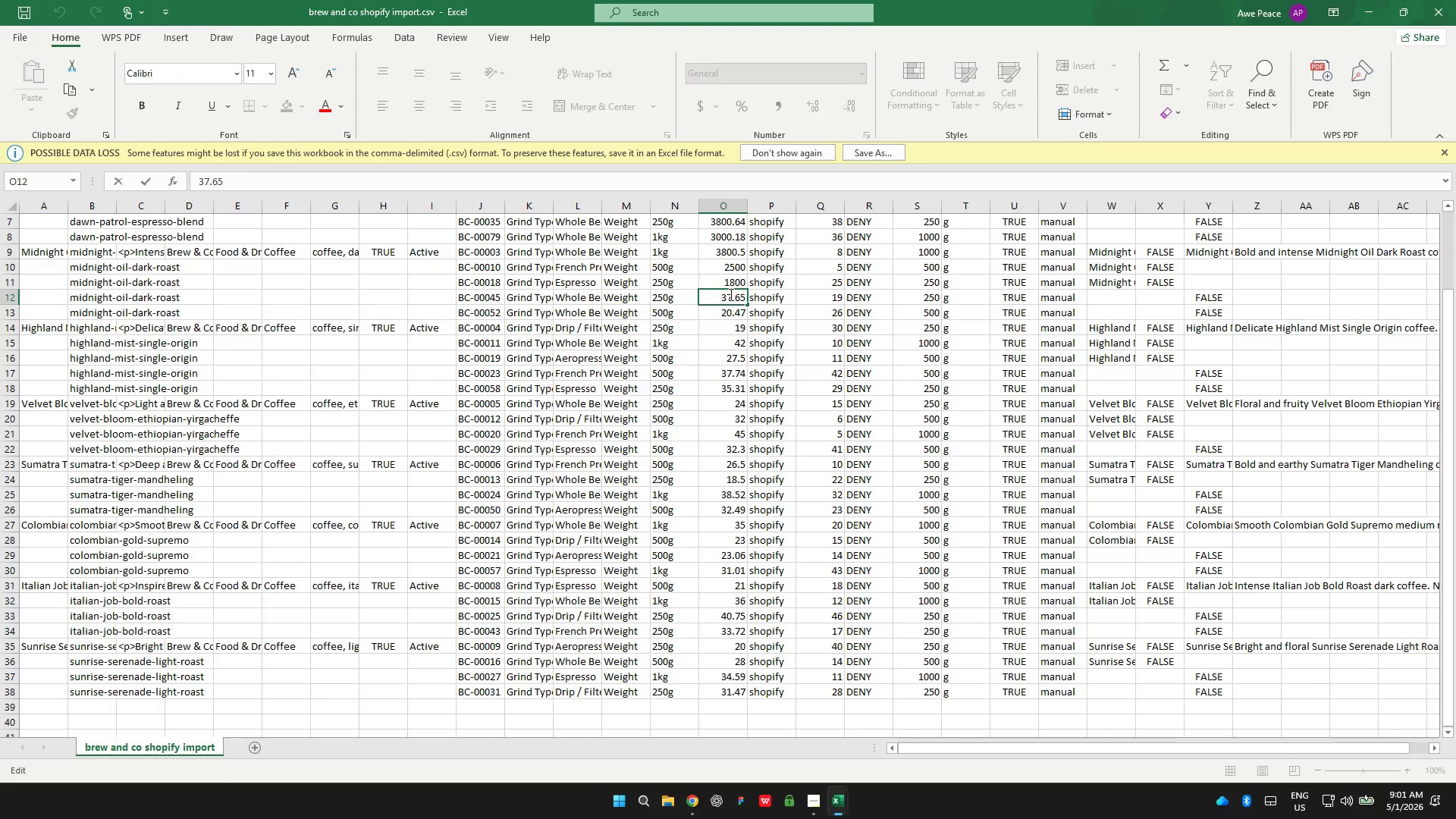 
type(00)
 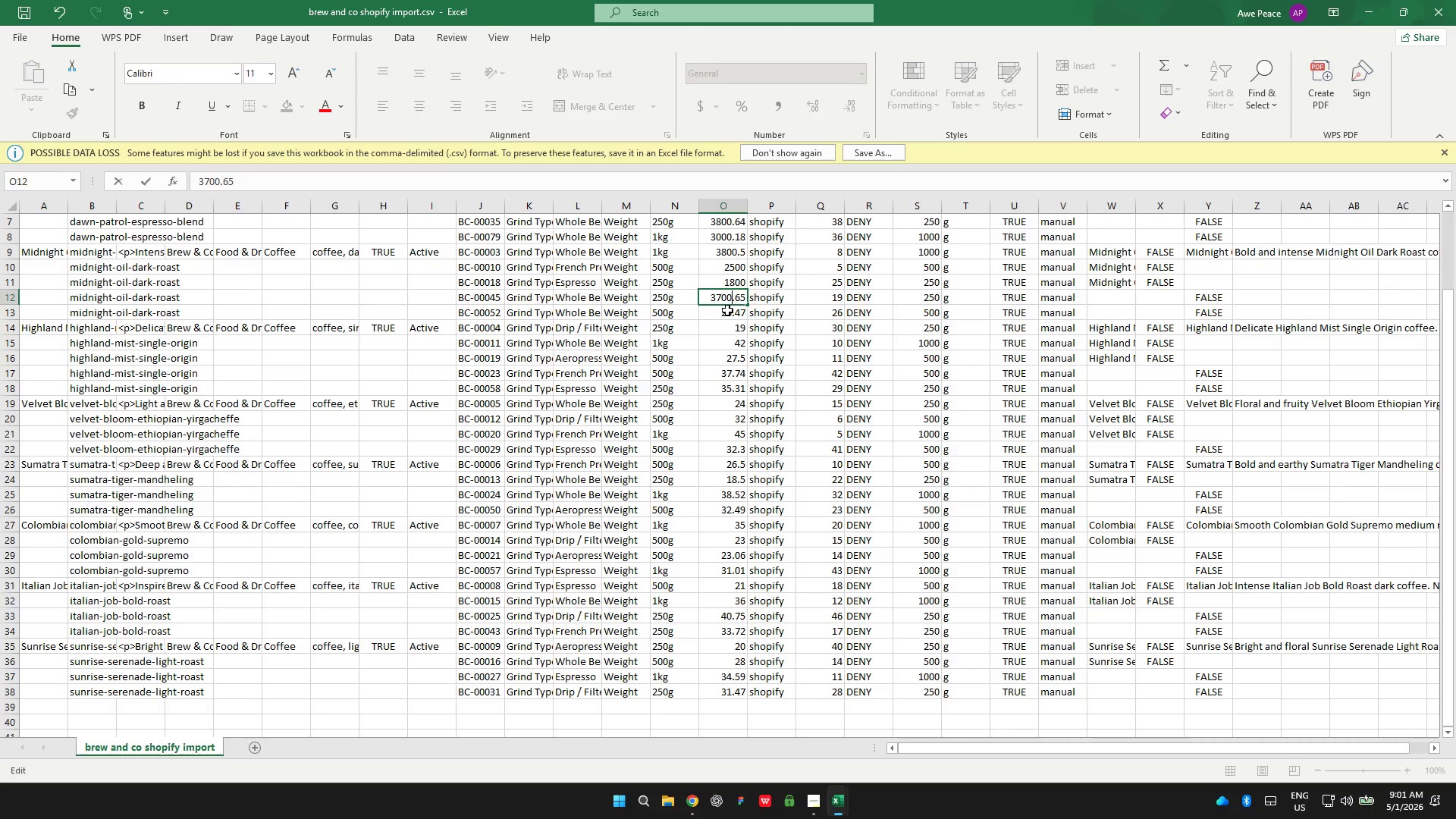 
double_click([727, 310])
 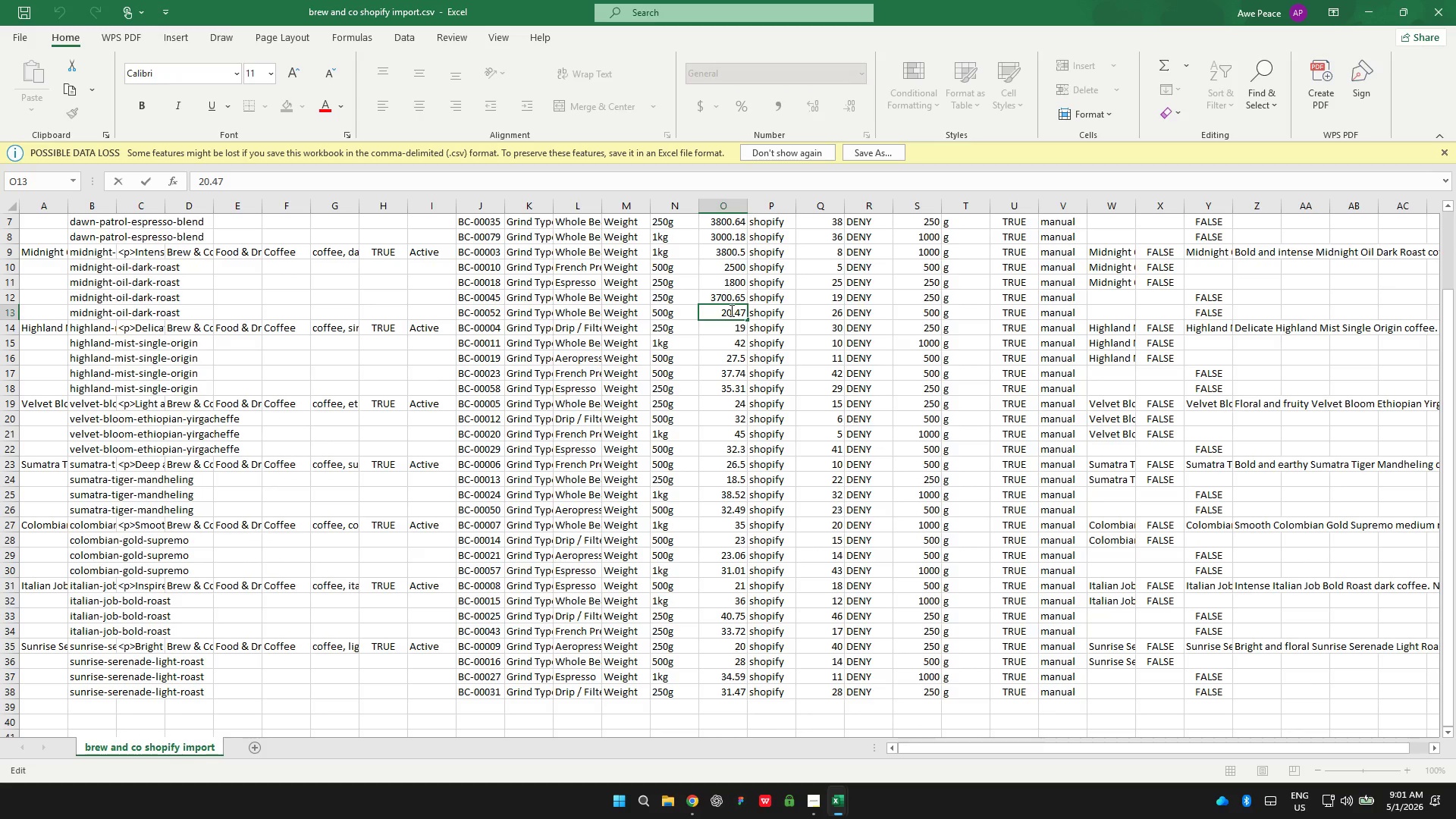 
type(00)
 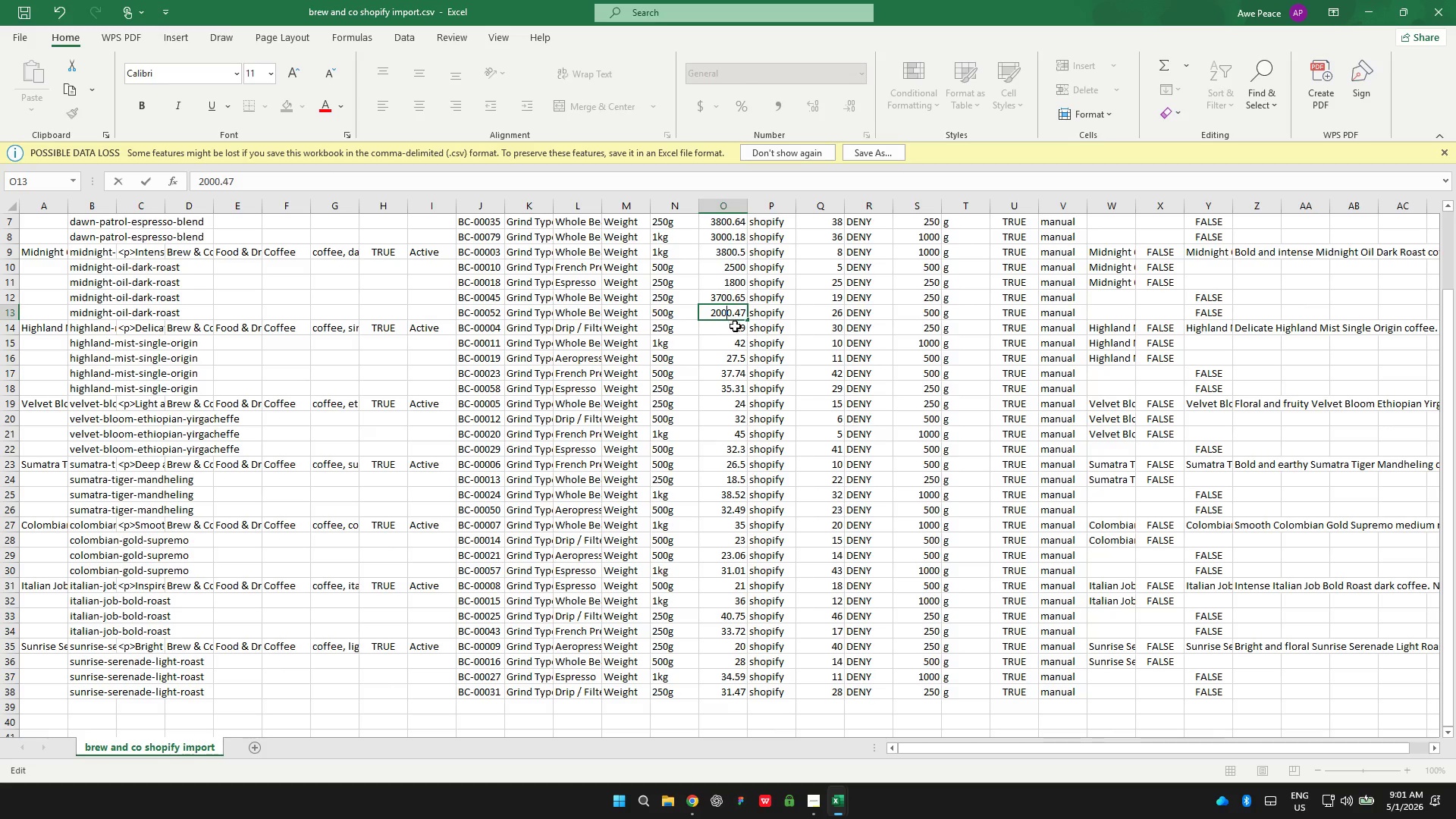 
double_click([740, 328])
 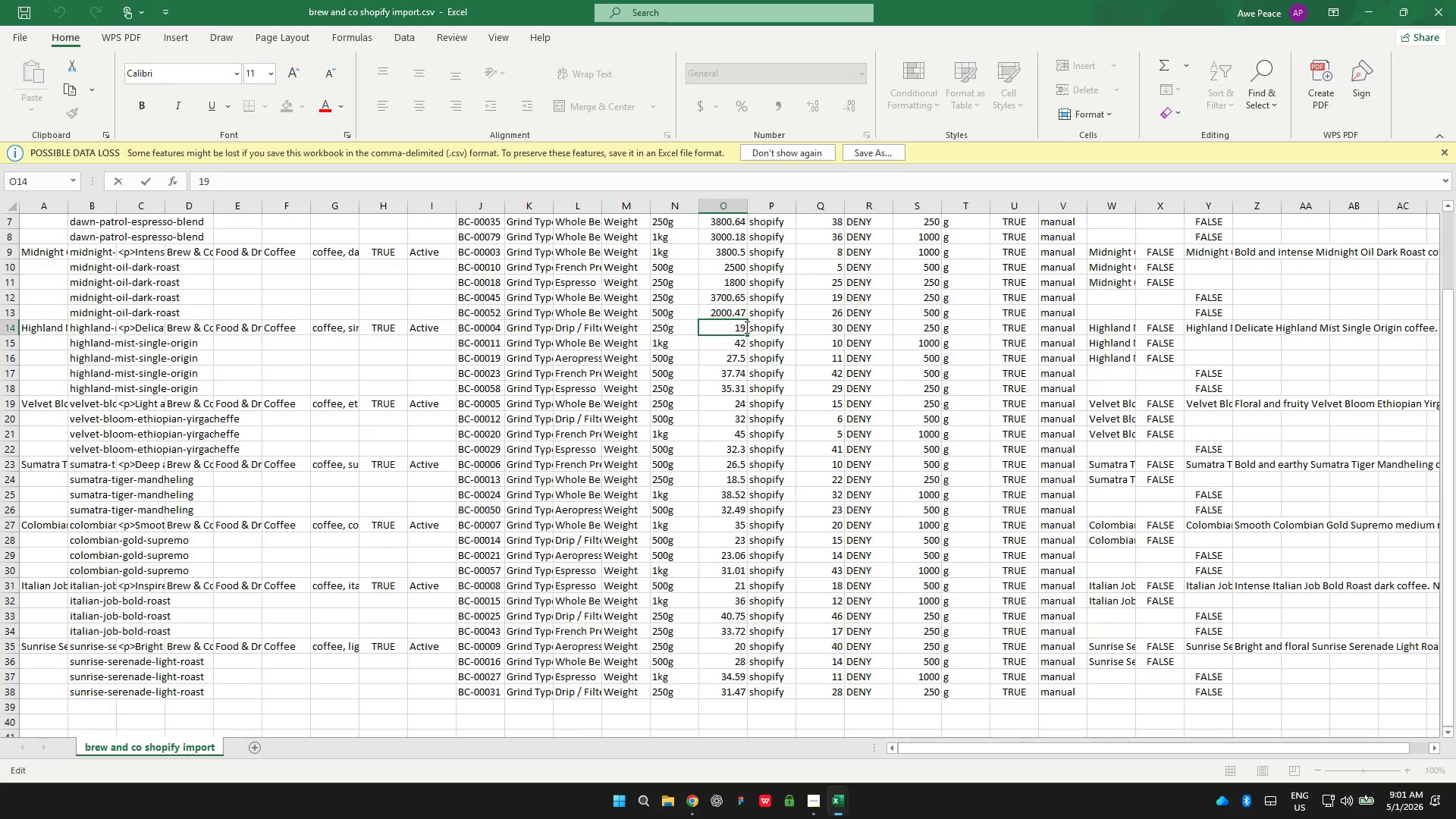 
key(ArrowRight)
 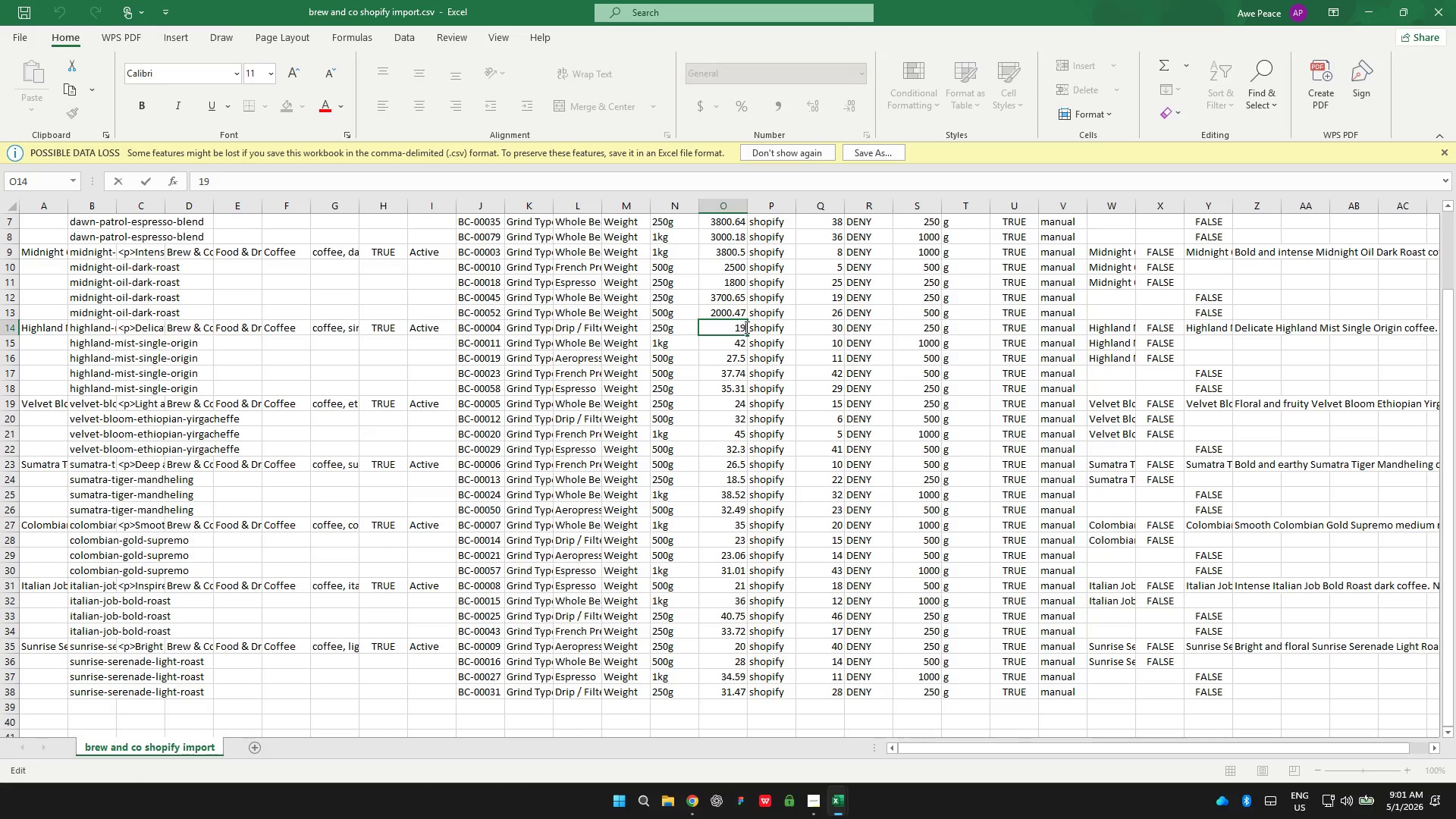 
type(00)
 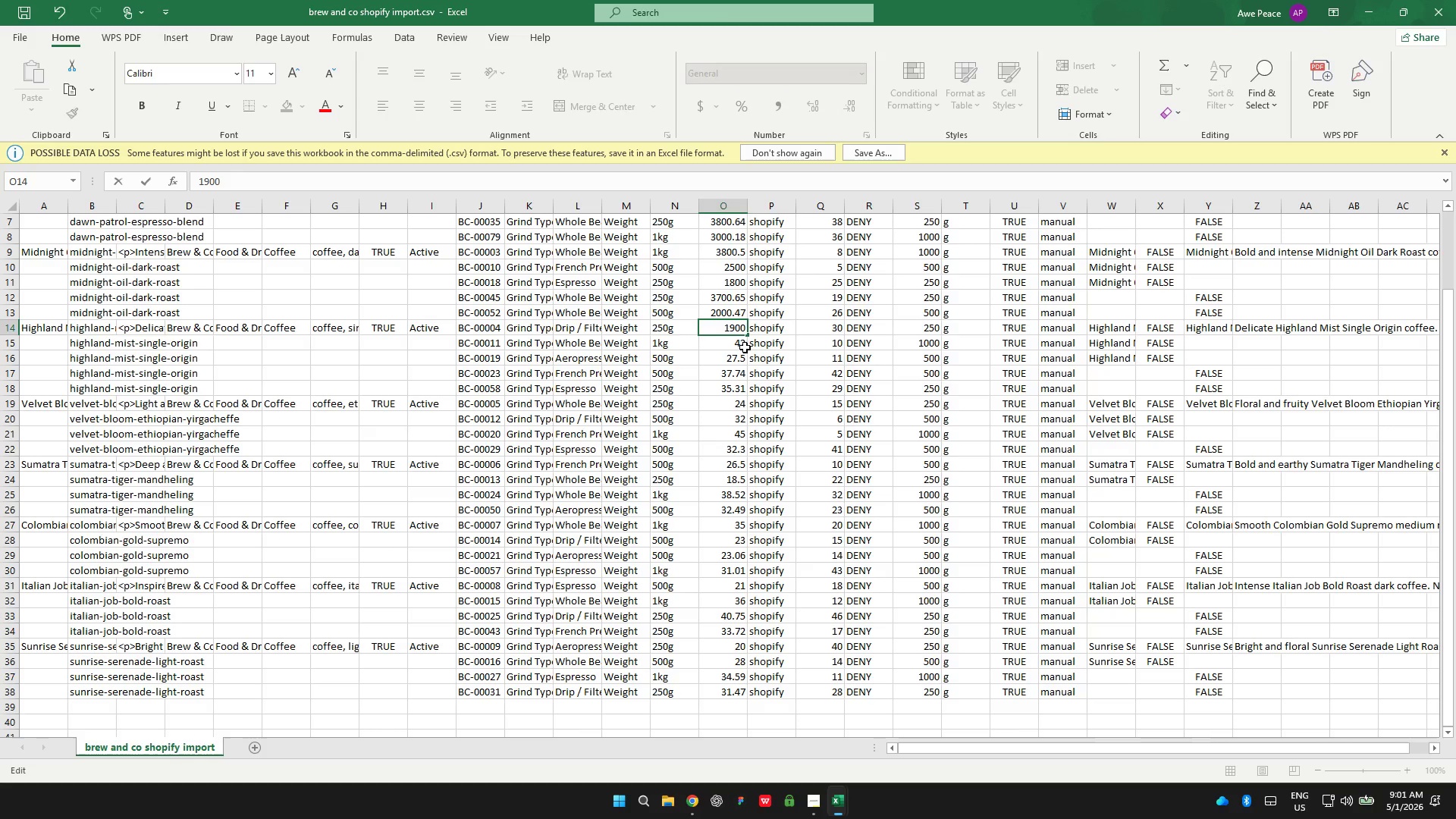 
double_click([739, 344])
 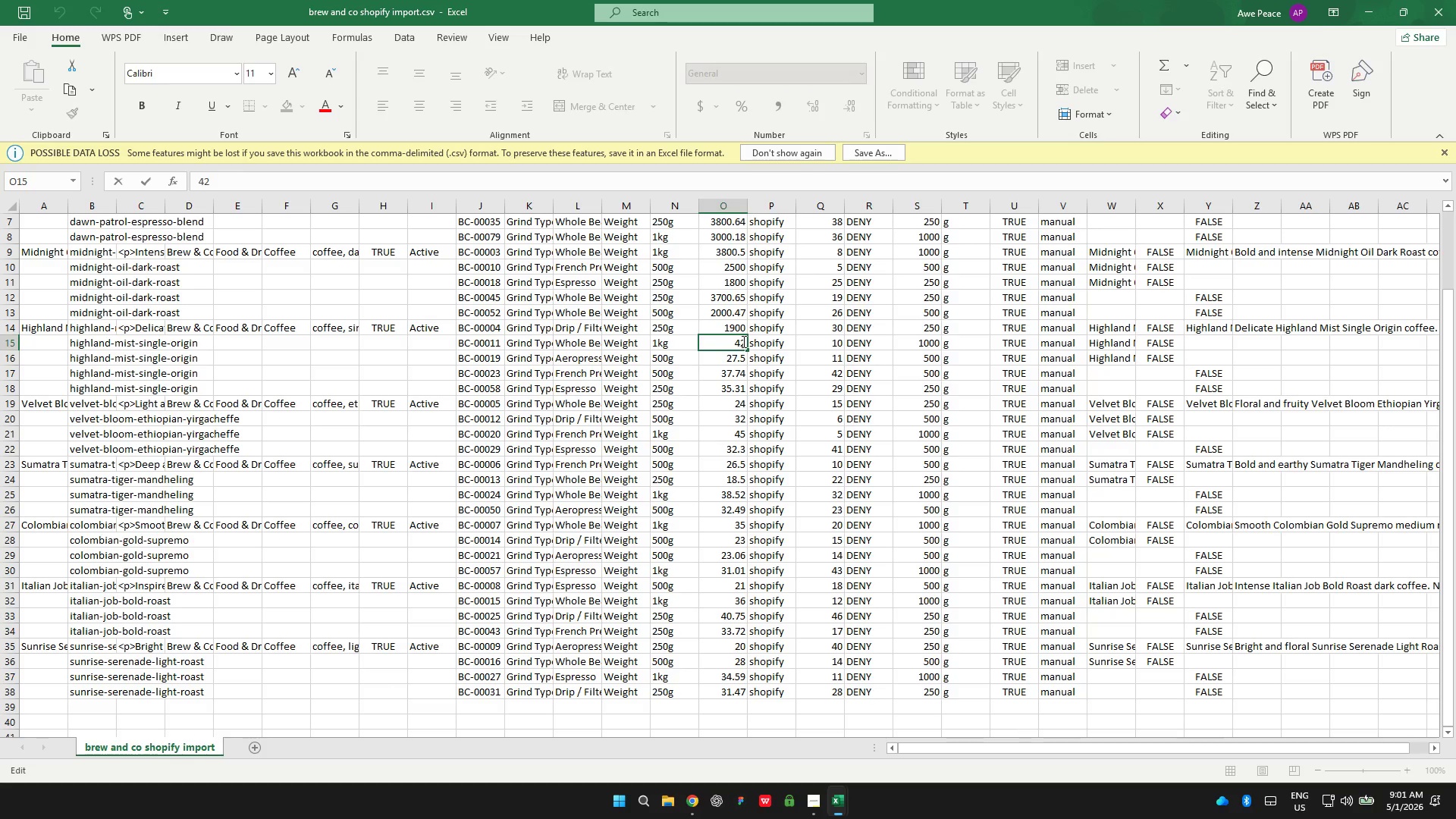 
key(ArrowRight)
 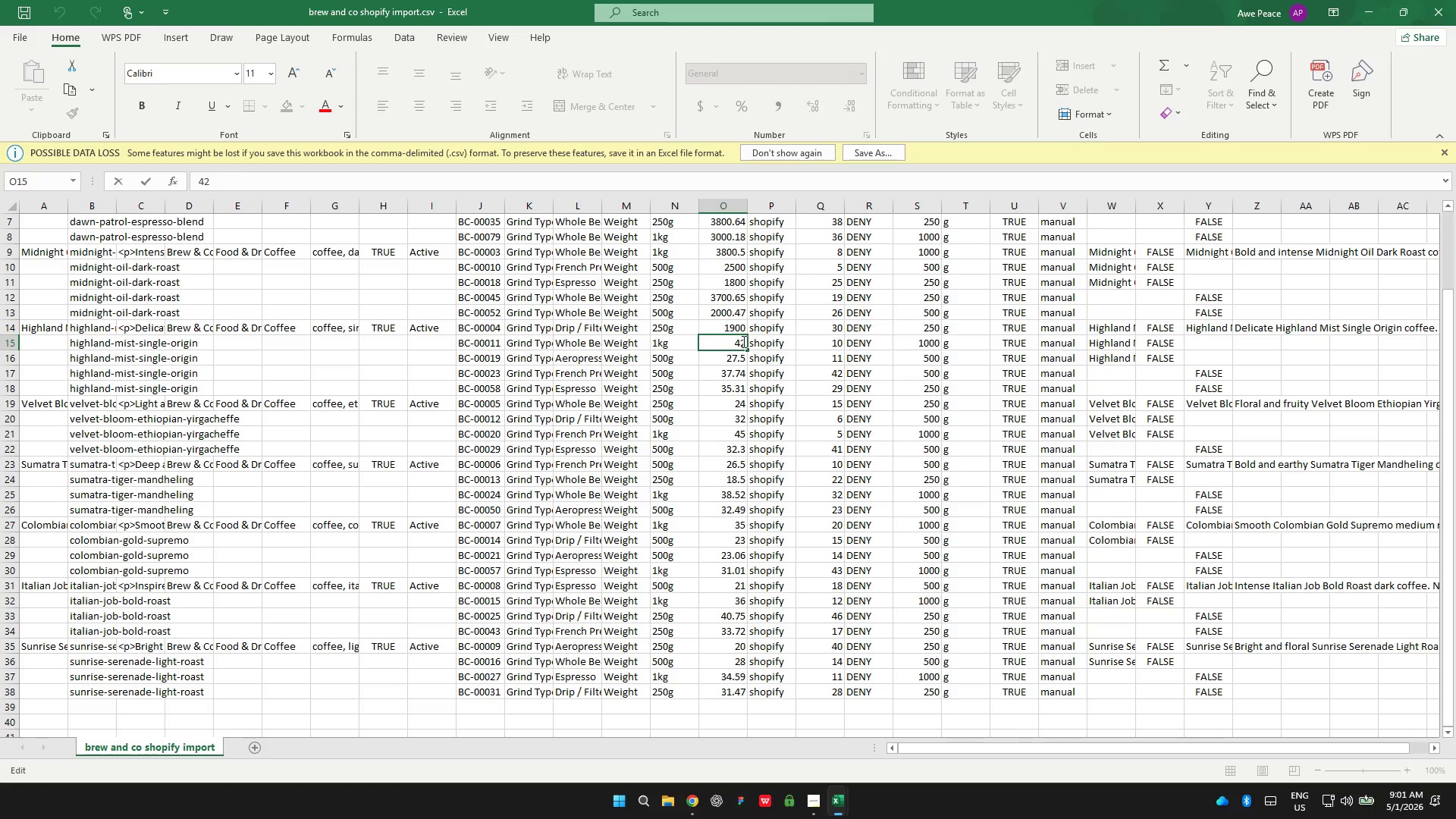 
type(00)
 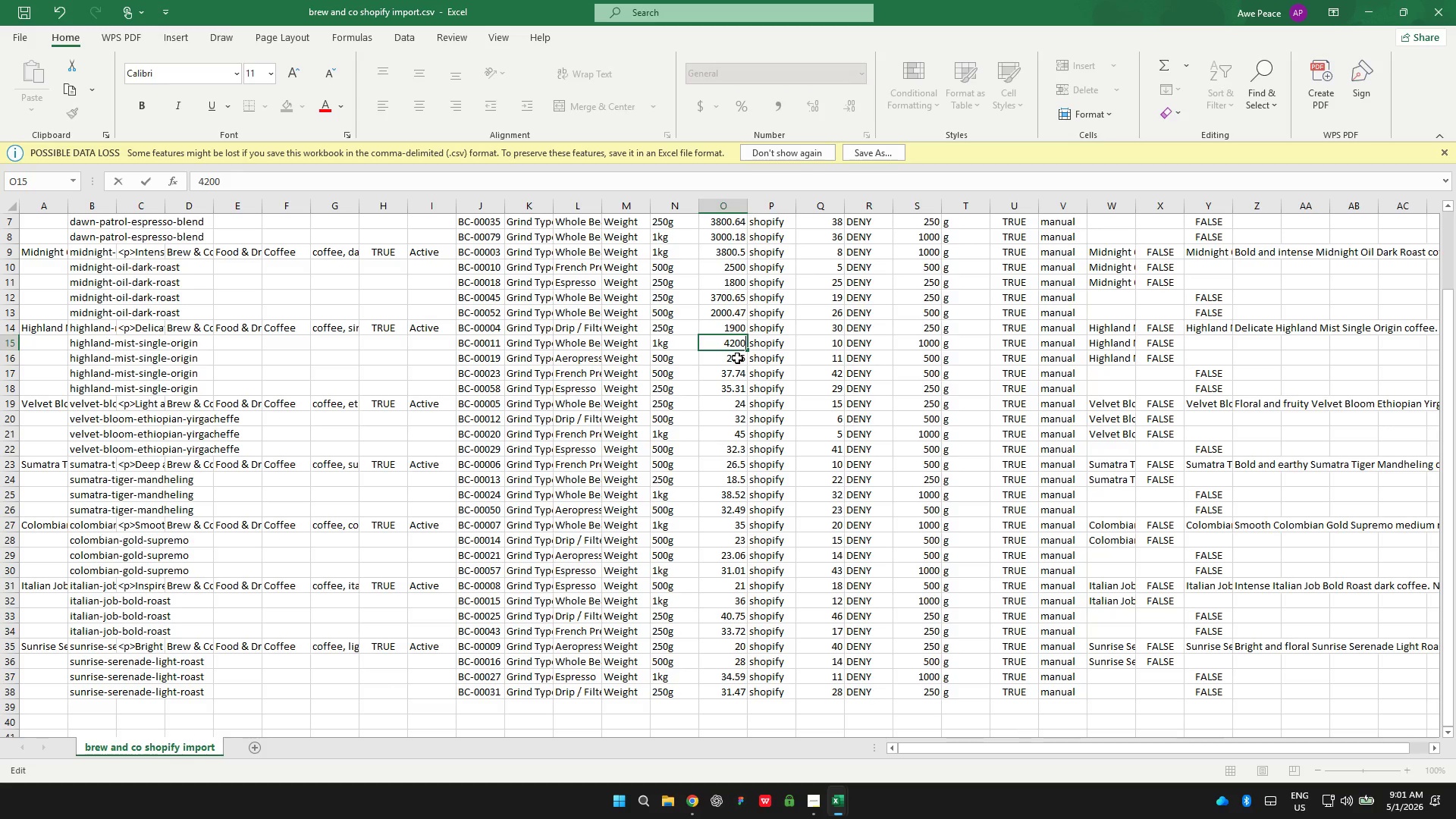 
double_click([737, 358])
 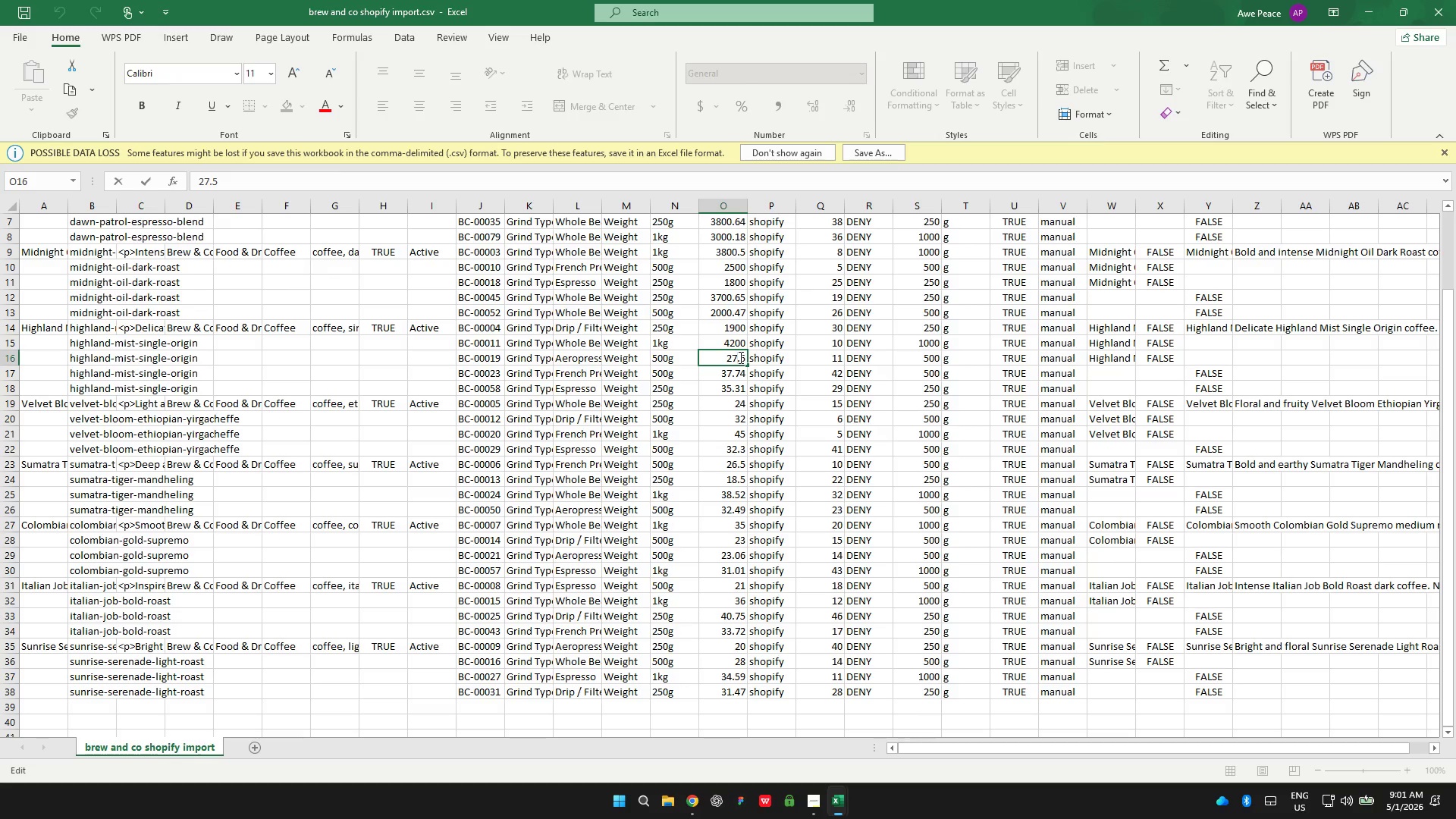 
type(00)
 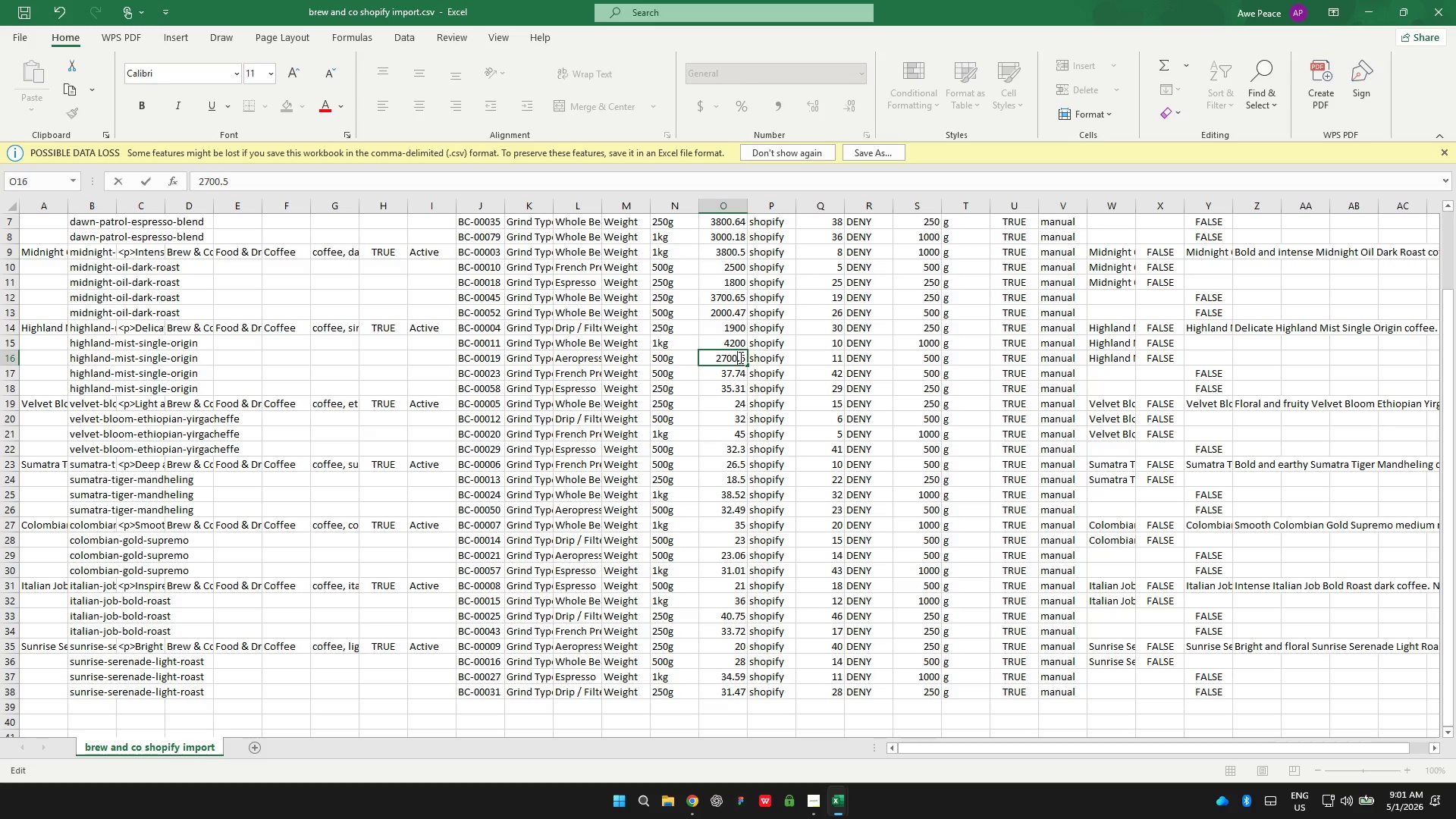 
key(ArrowRight)
 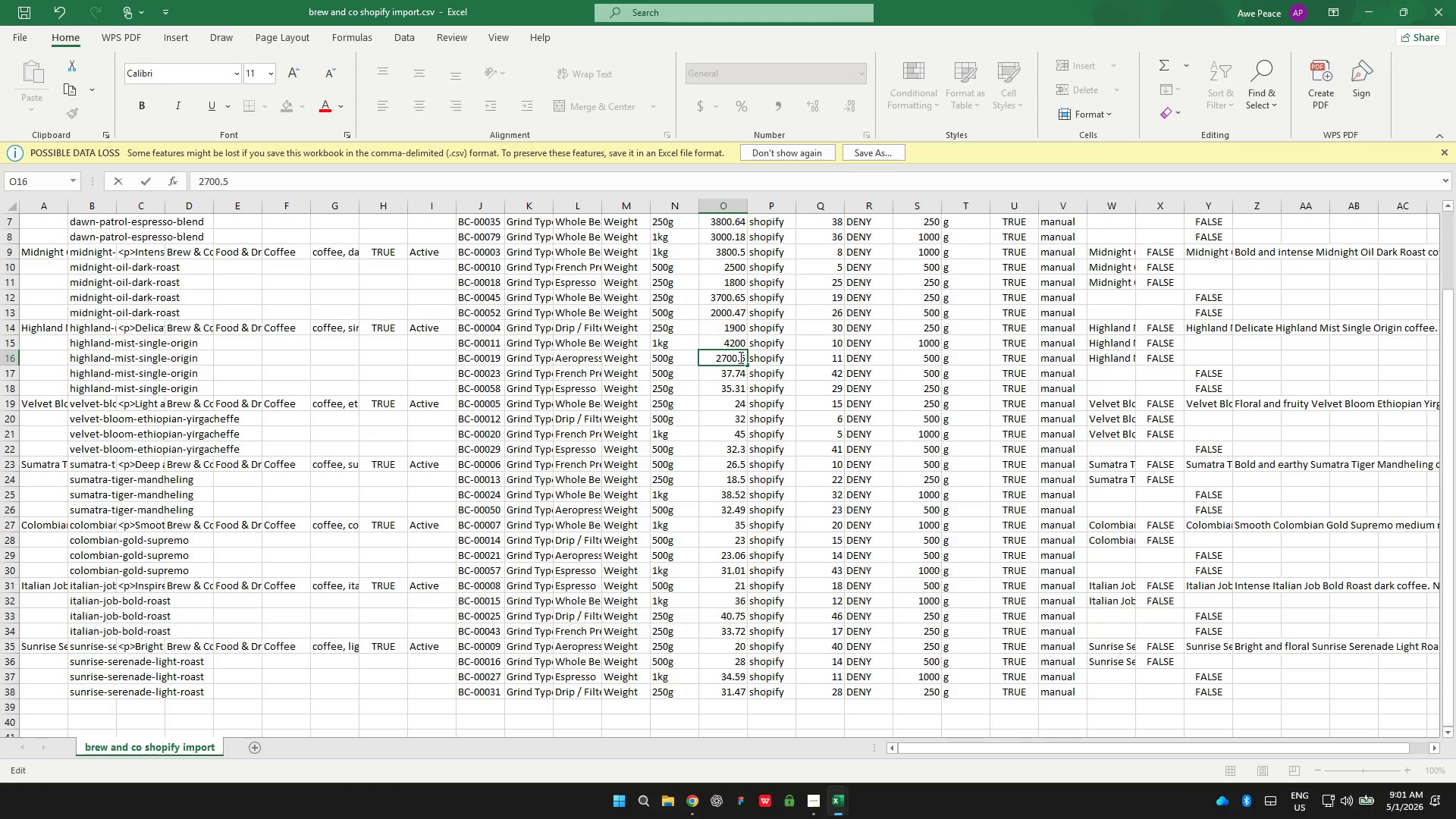 
key(ArrowRight)
 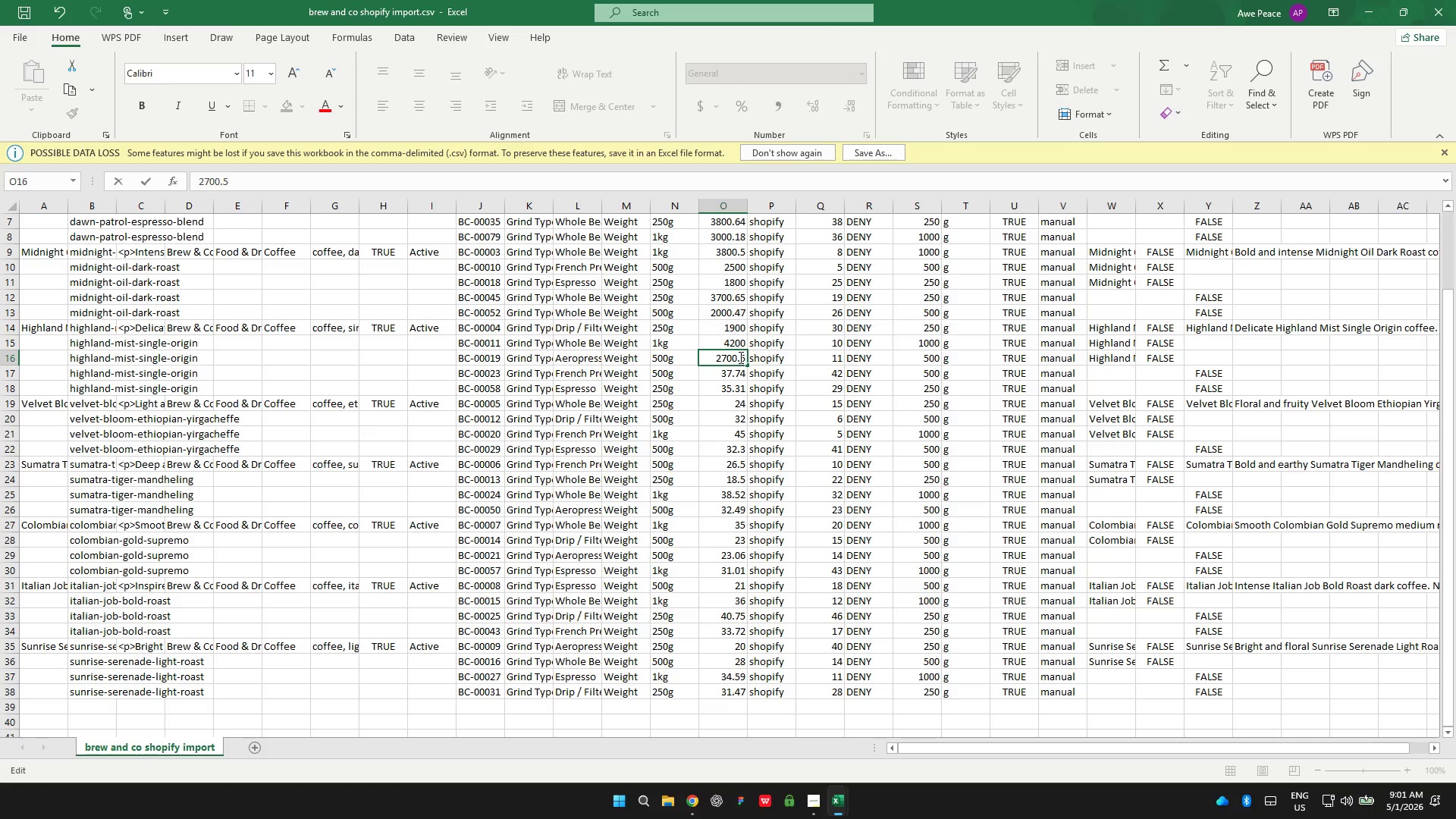 
key(0)
 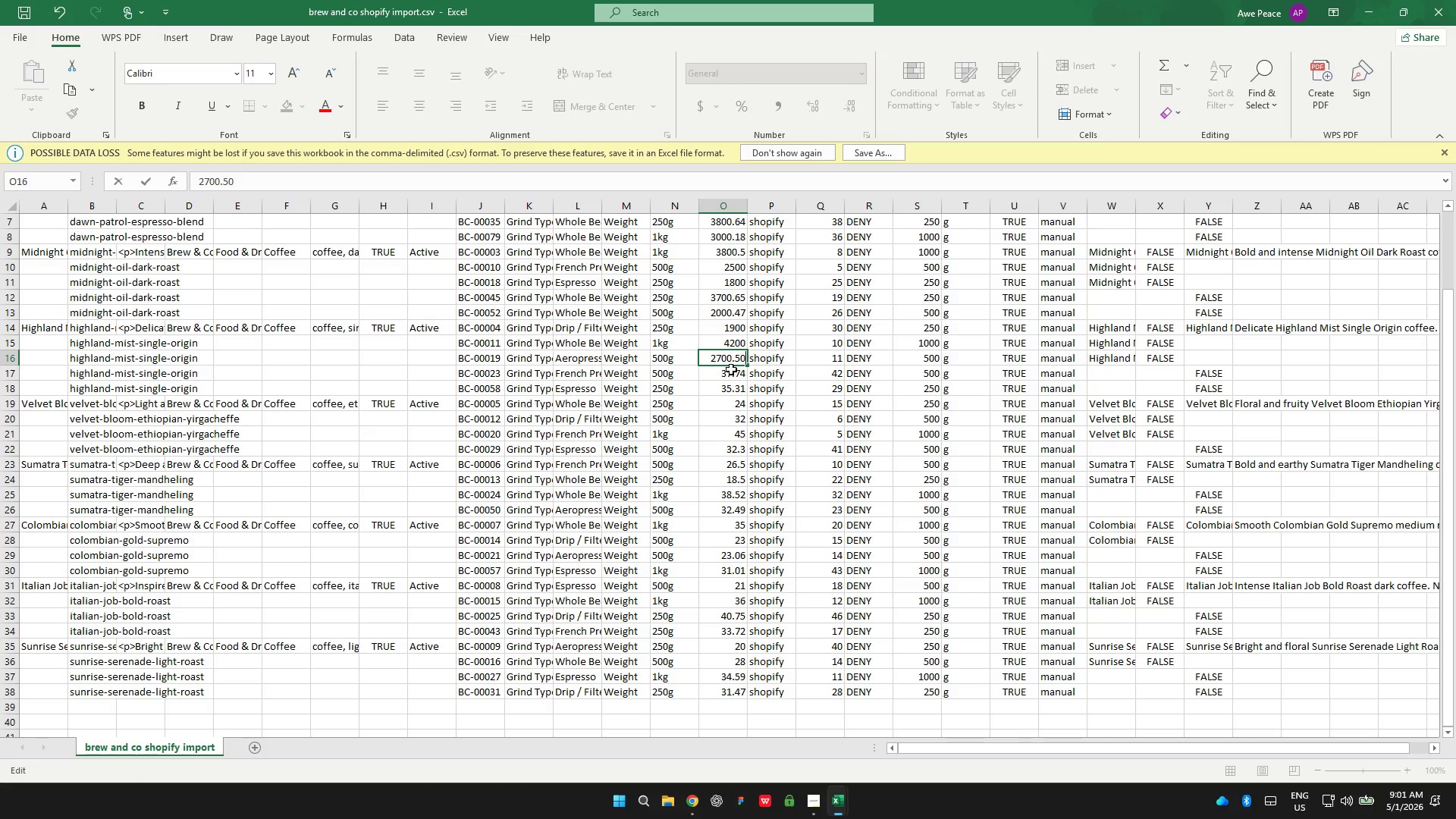 
double_click([731, 371])
 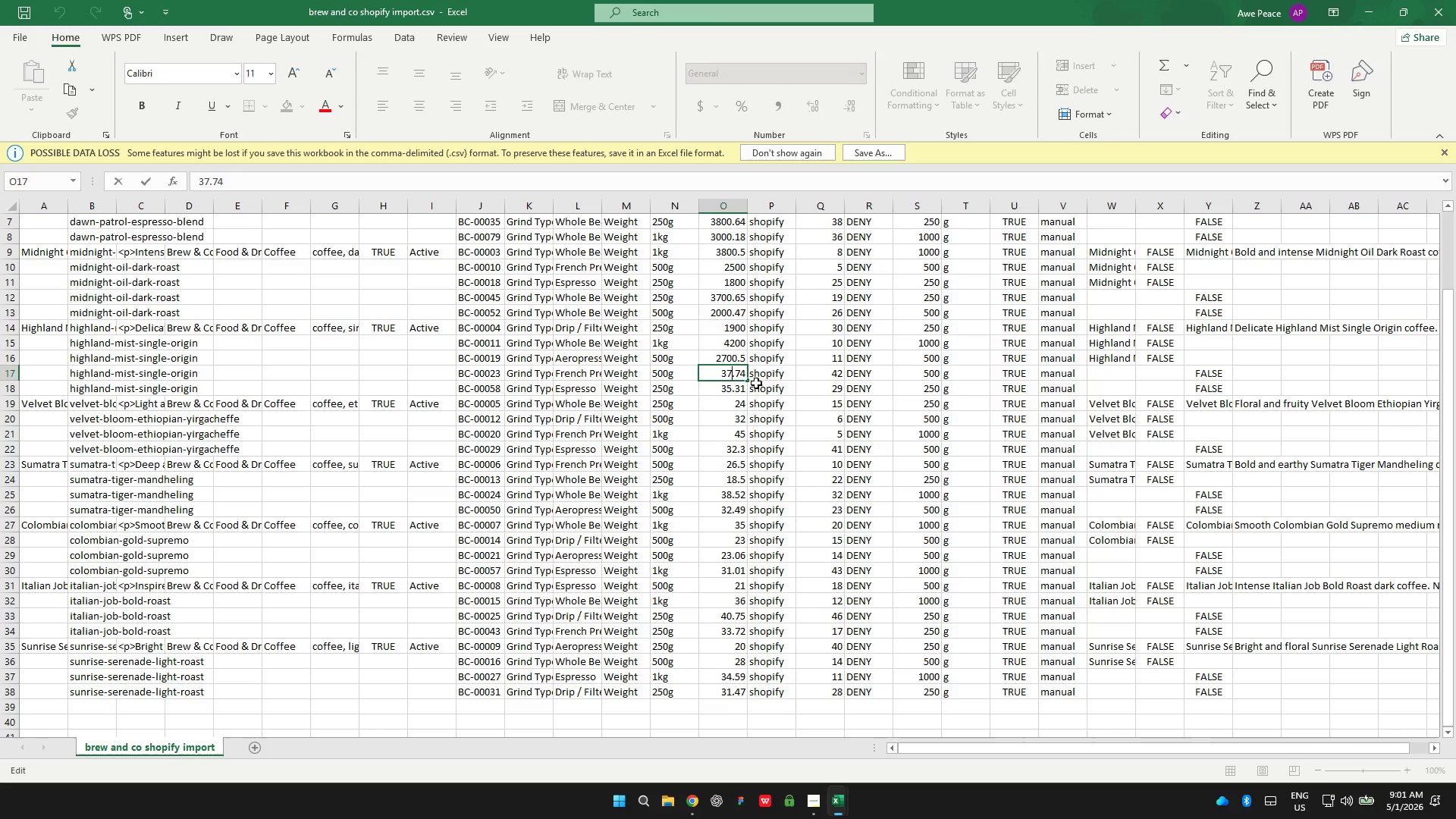 
type(00)
 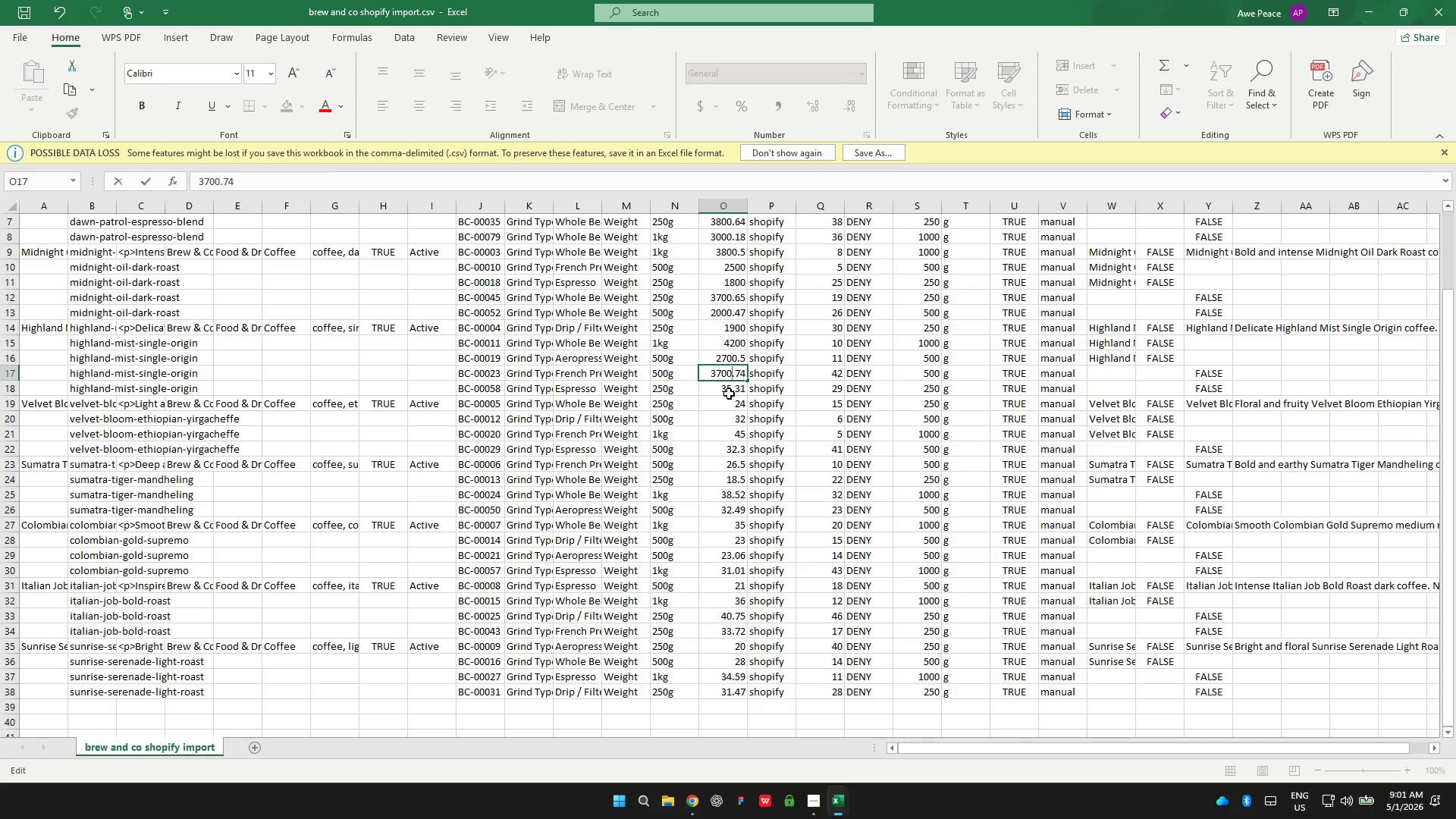 
double_click([728, 391])
 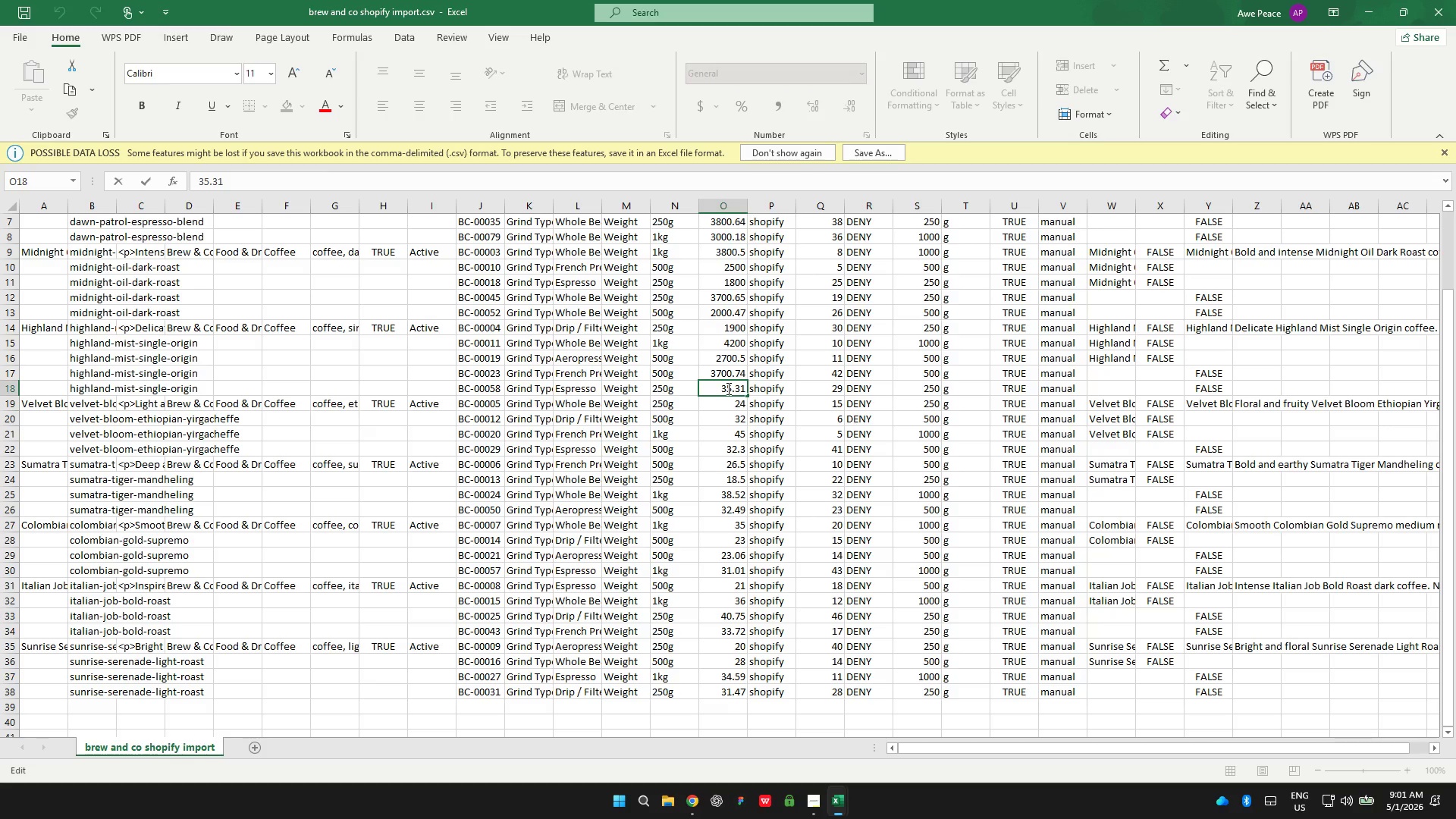 
key(ArrowRight)
 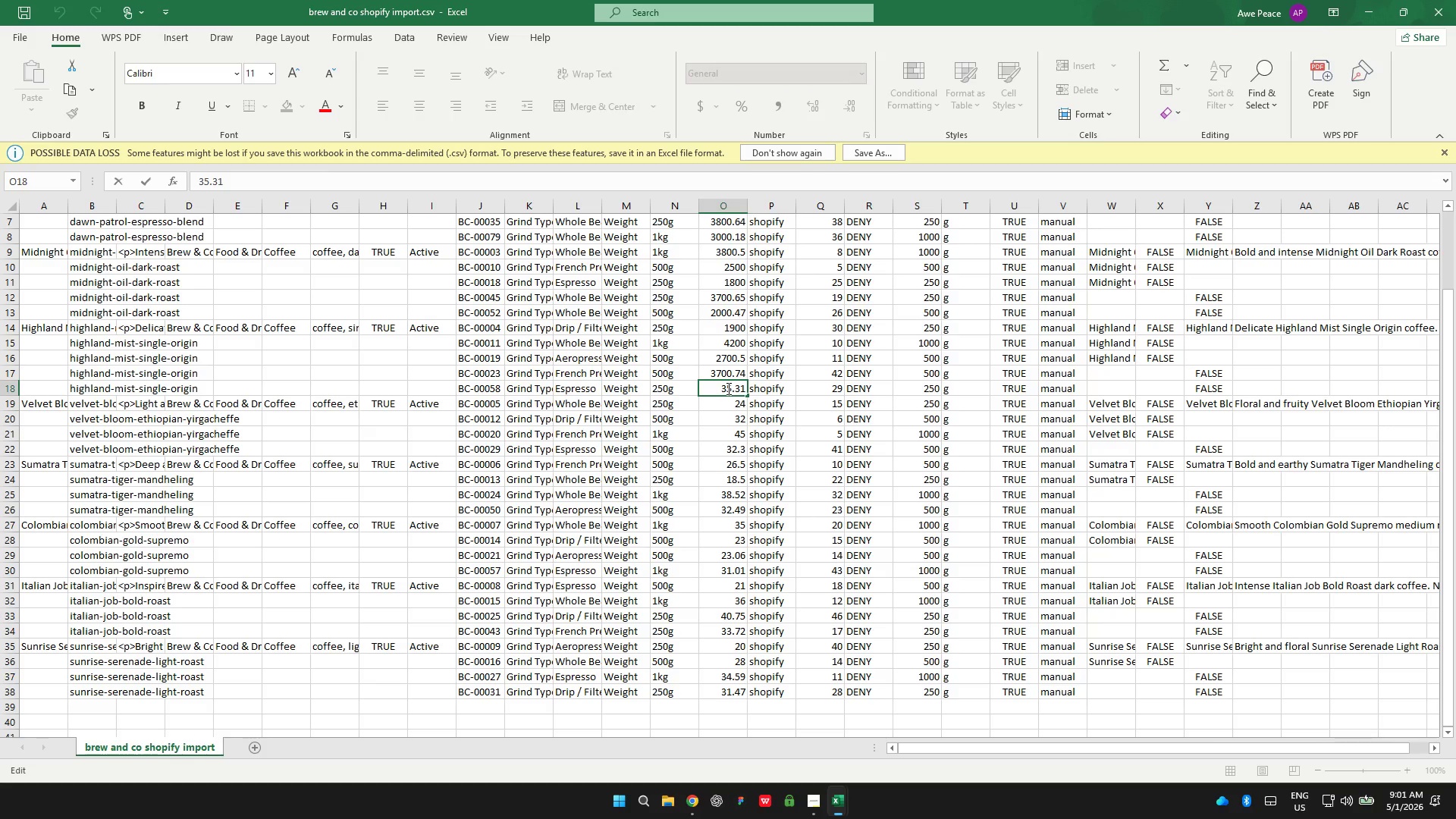 
type(00)
 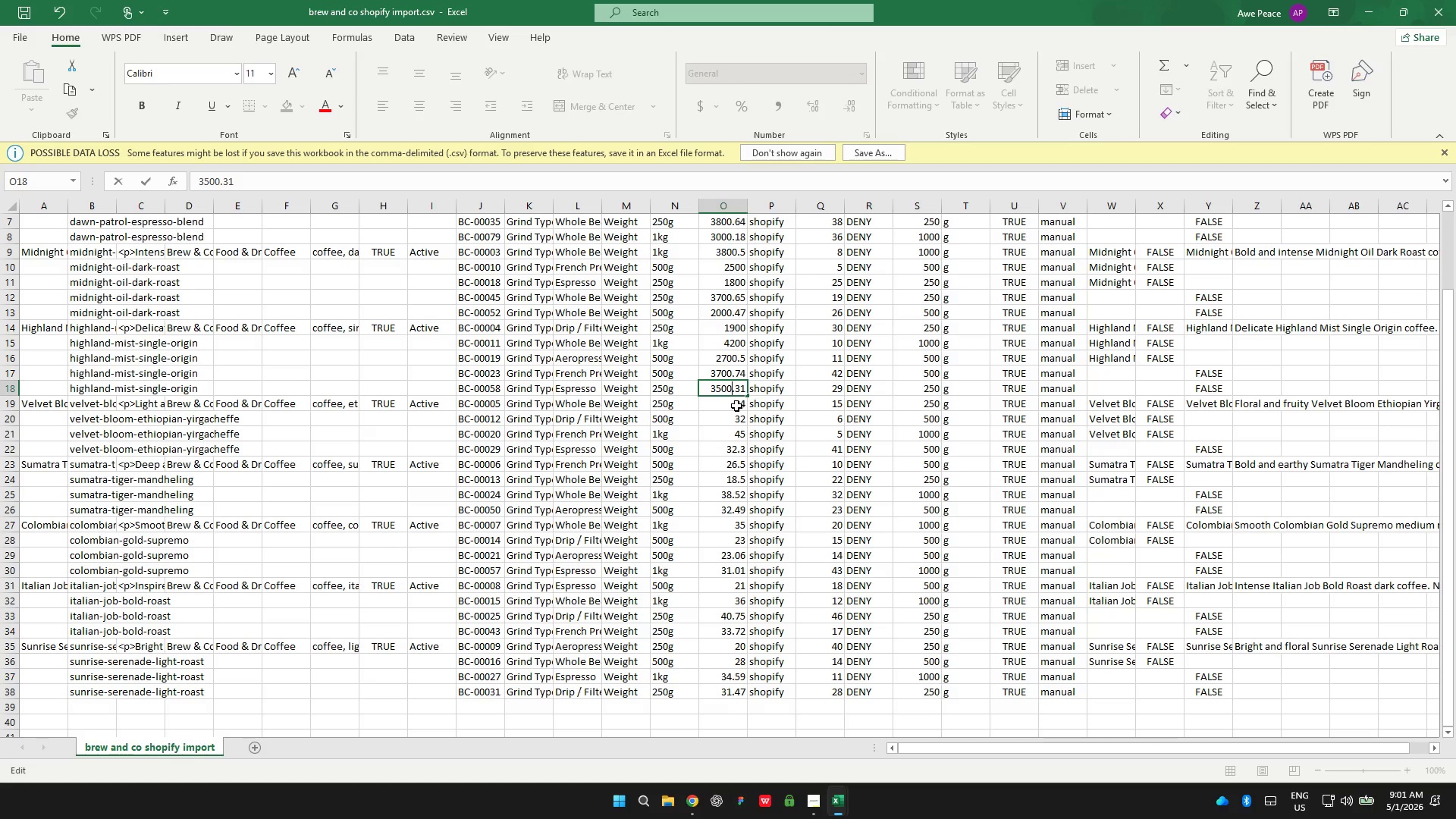 
double_click([738, 405])
 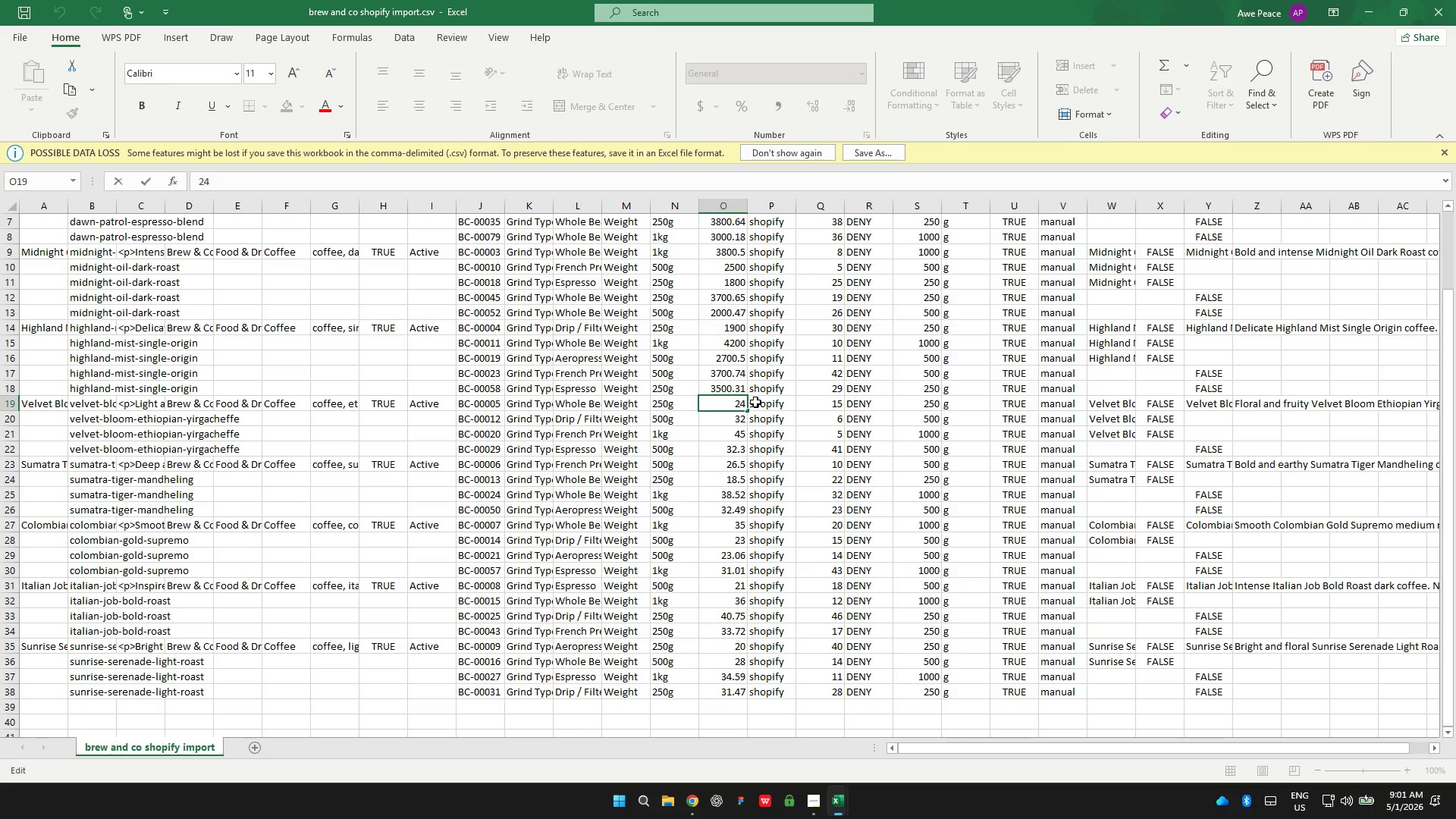 
key(ArrowRight)
 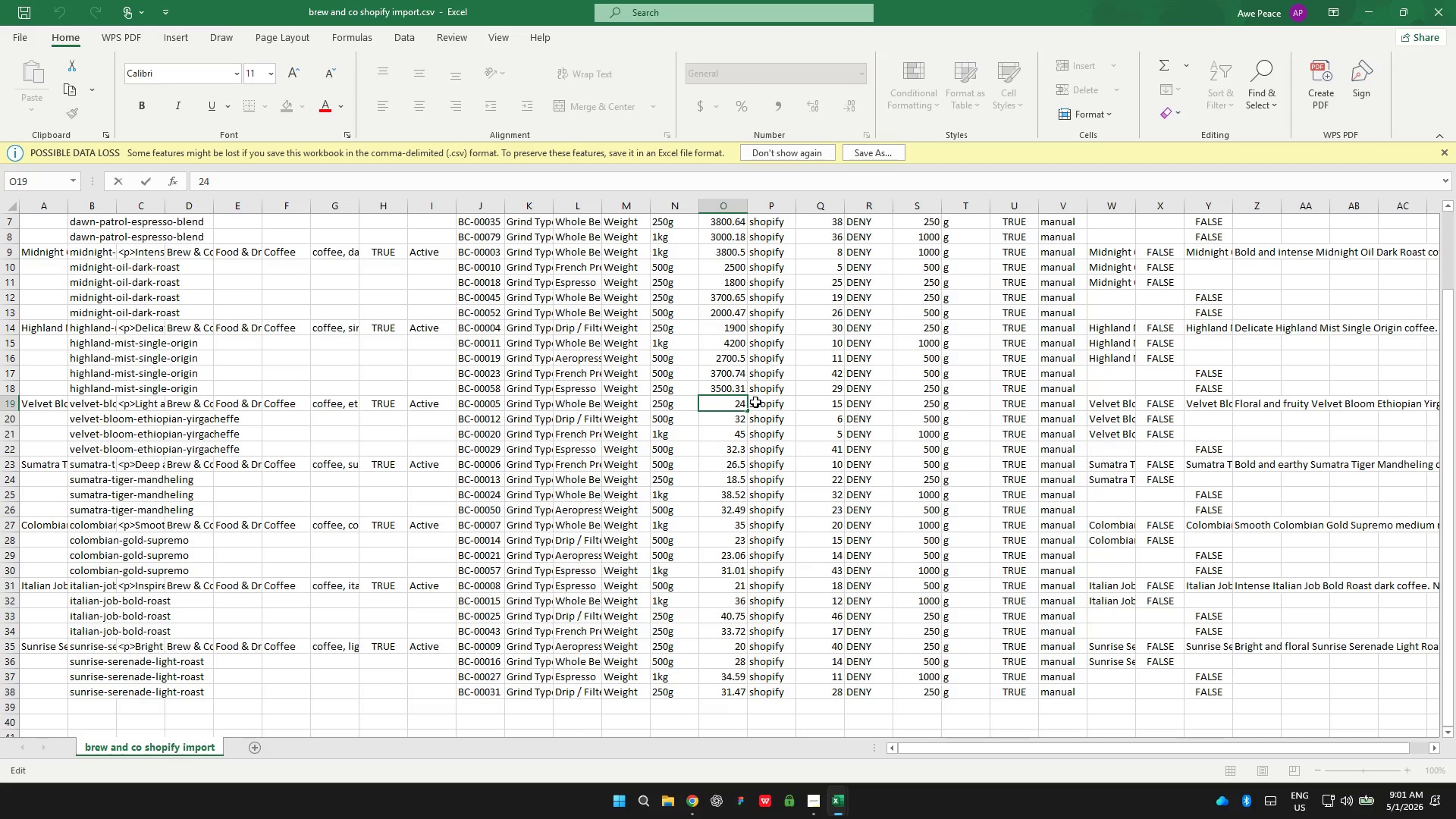 
type(00)
 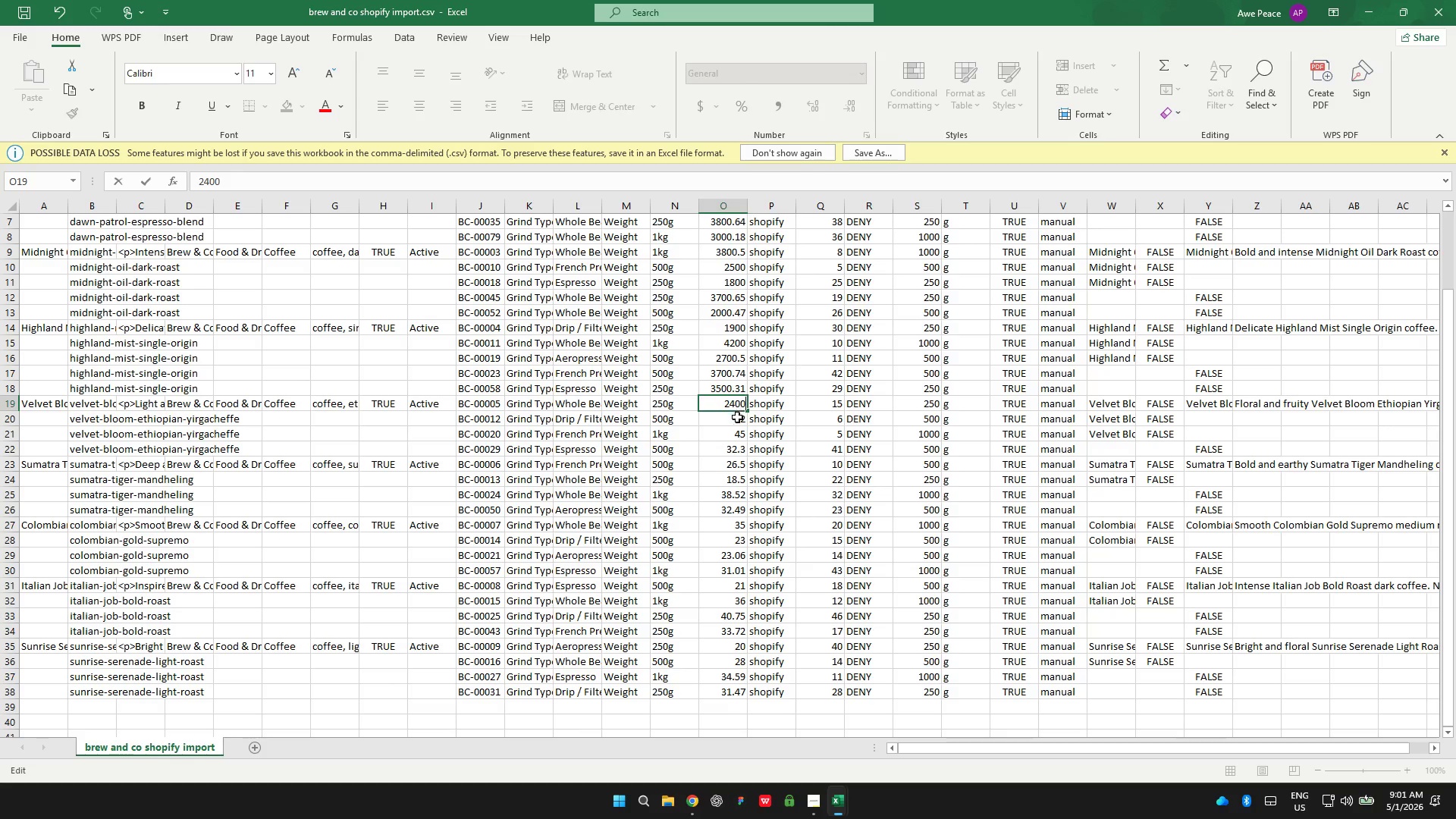 
left_click([741, 419])
 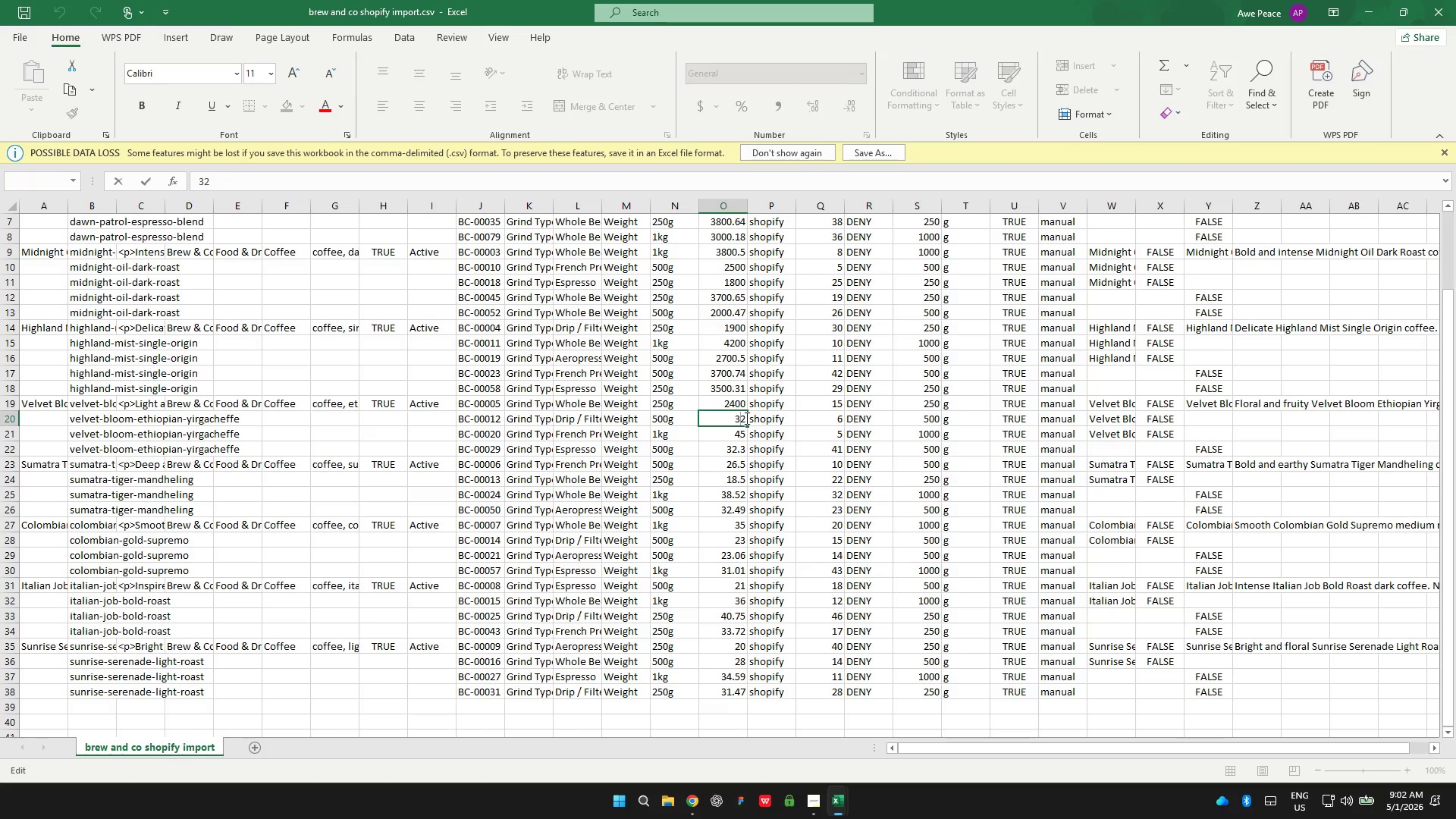 
key(ArrowRight)
 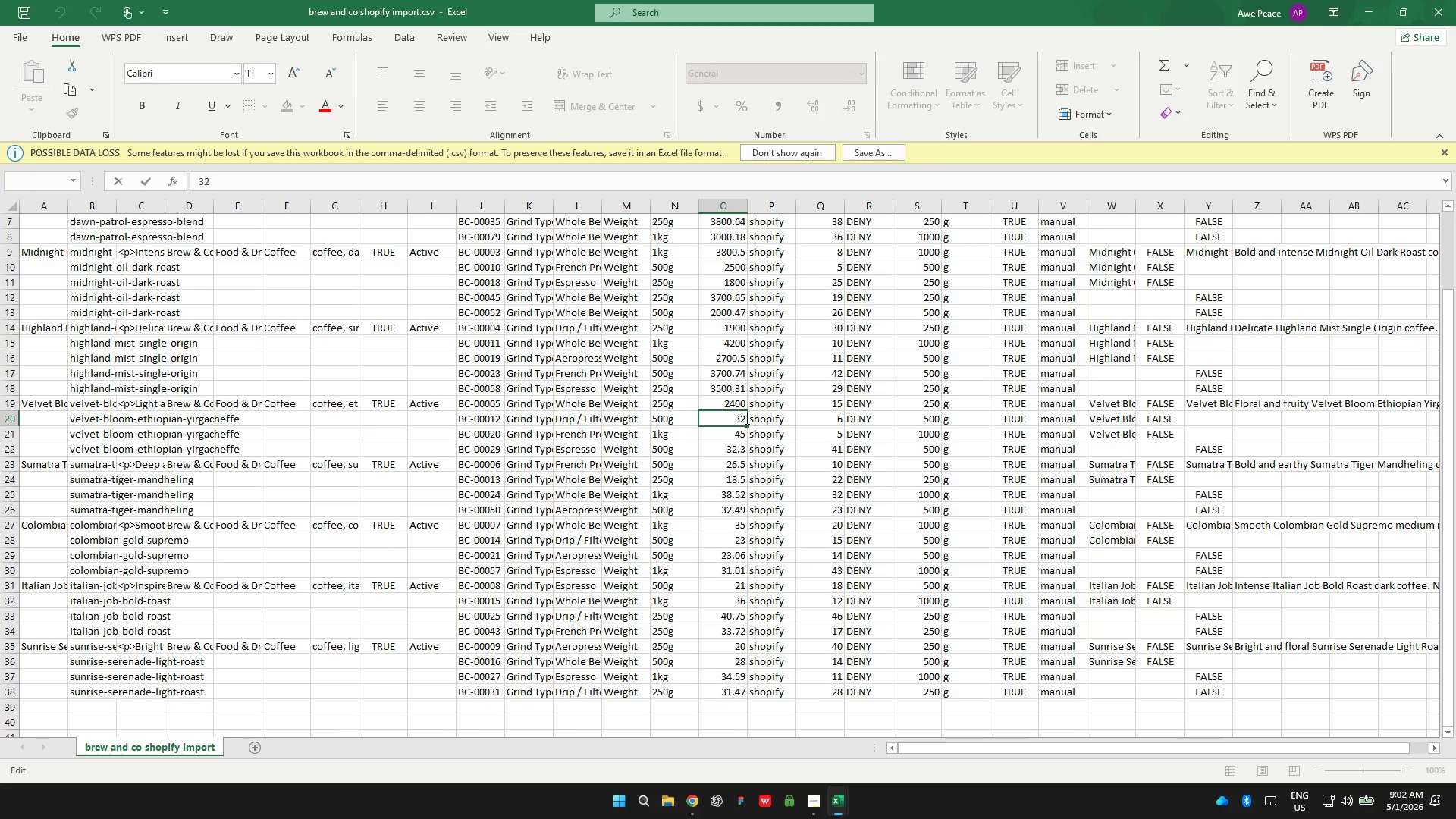 
type(00)
 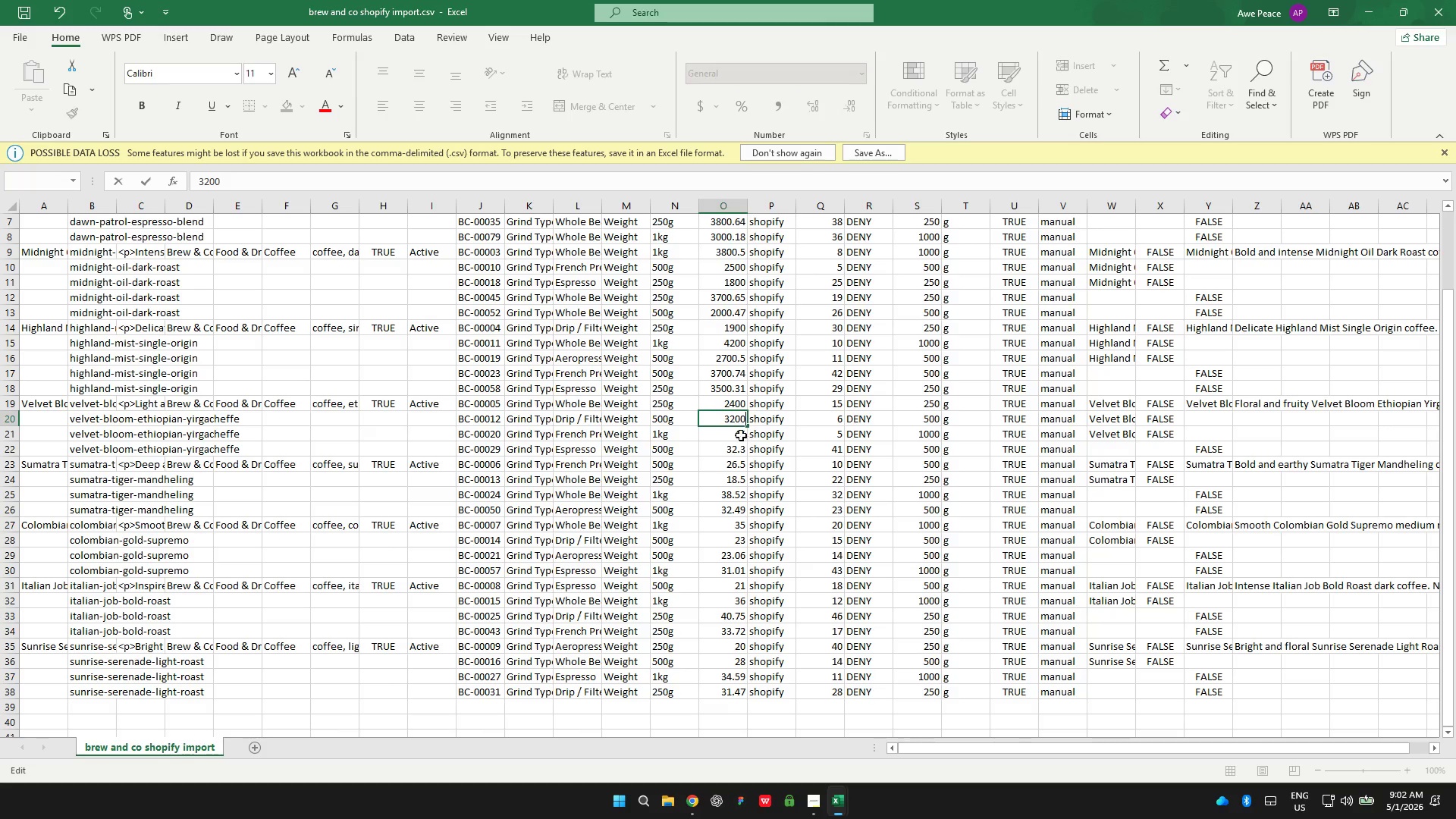 
double_click([739, 432])
 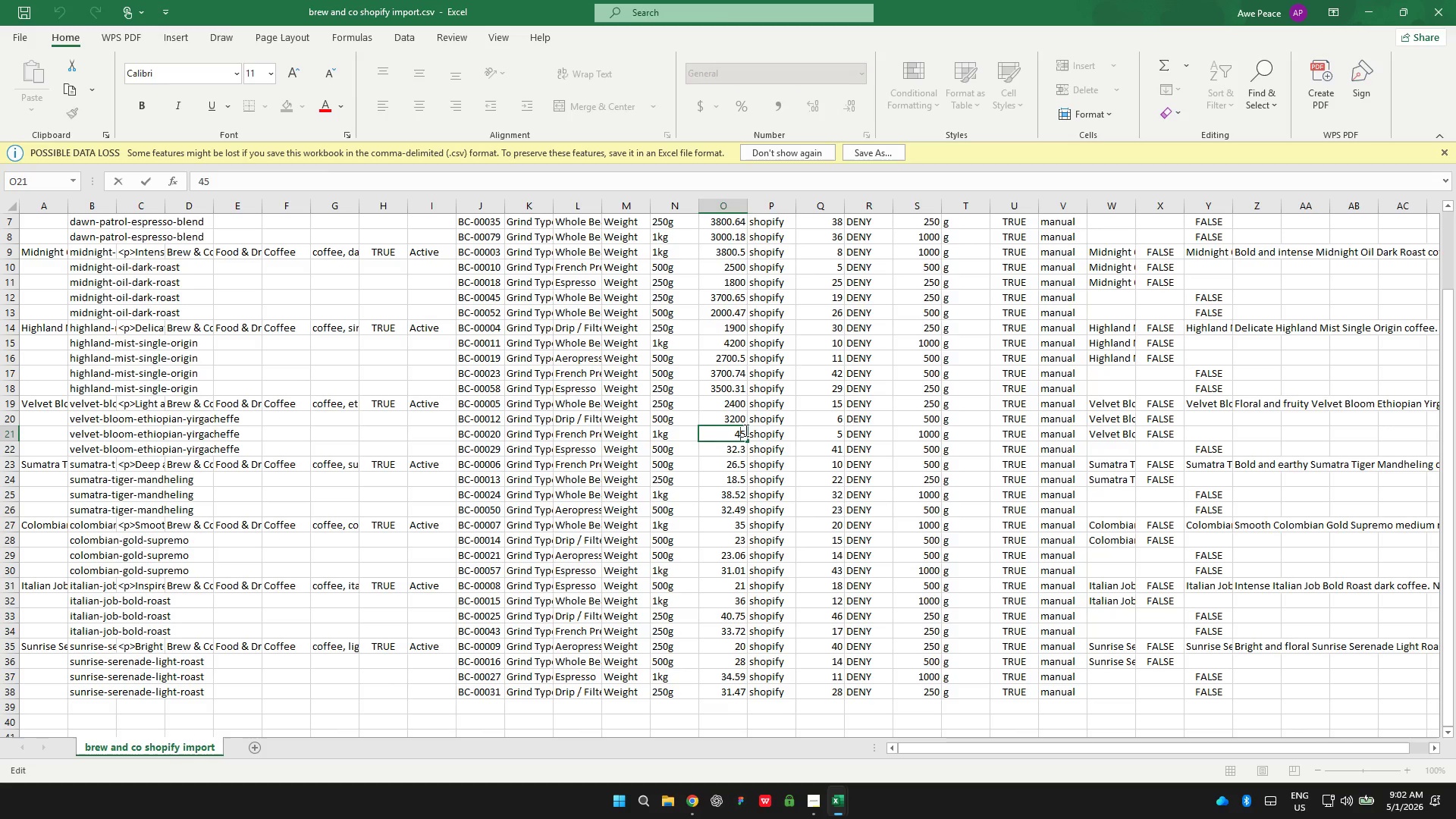 
key(ArrowRight)
 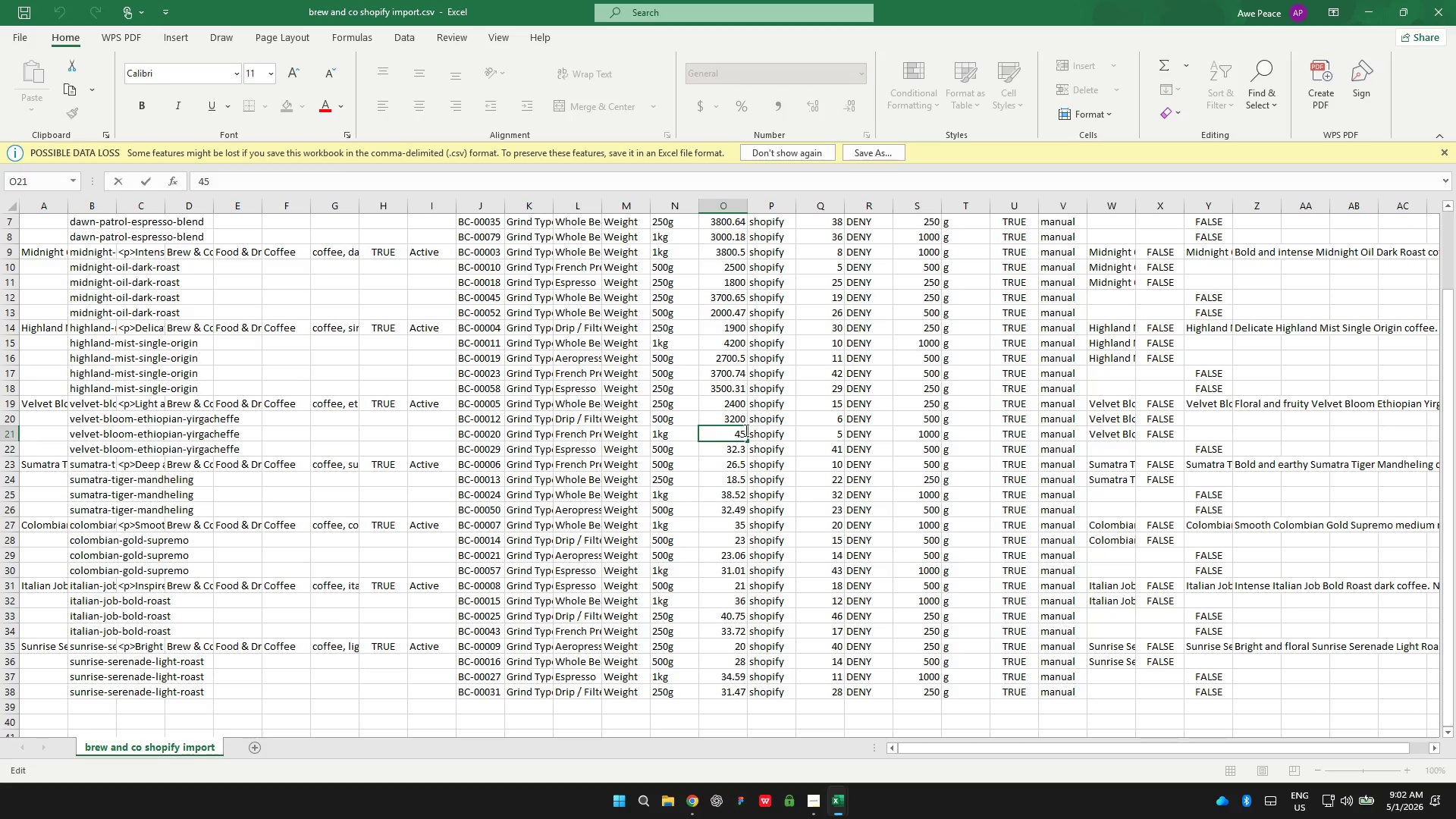 
type(00)
 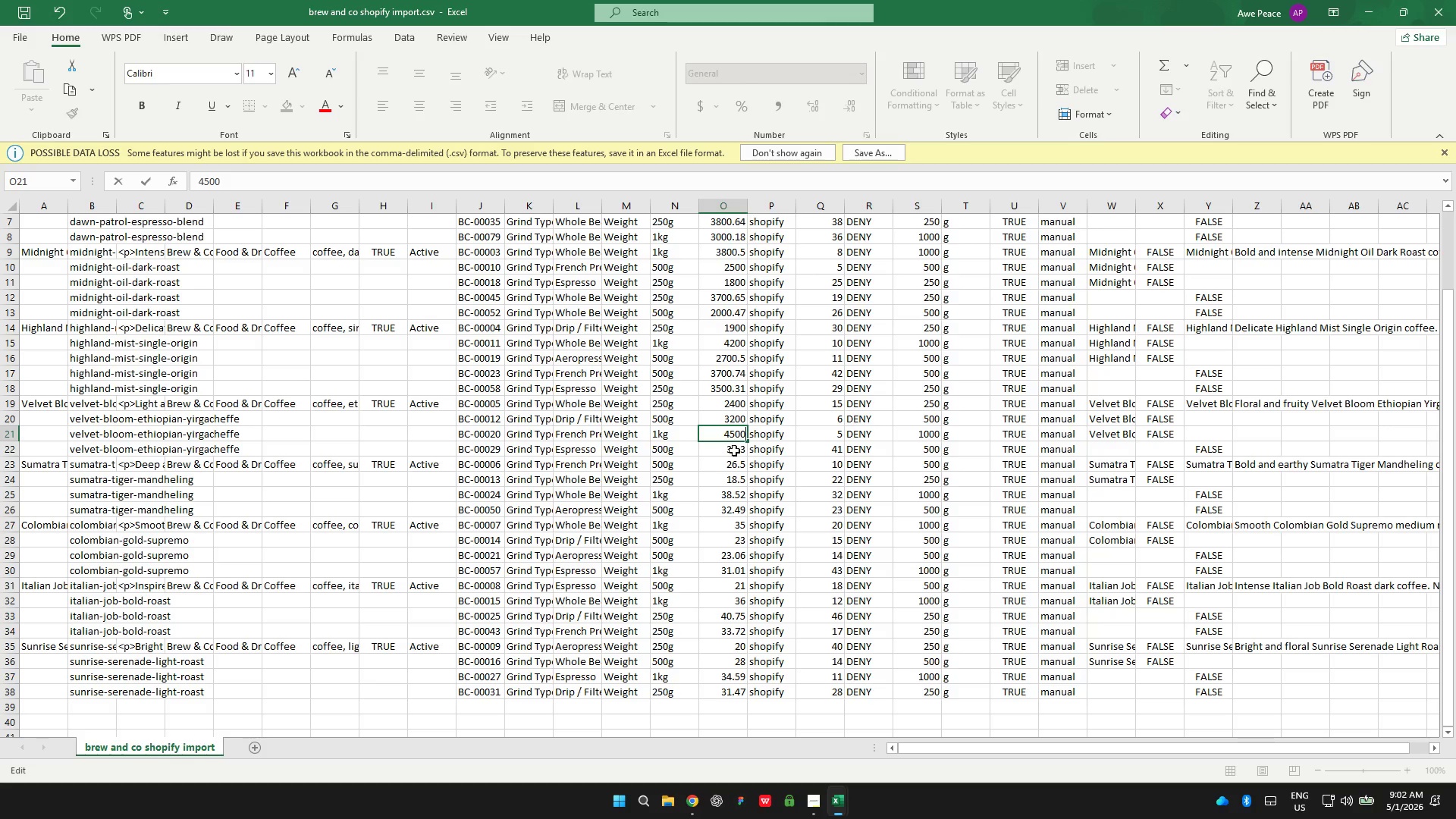 
double_click([734, 448])
 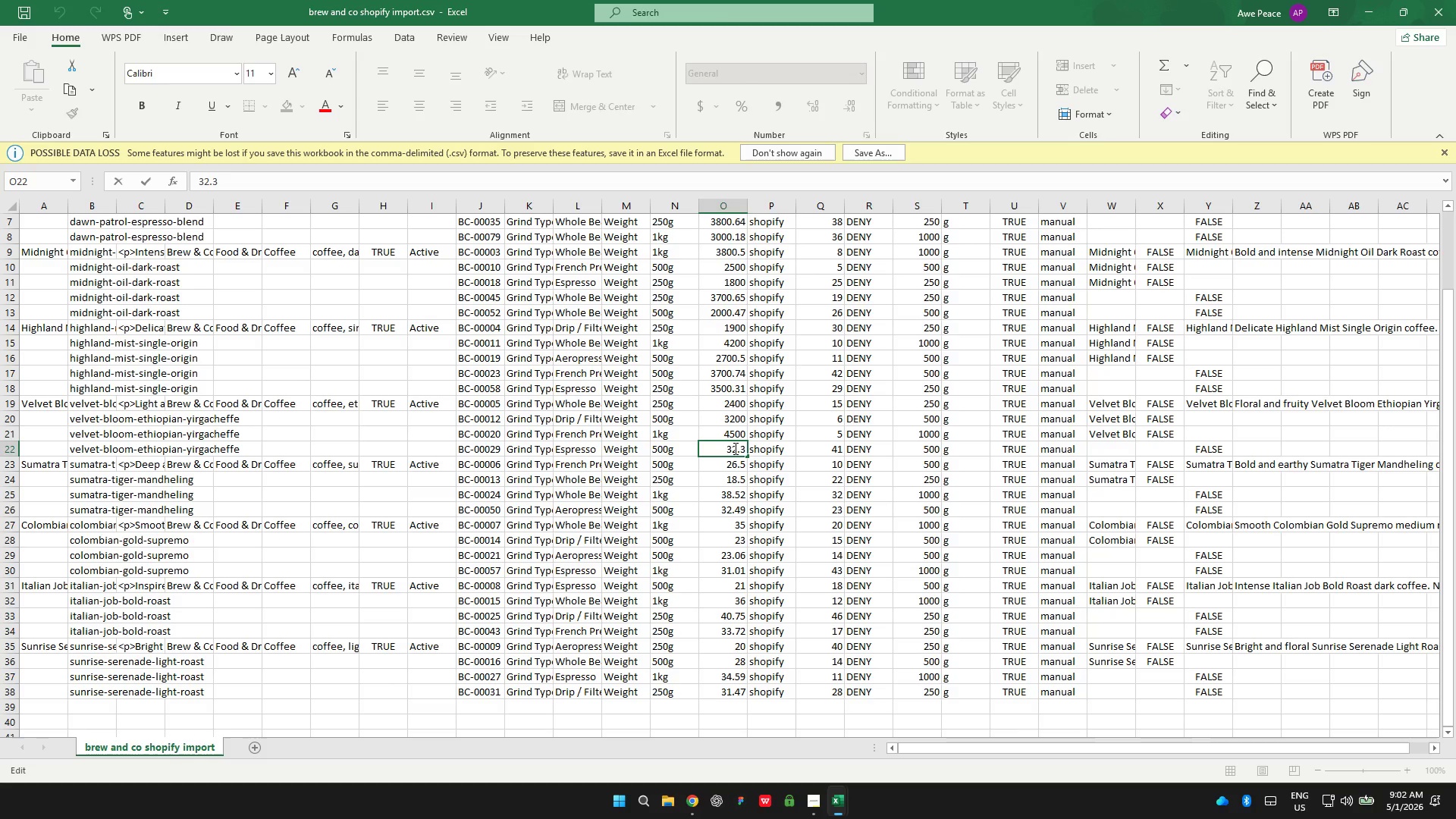 
key(ArrowRight)
 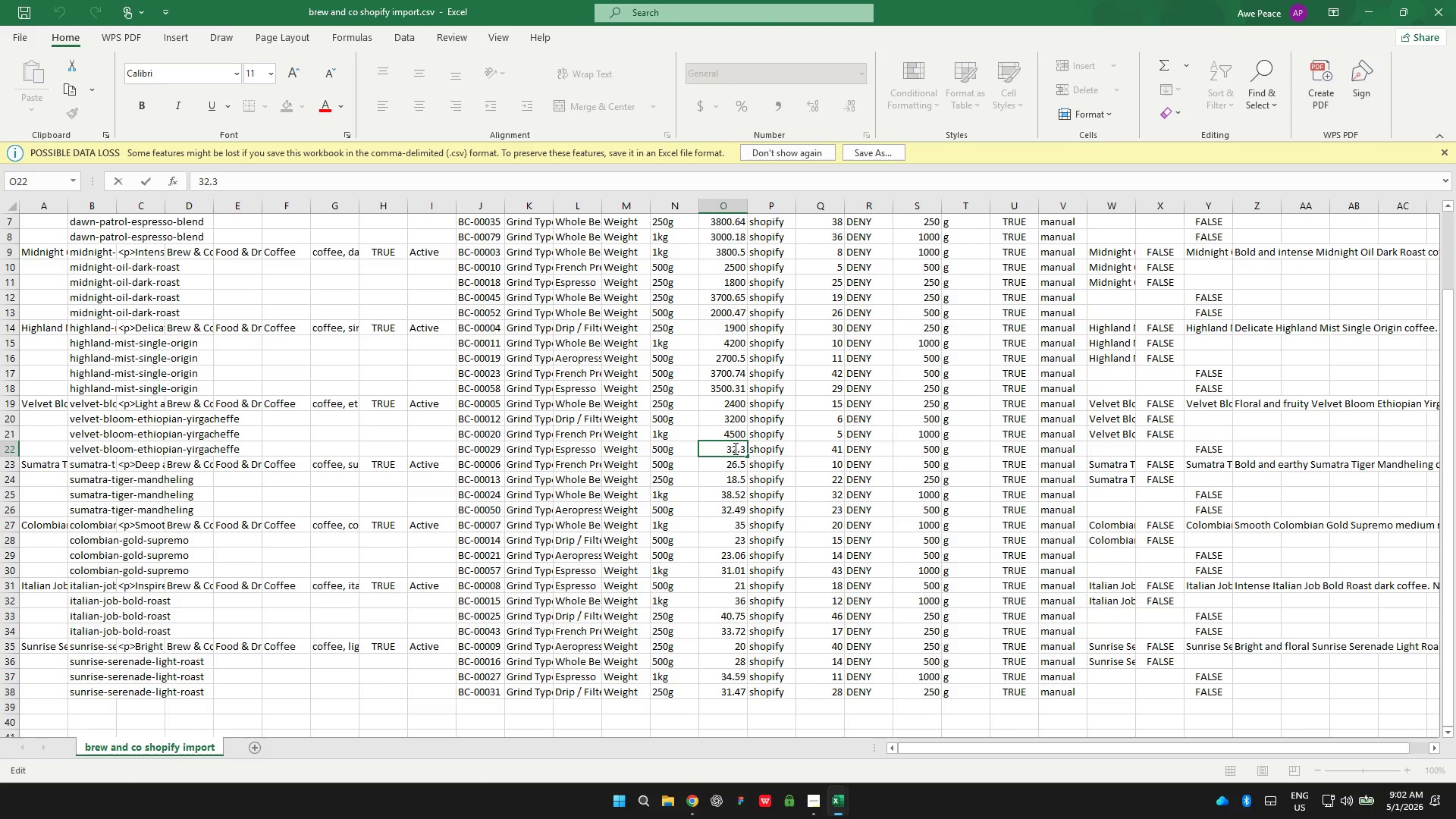 
type(00)
 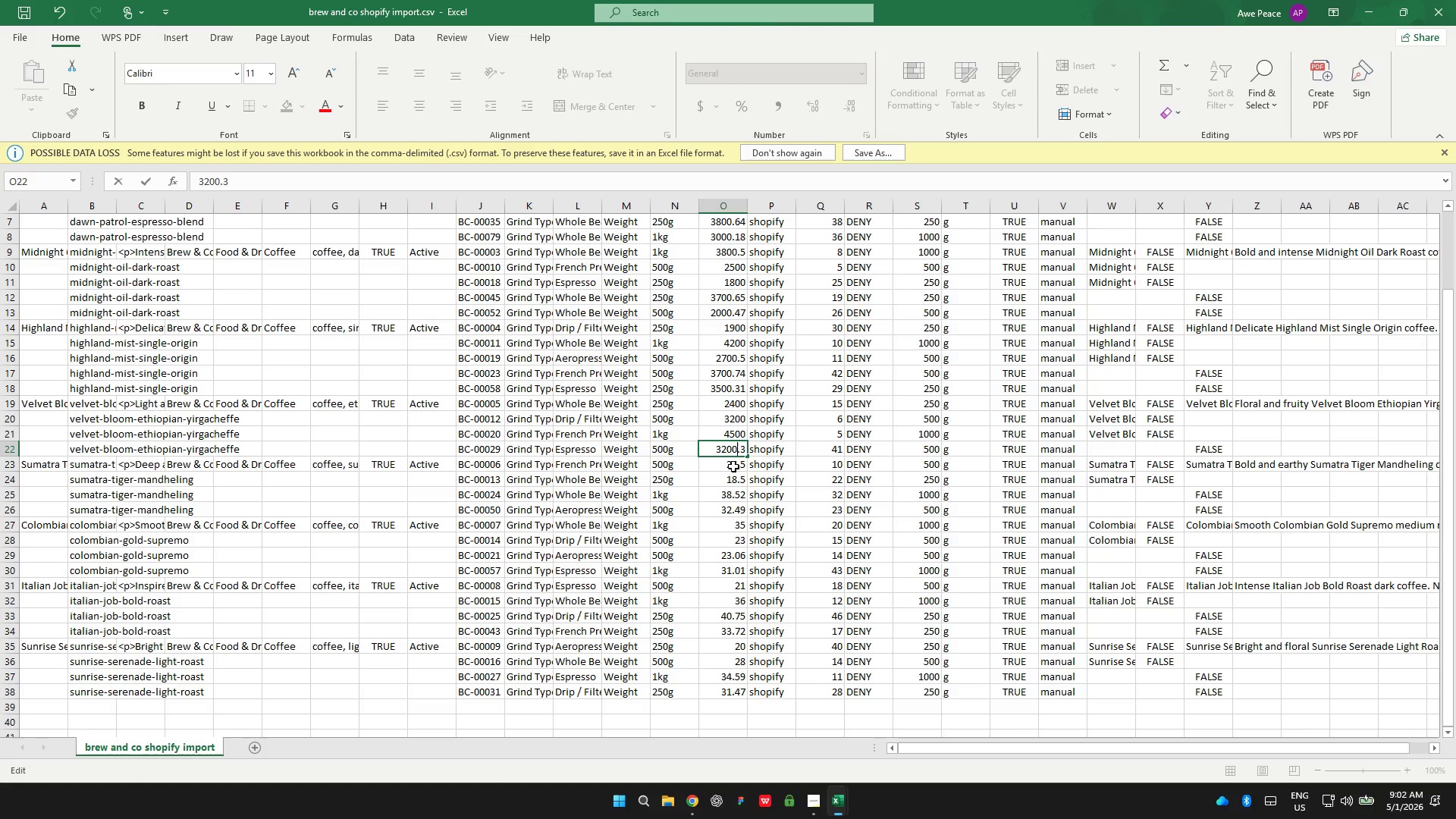 
double_click([734, 466])
 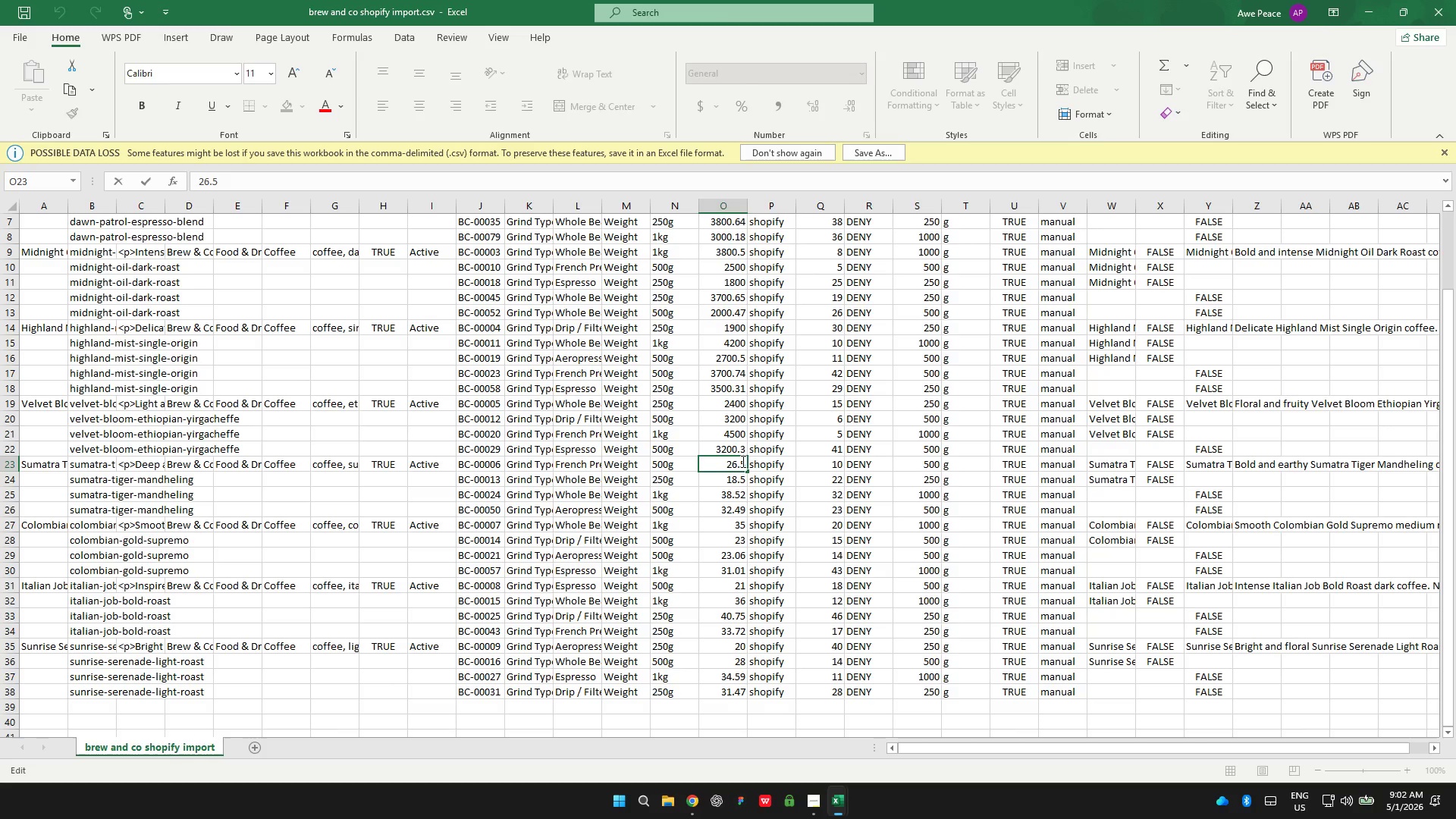 
key(ArrowRight)
 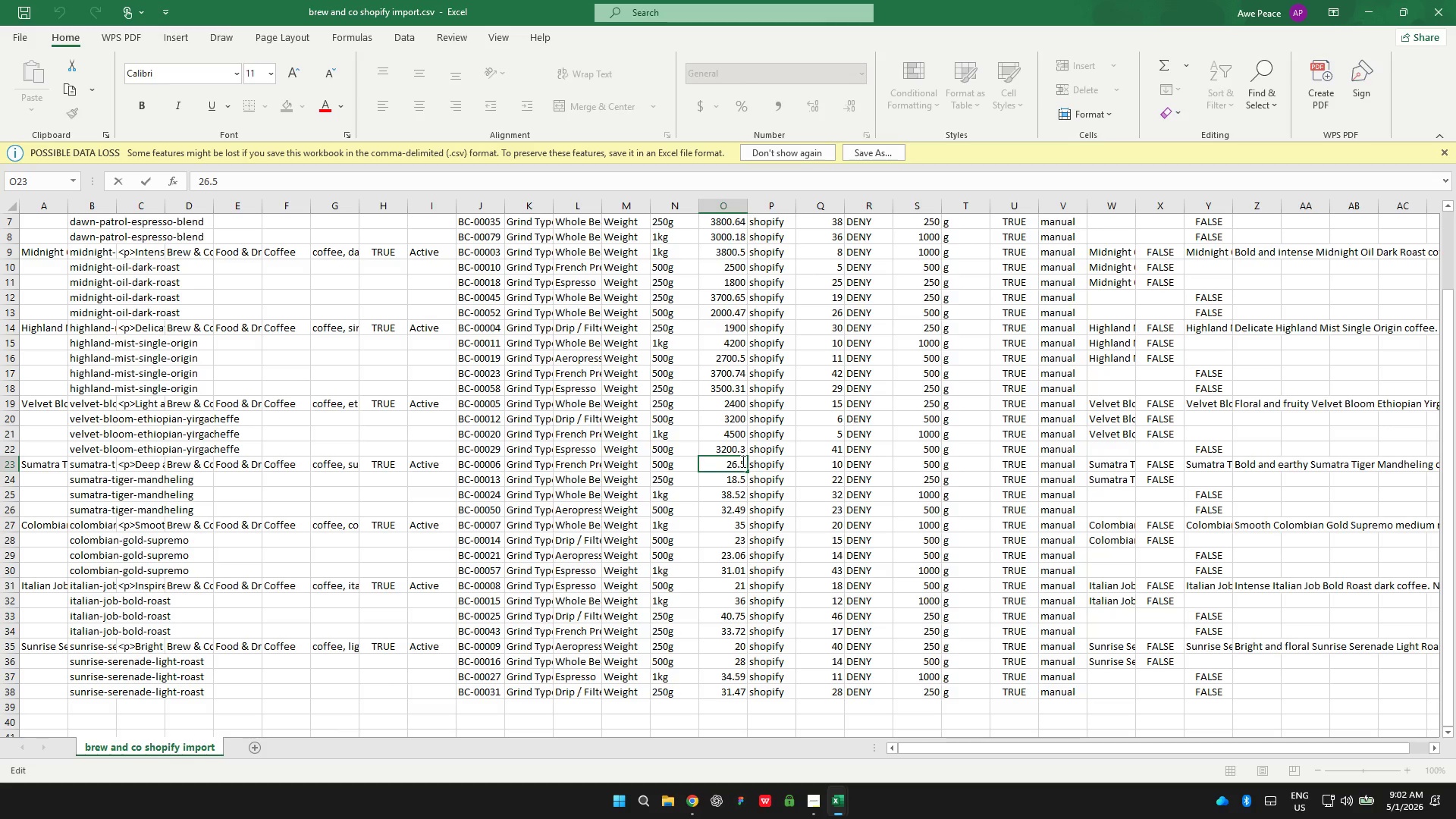 
type(00)
 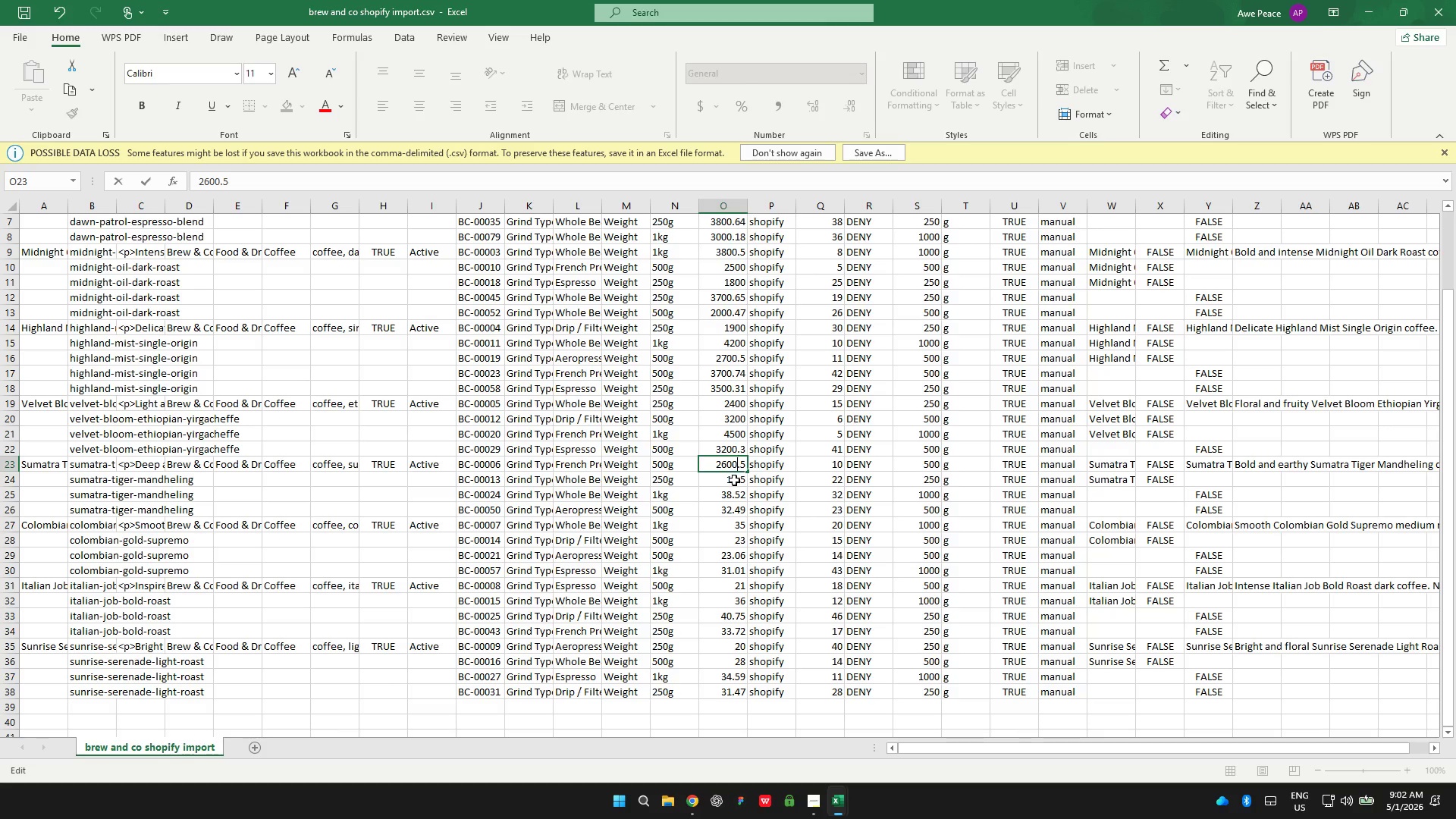 
double_click([734, 480])
 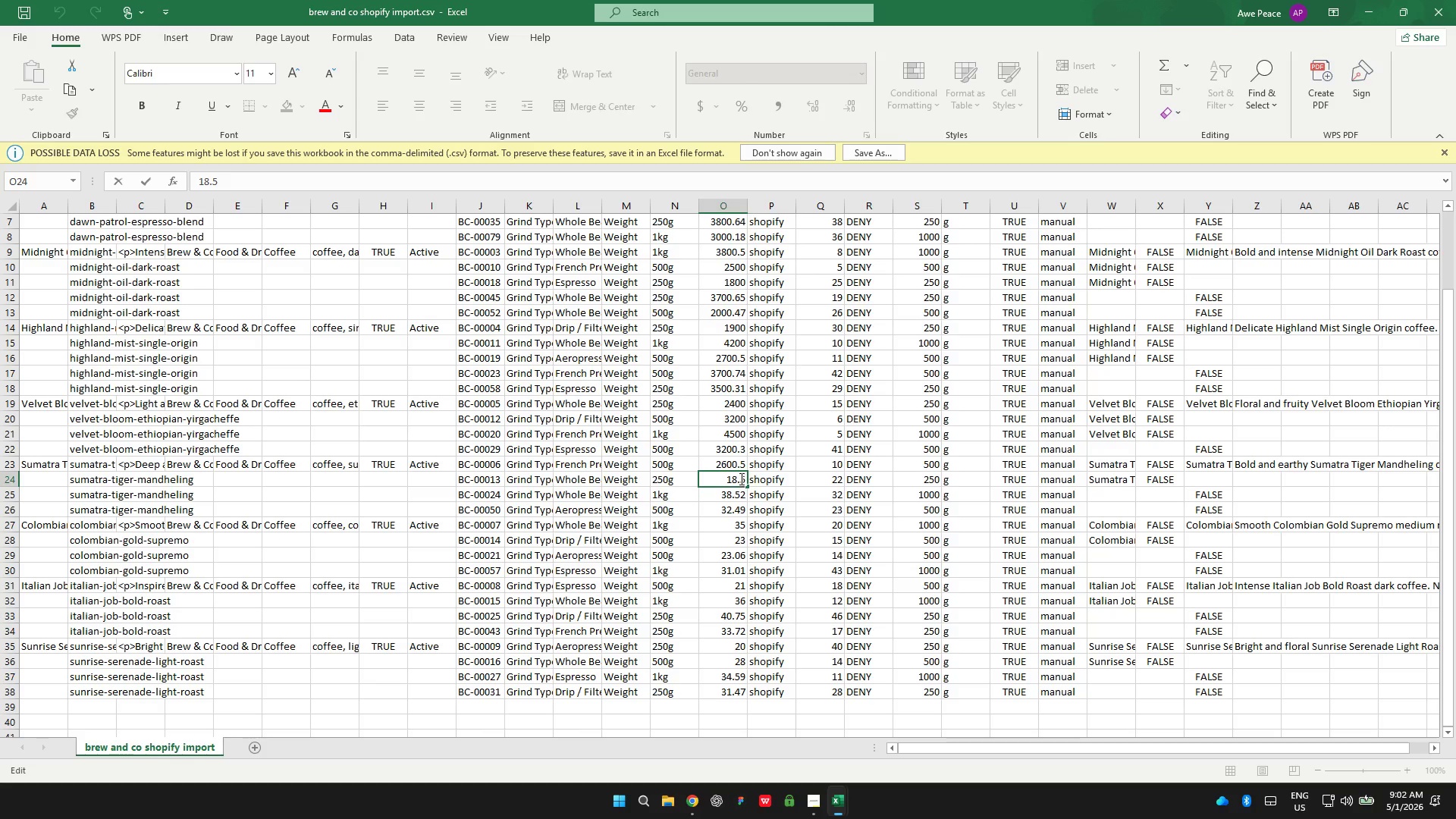 
mouse_move([832, 777])
 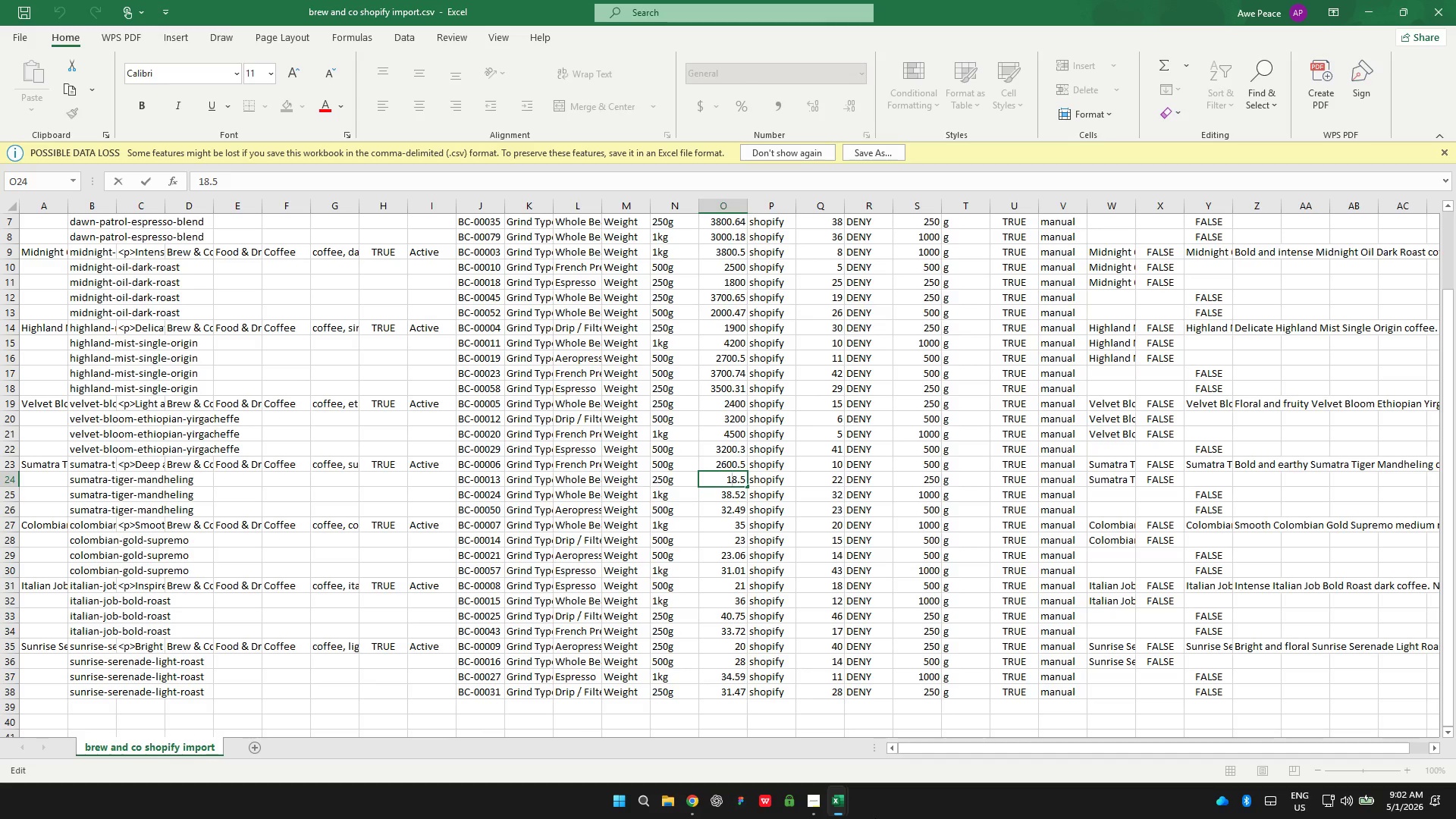 
mouse_move([852, 783])
 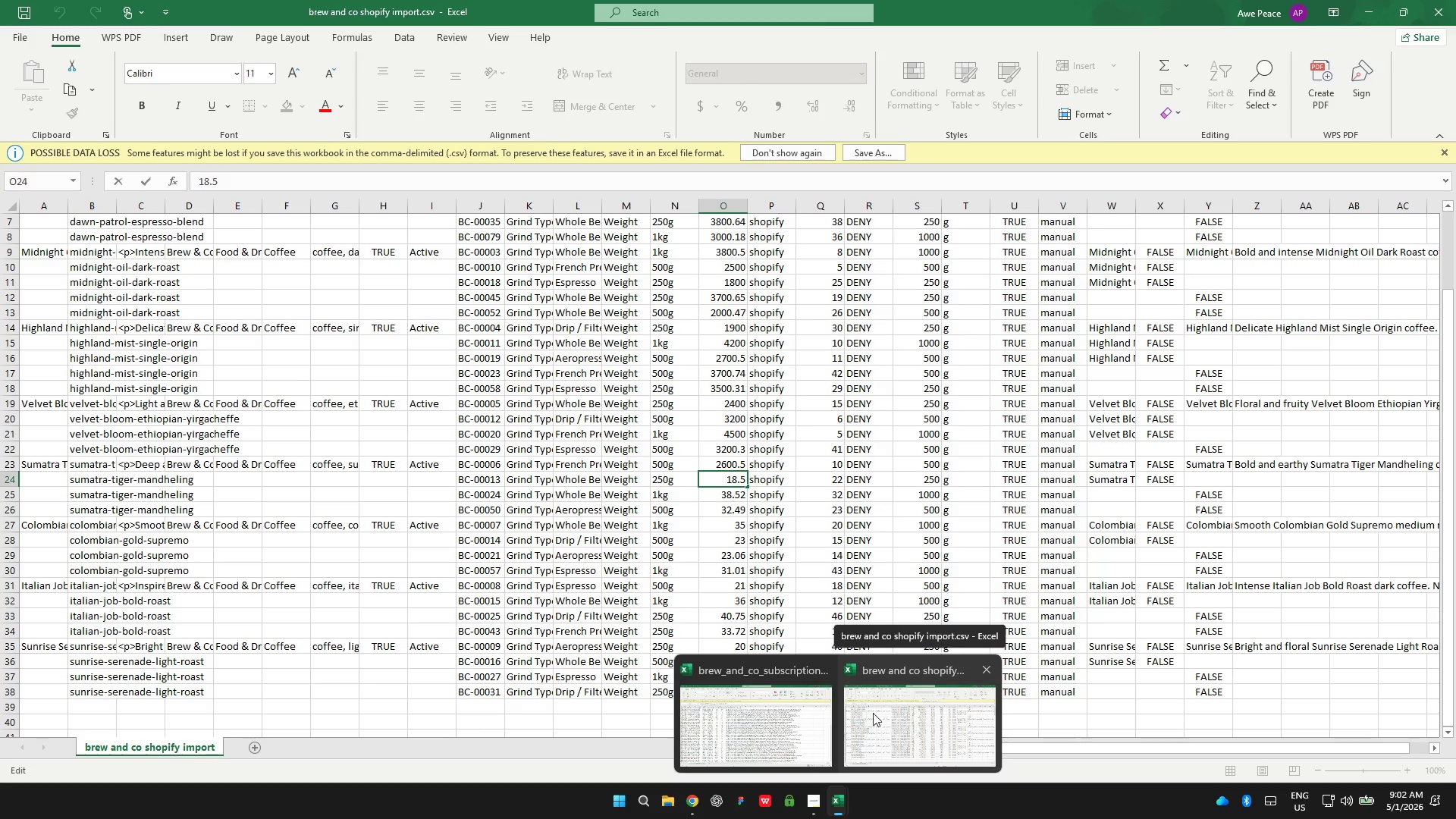 
left_click([761, 698])
 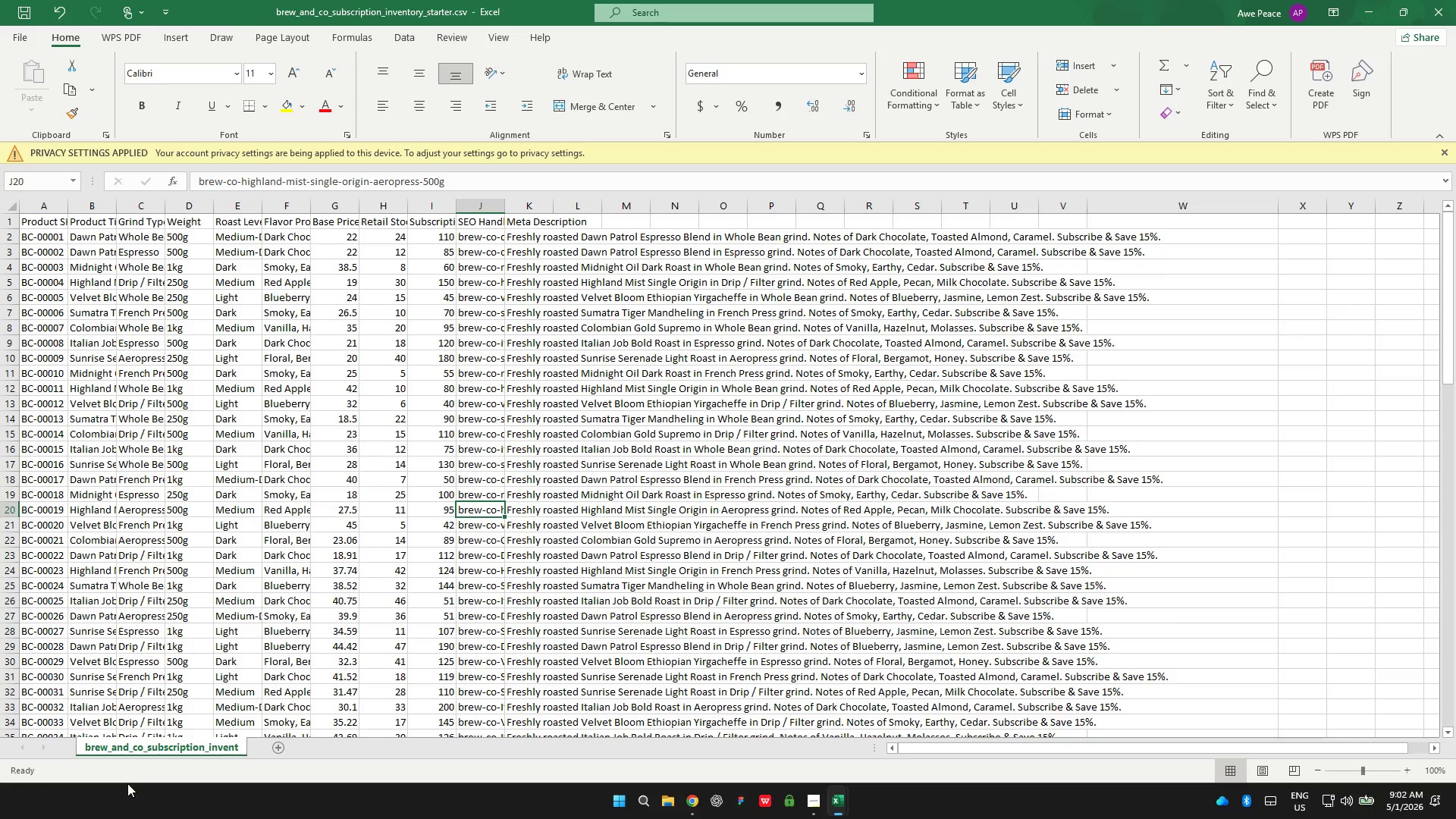 
scroll: coordinate [293, 430], scroll_direction: down, amount: 7.0
 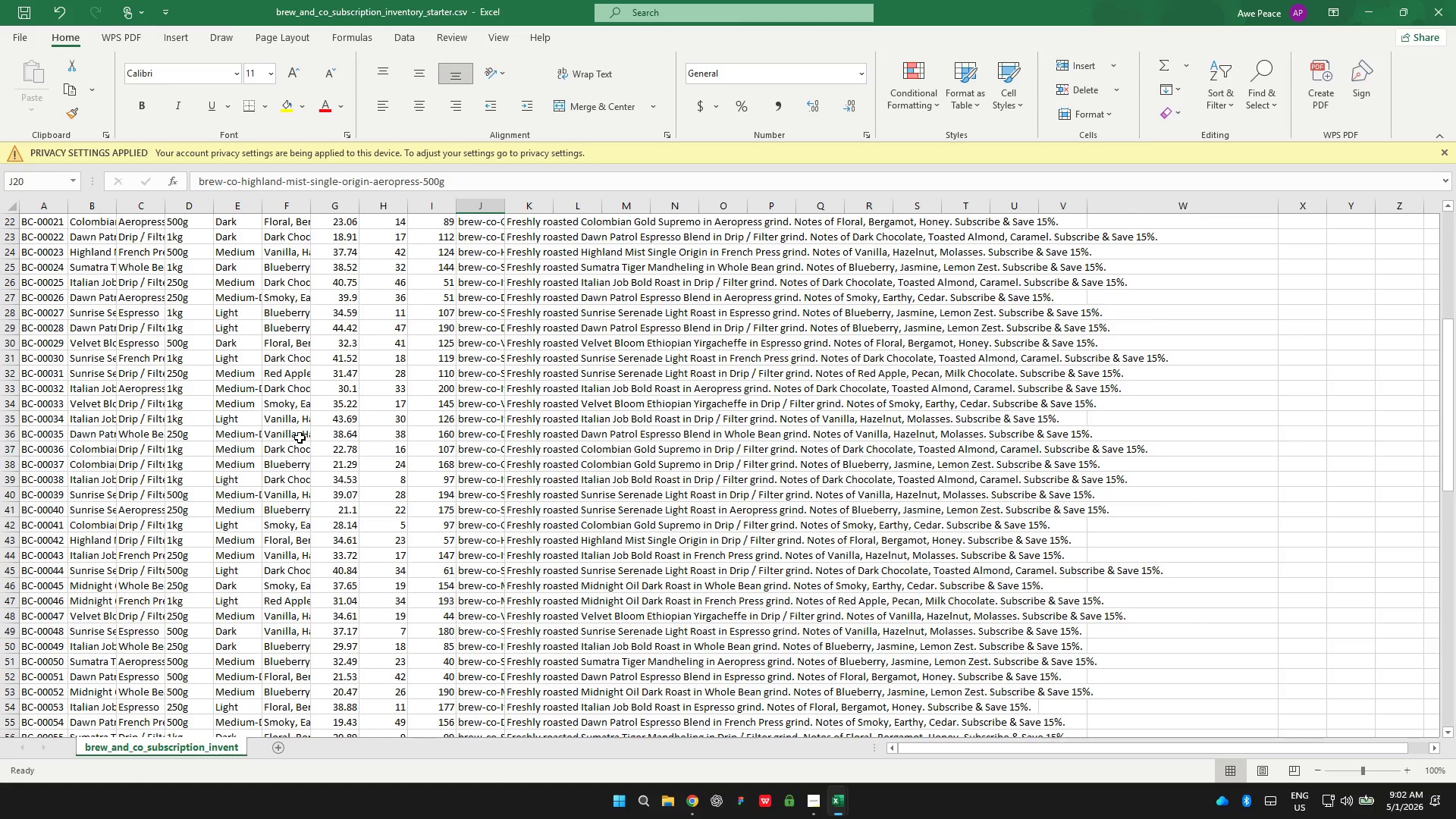 
scroll: coordinate [308, 431], scroll_direction: up, amount: 15.0
 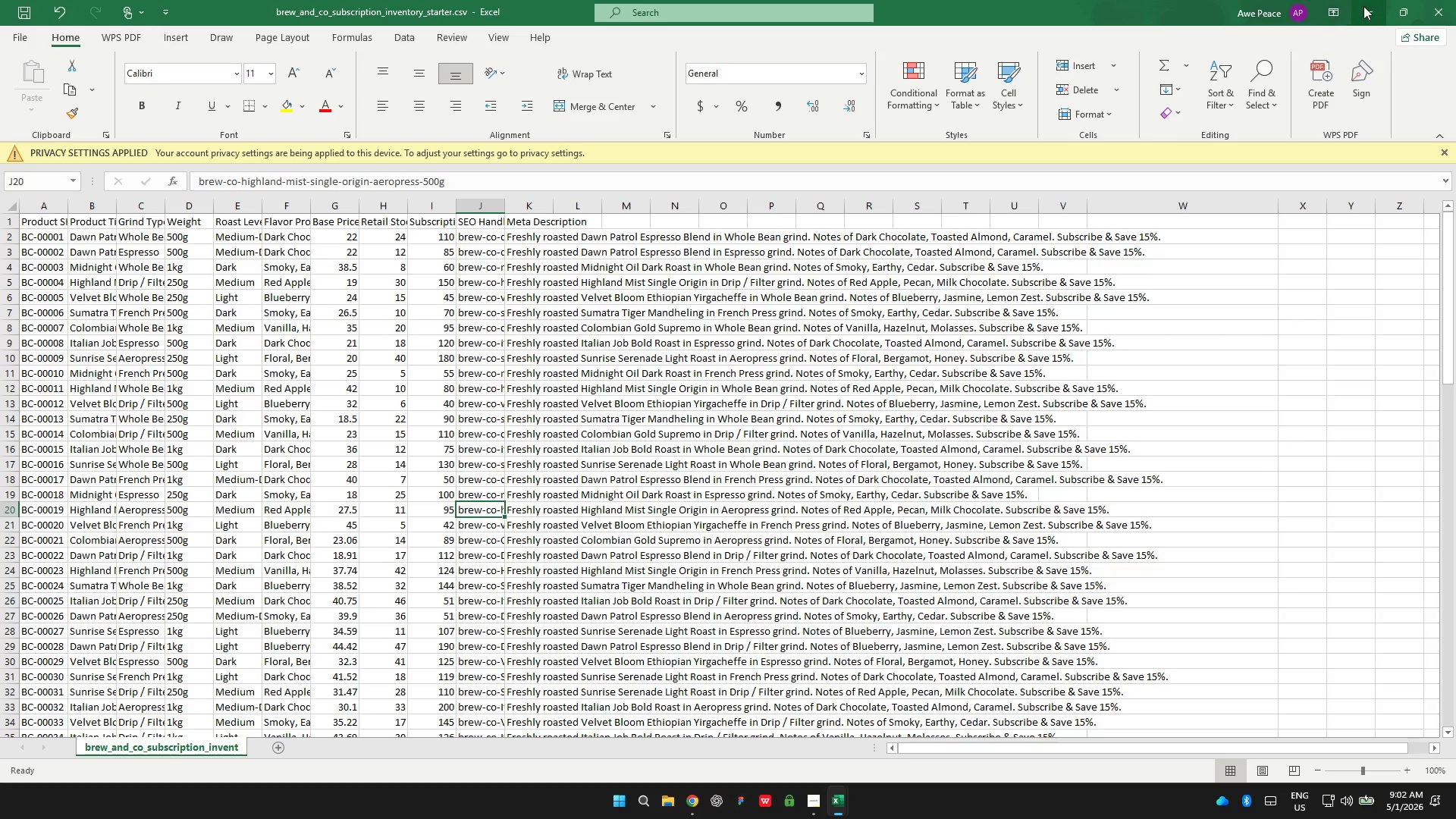 
left_click([1367, 8])
 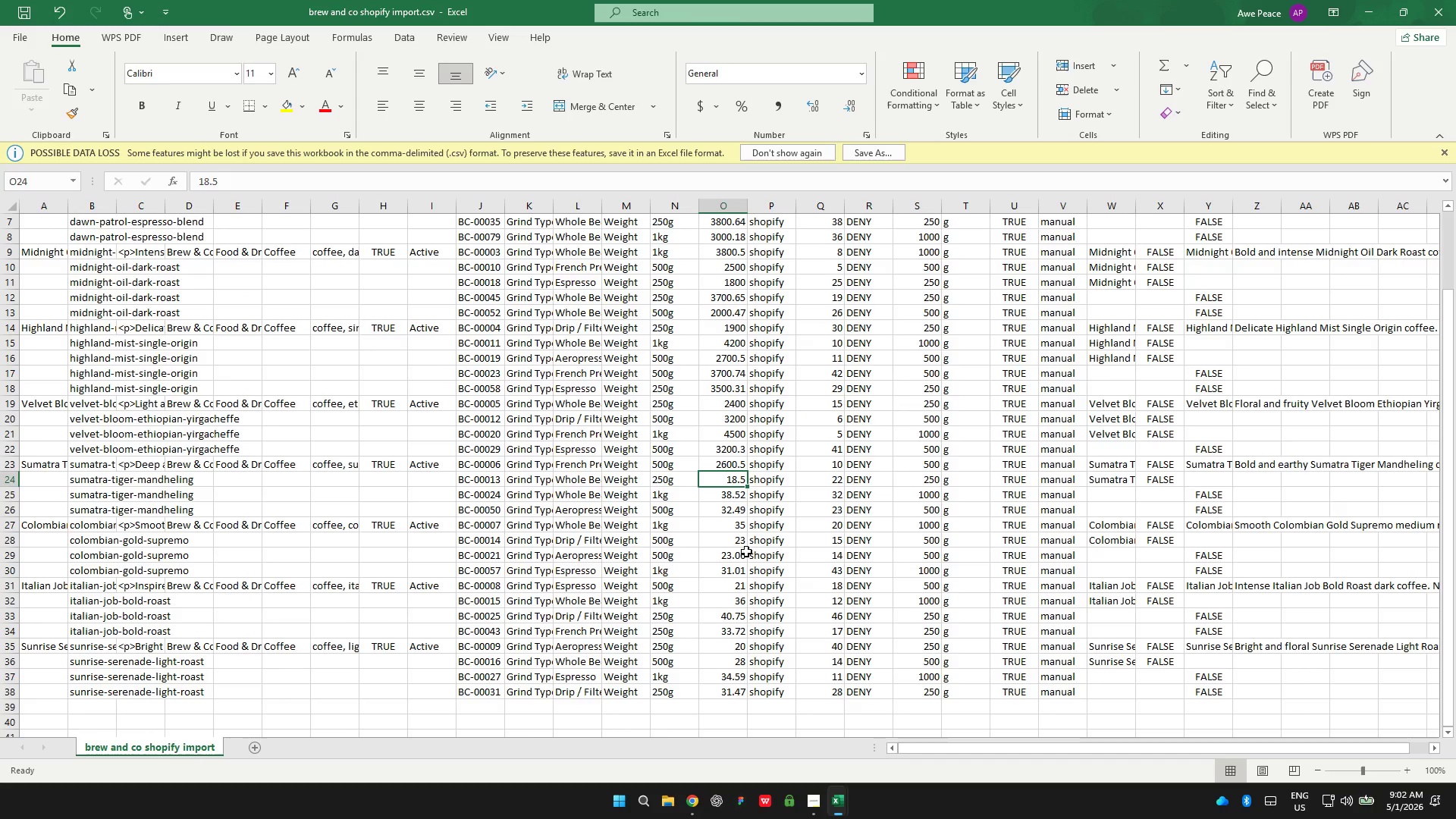 
scroll: coordinate [750, 526], scroll_direction: up, amount: 3.0
 